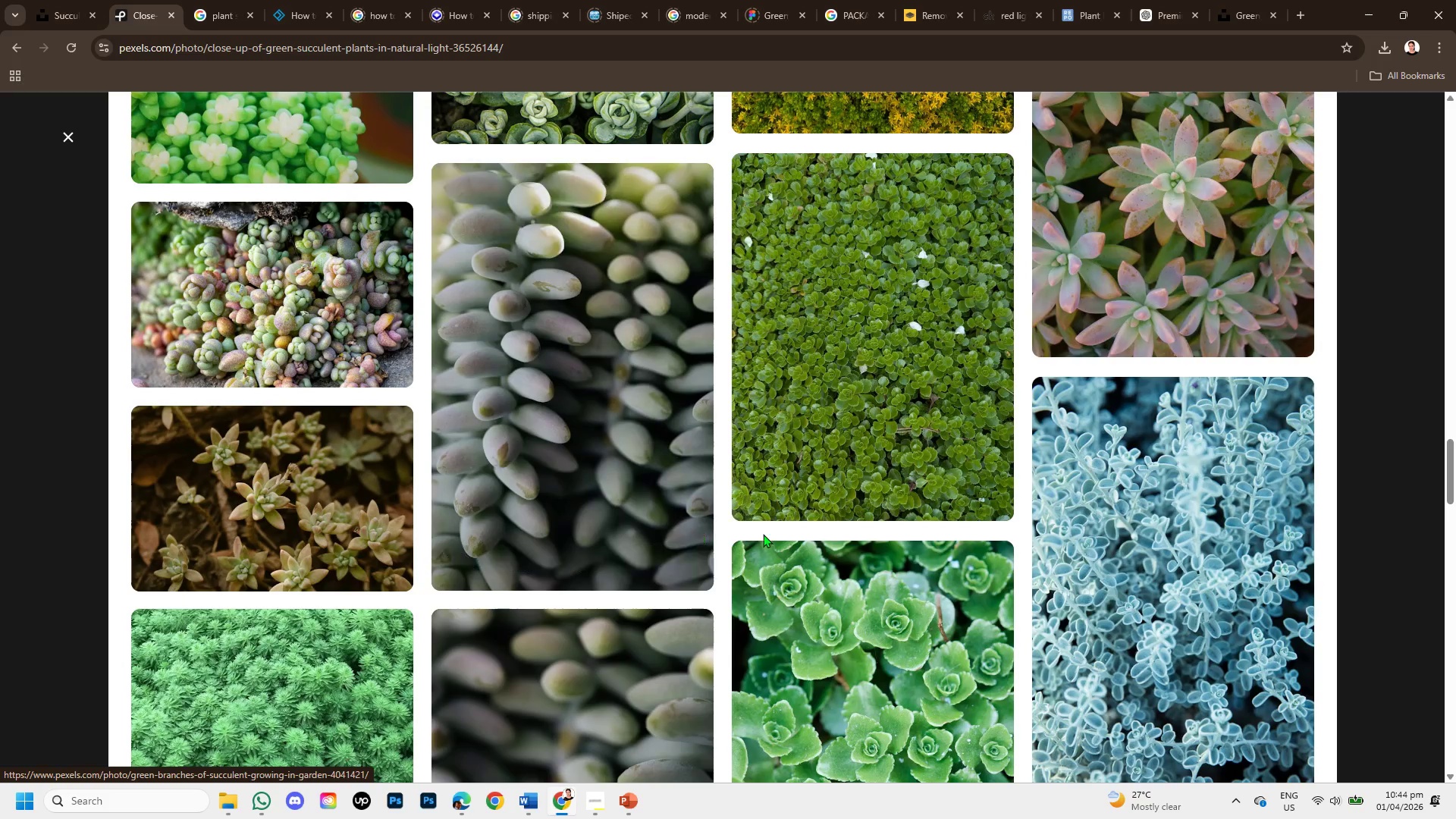 
scroll: coordinate [1044, 374], scroll_direction: up, amount: 1.0
 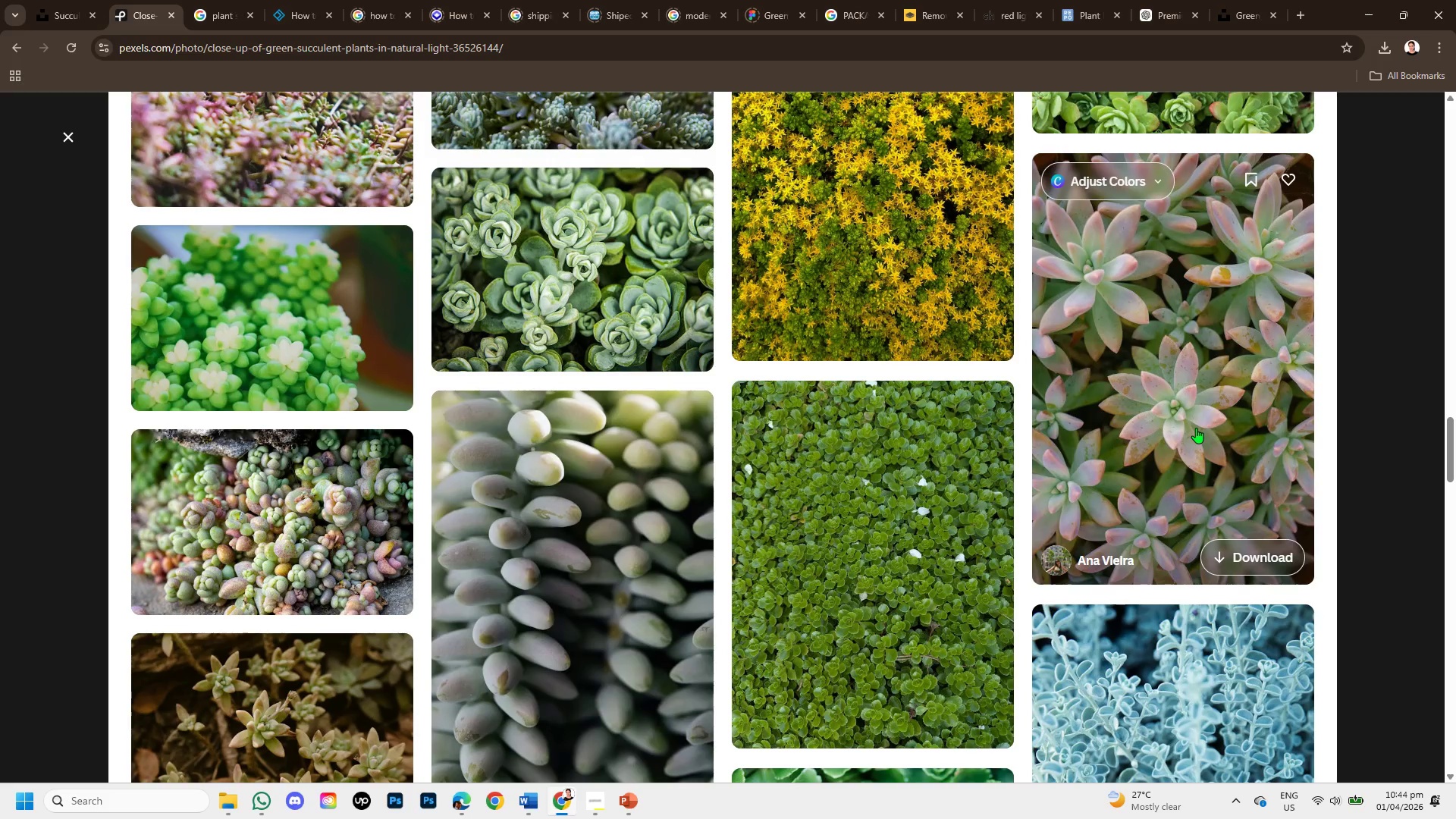 
left_click([1196, 428])
 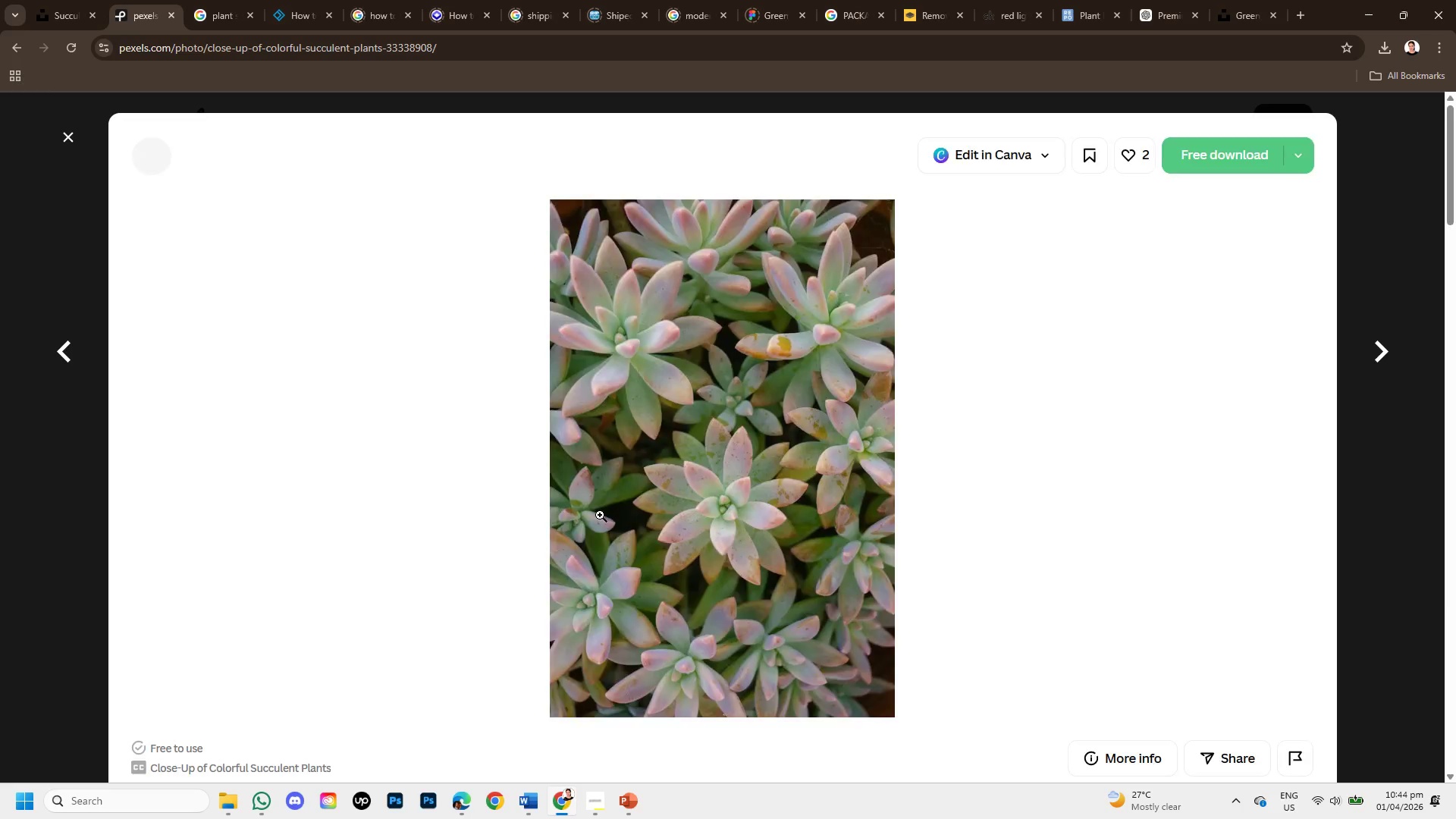 
scroll: coordinate [604, 587], scroll_direction: down, amount: 5.0
 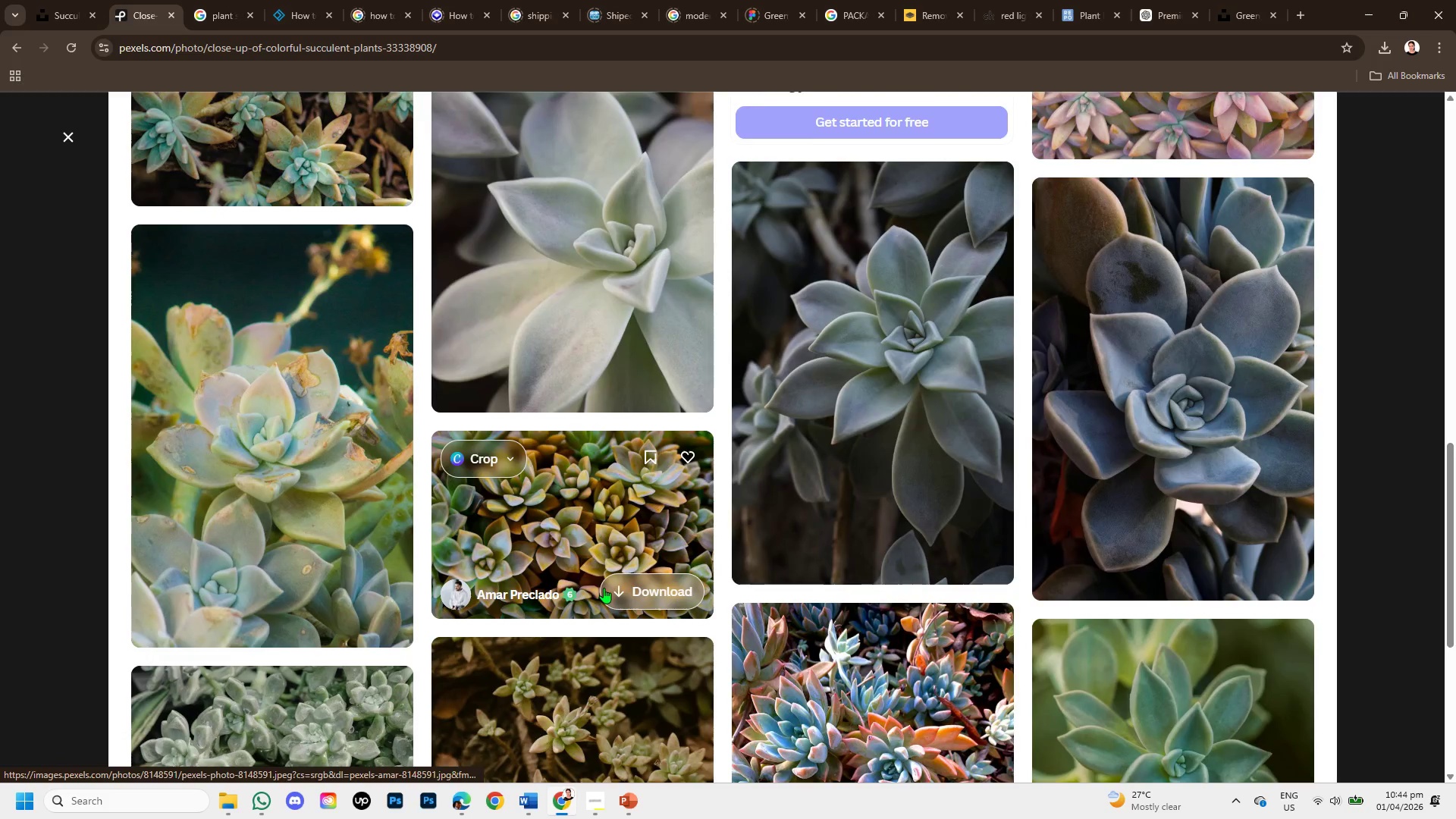 
scroll: coordinate [604, 588], scroll_direction: up, amount: 4.0
 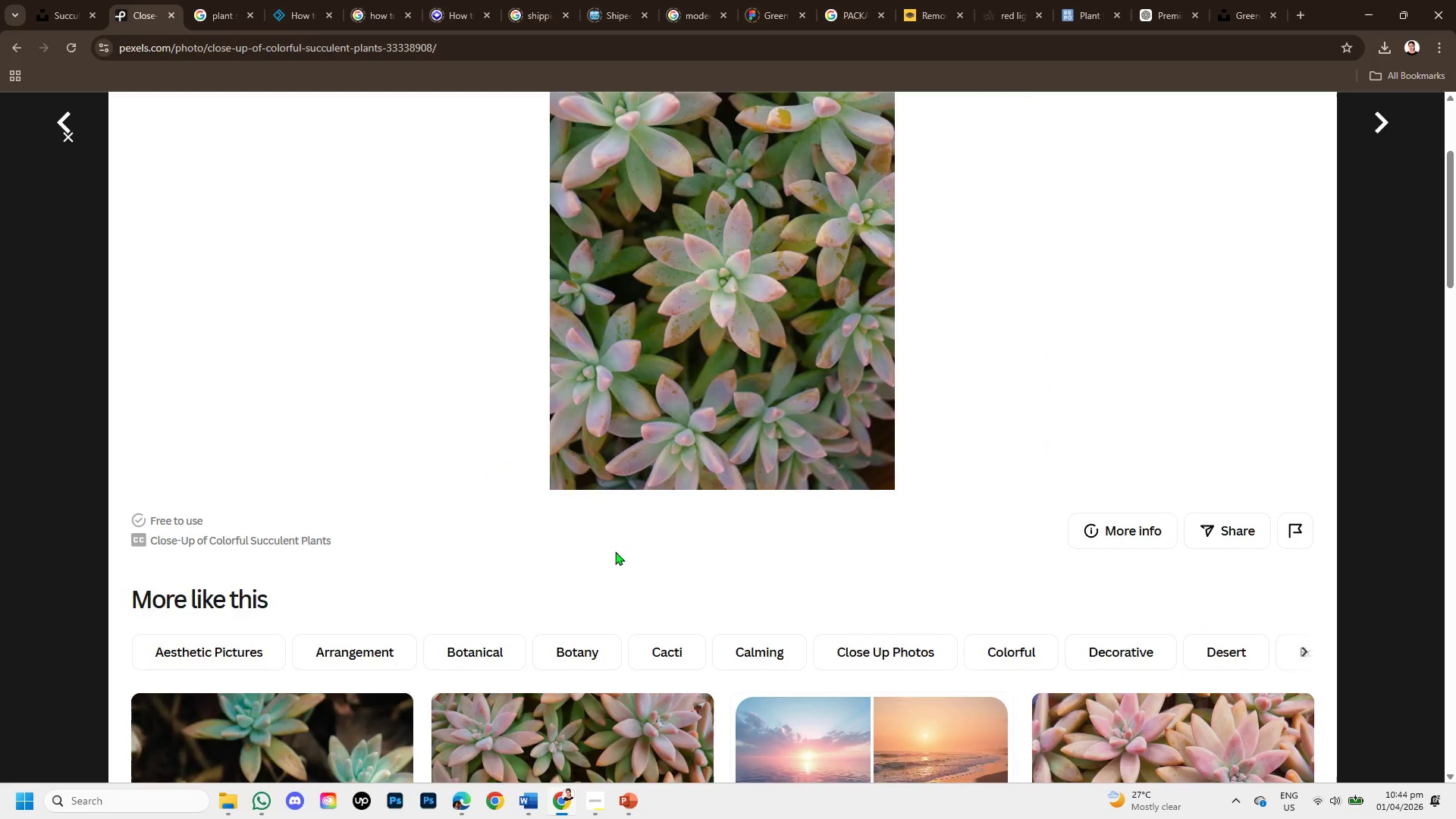 
right_click([675, 425])
 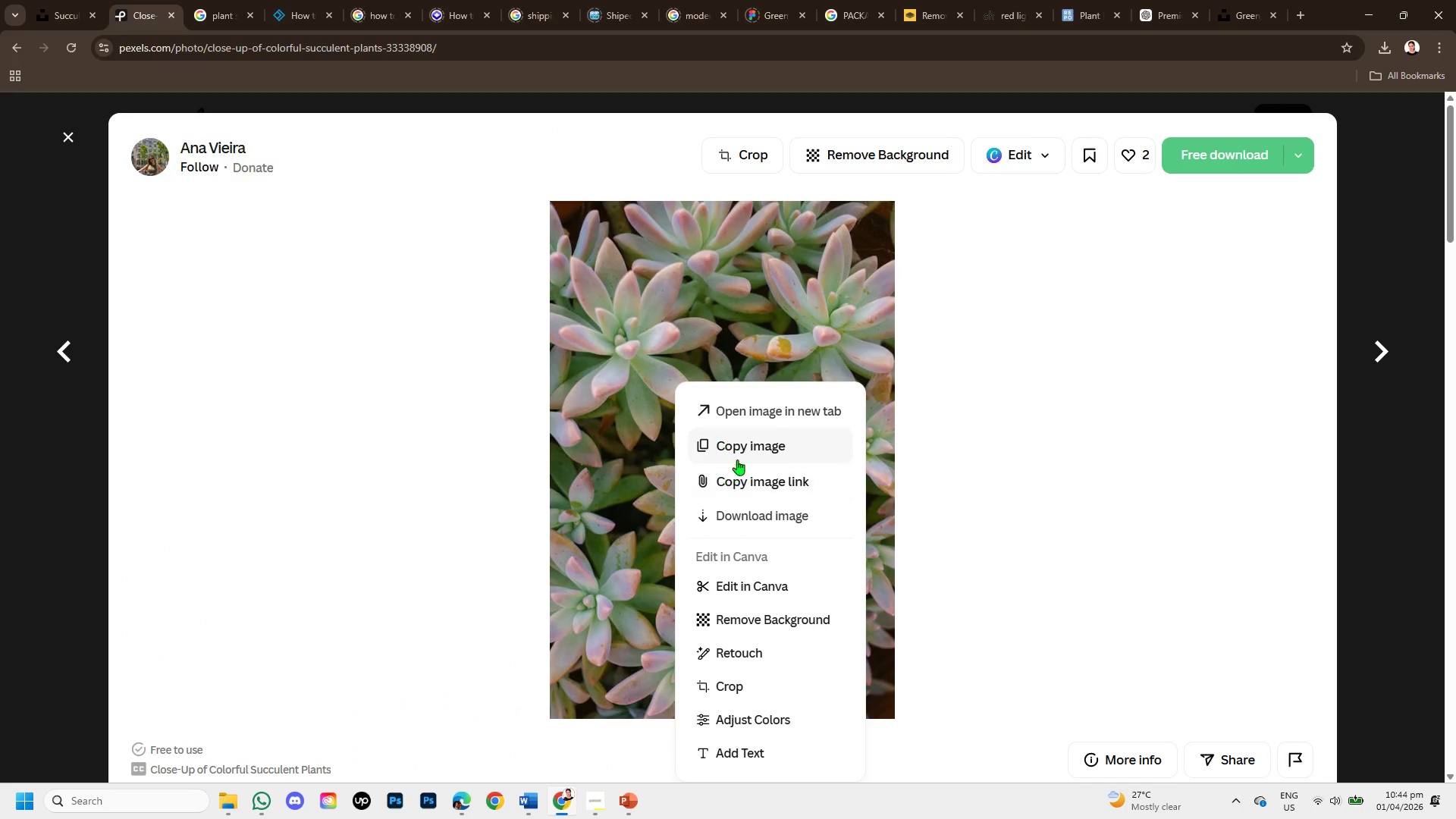 
scroll: coordinate [620, 542], scroll_direction: up, amount: 2.0
 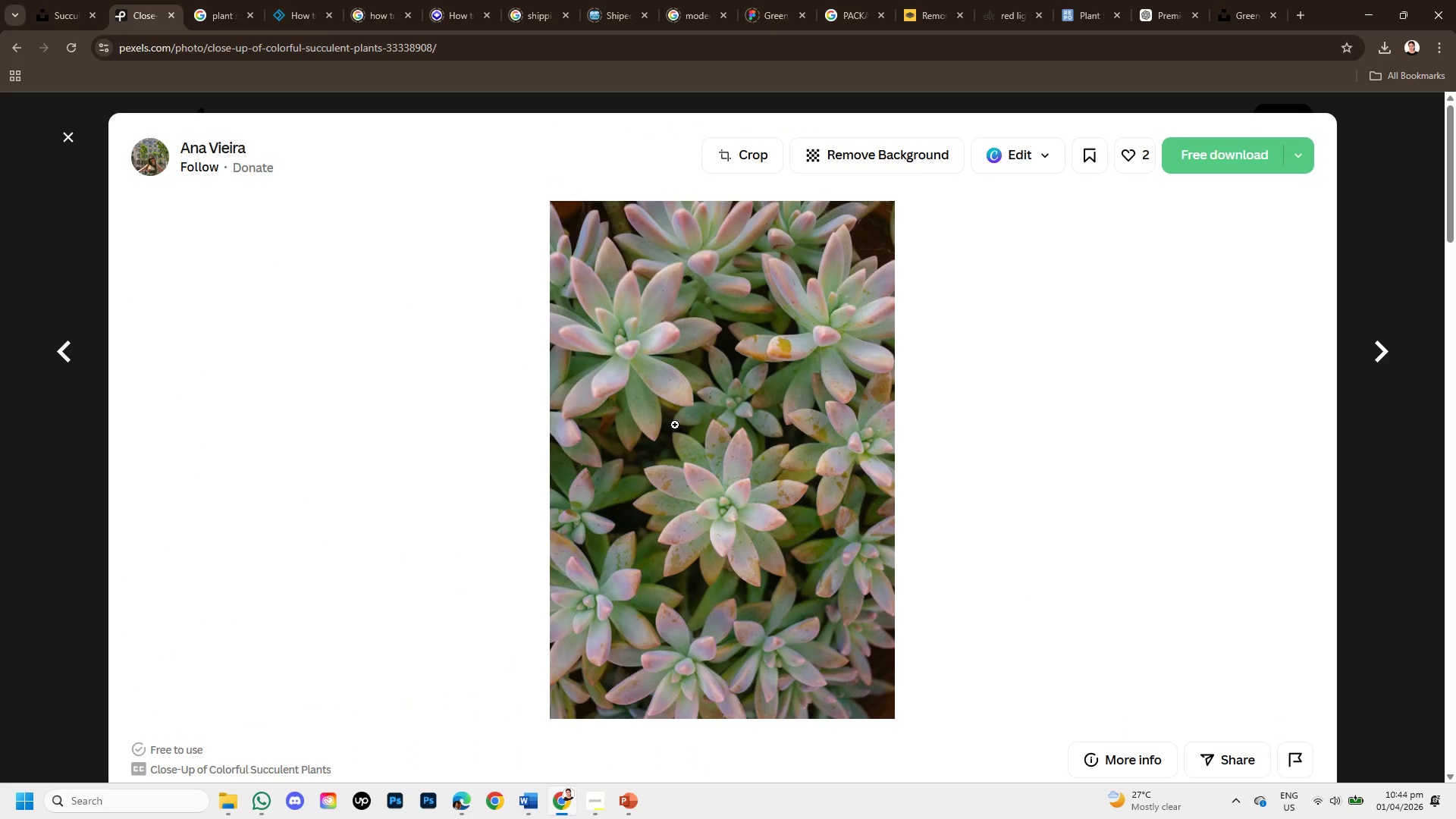 
left_click([741, 449])
 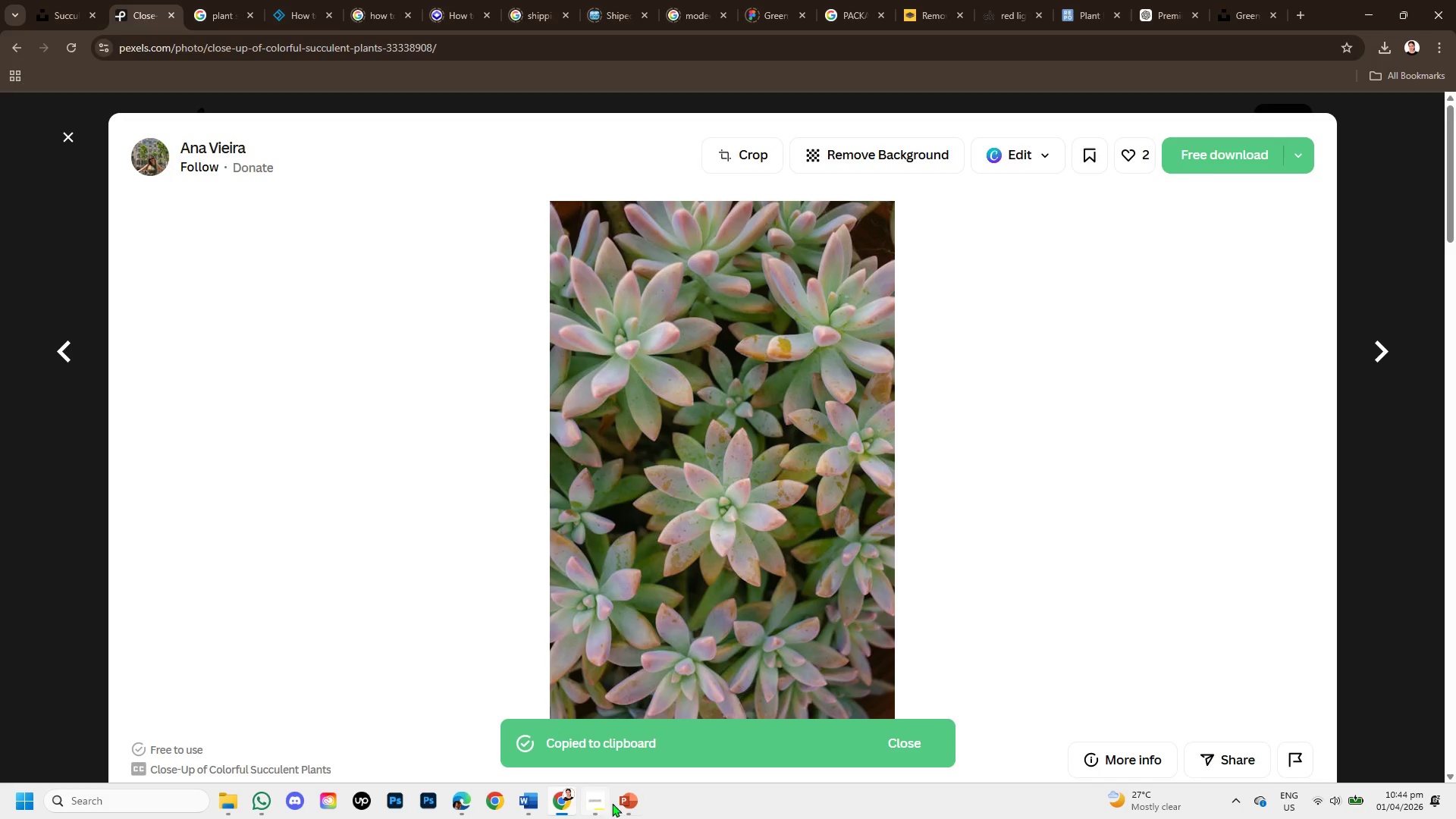 
left_click([620, 802])
 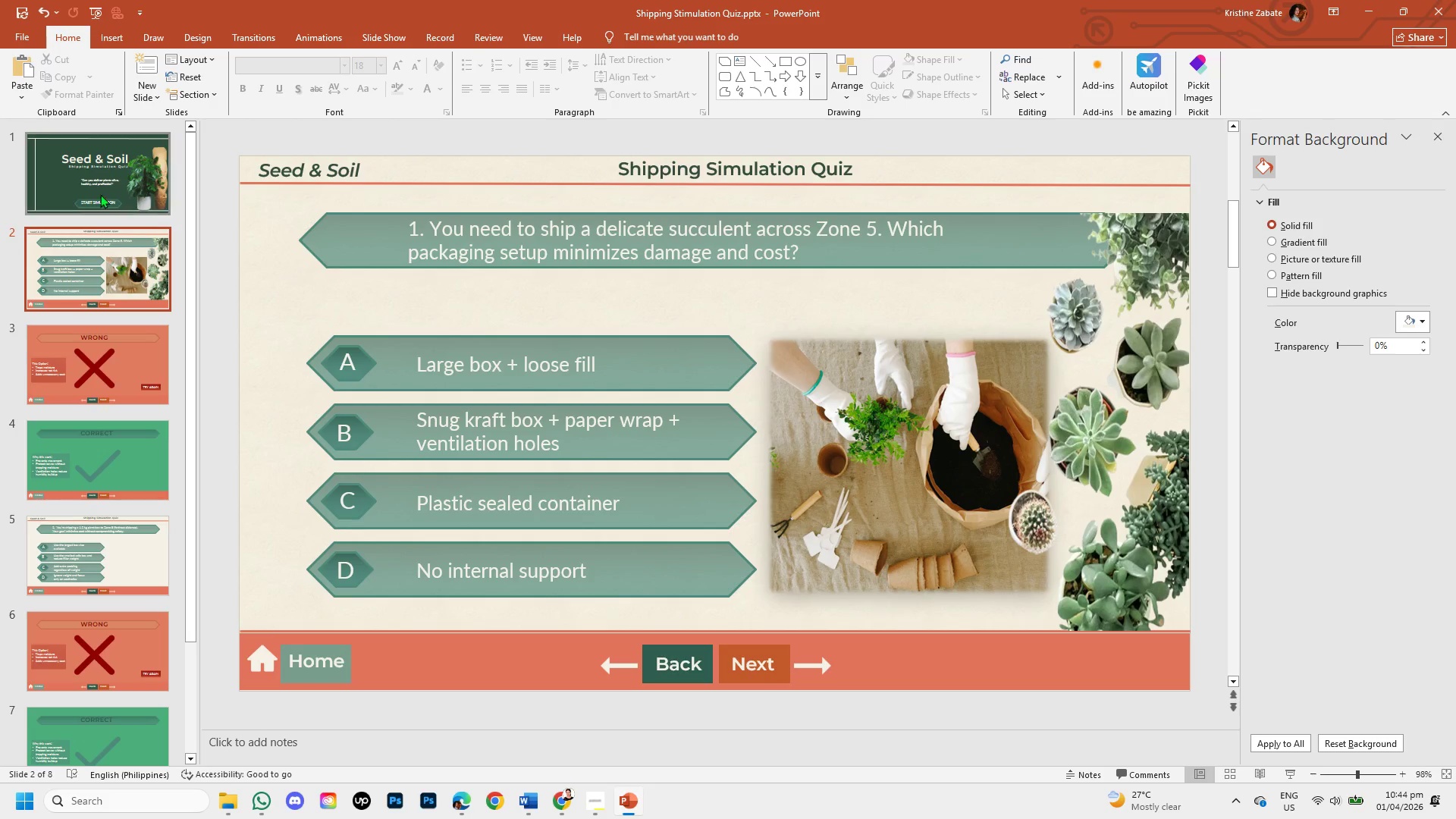 
left_click([95, 184])
 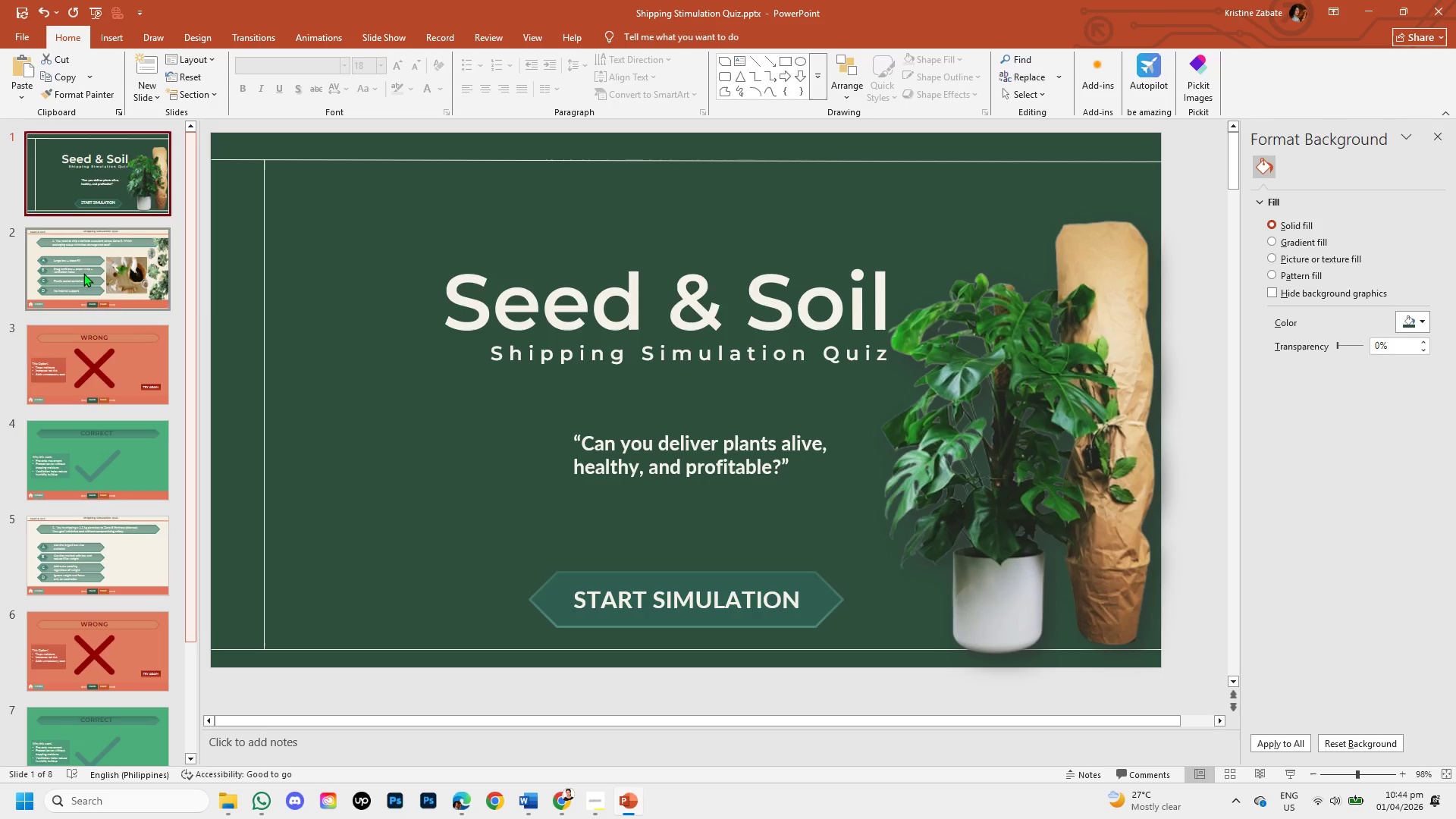 
left_click([86, 260])
 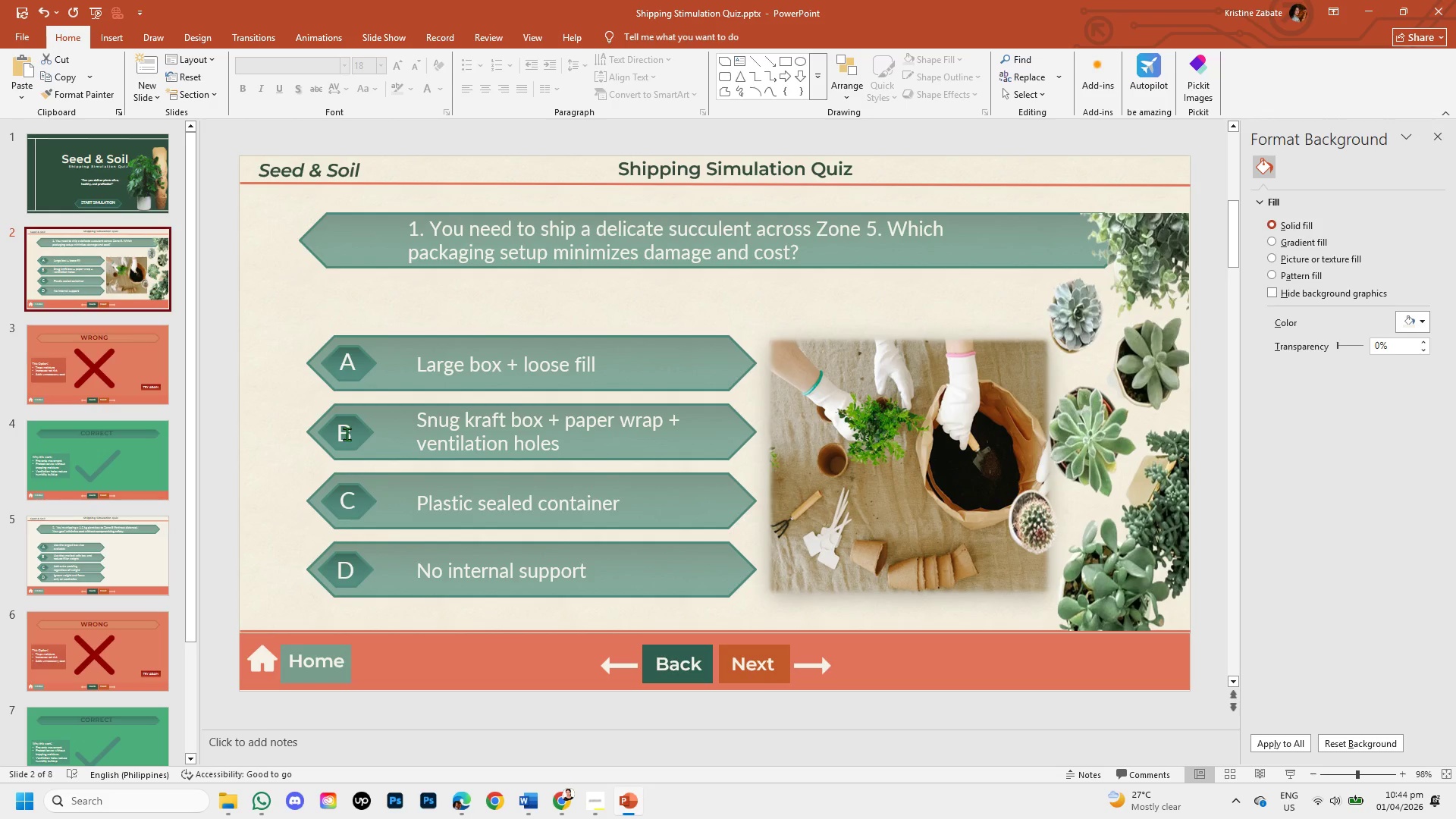 
hold_key(key=ControlLeft, duration=0.84)
 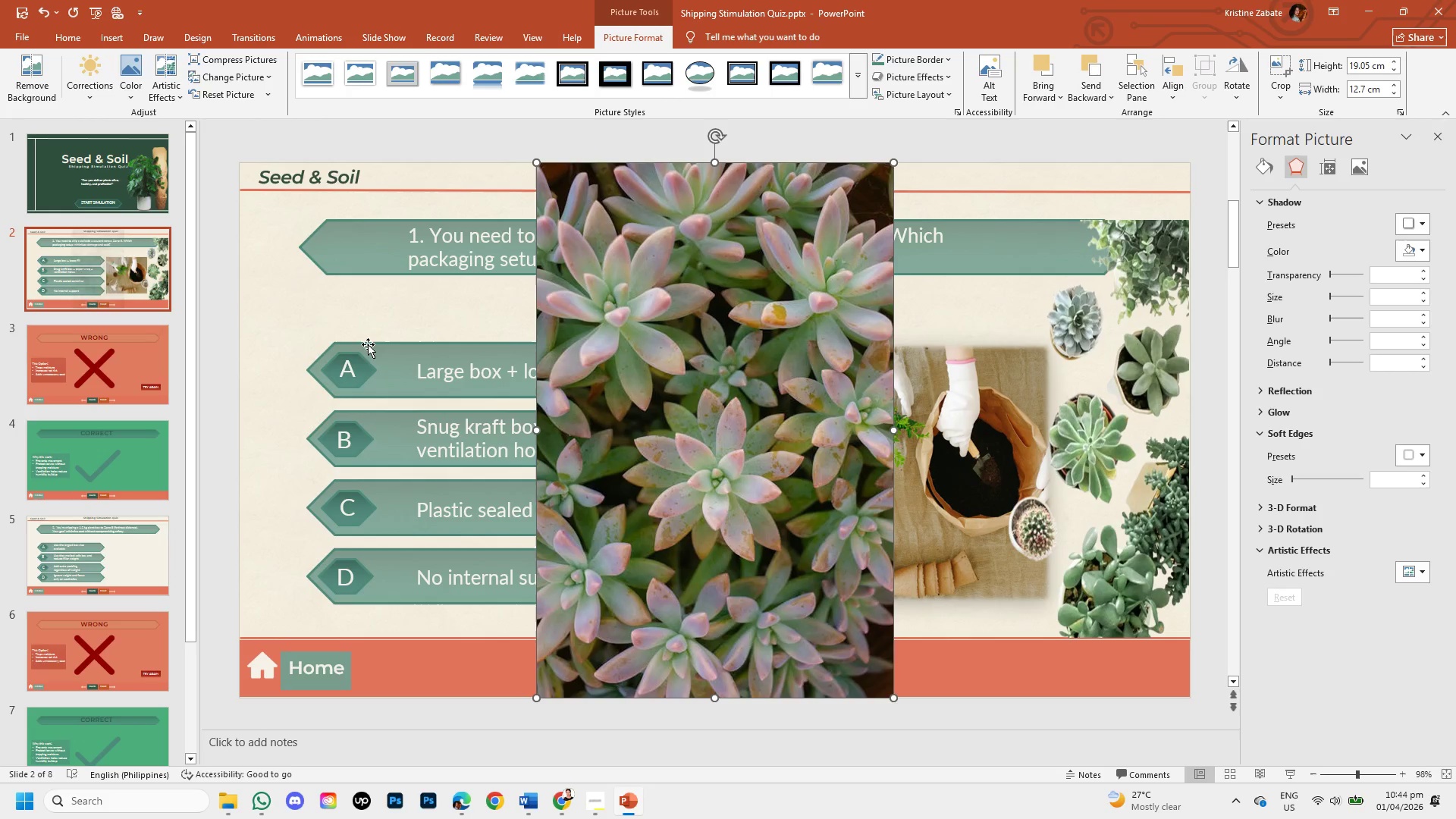 
left_click([40, 80])
 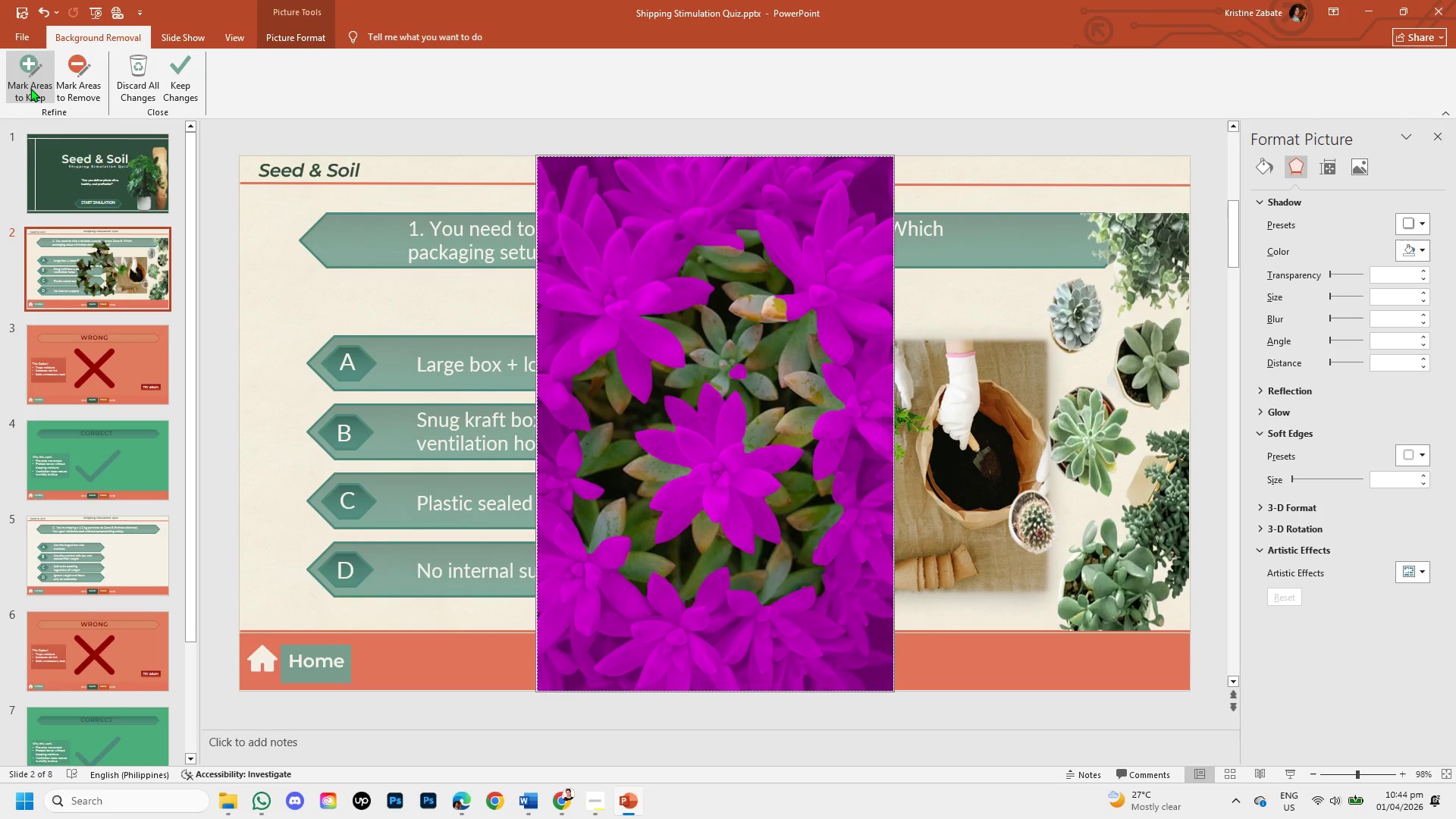 
left_click([30, 88])
 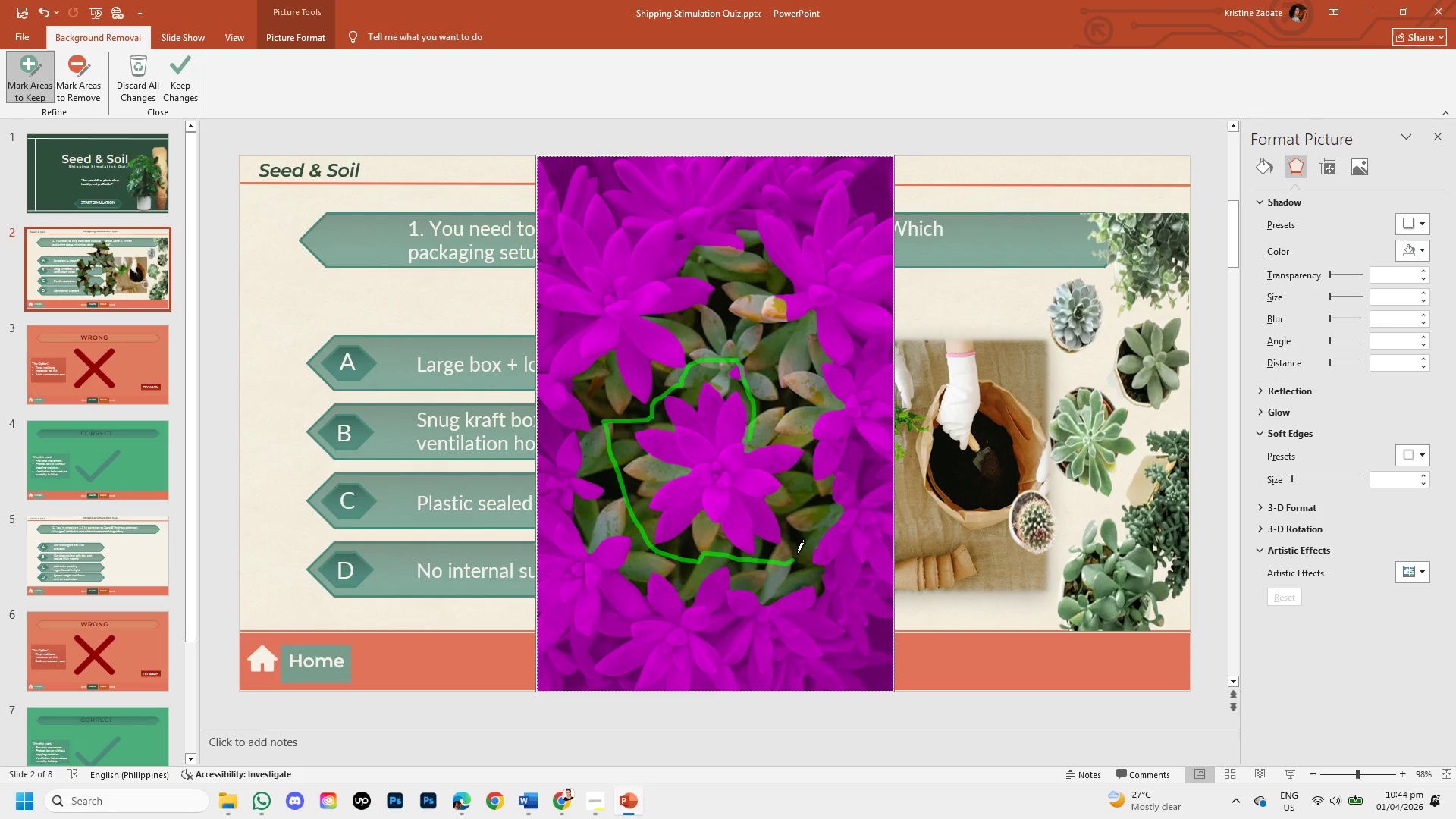 
wait(14.05)
 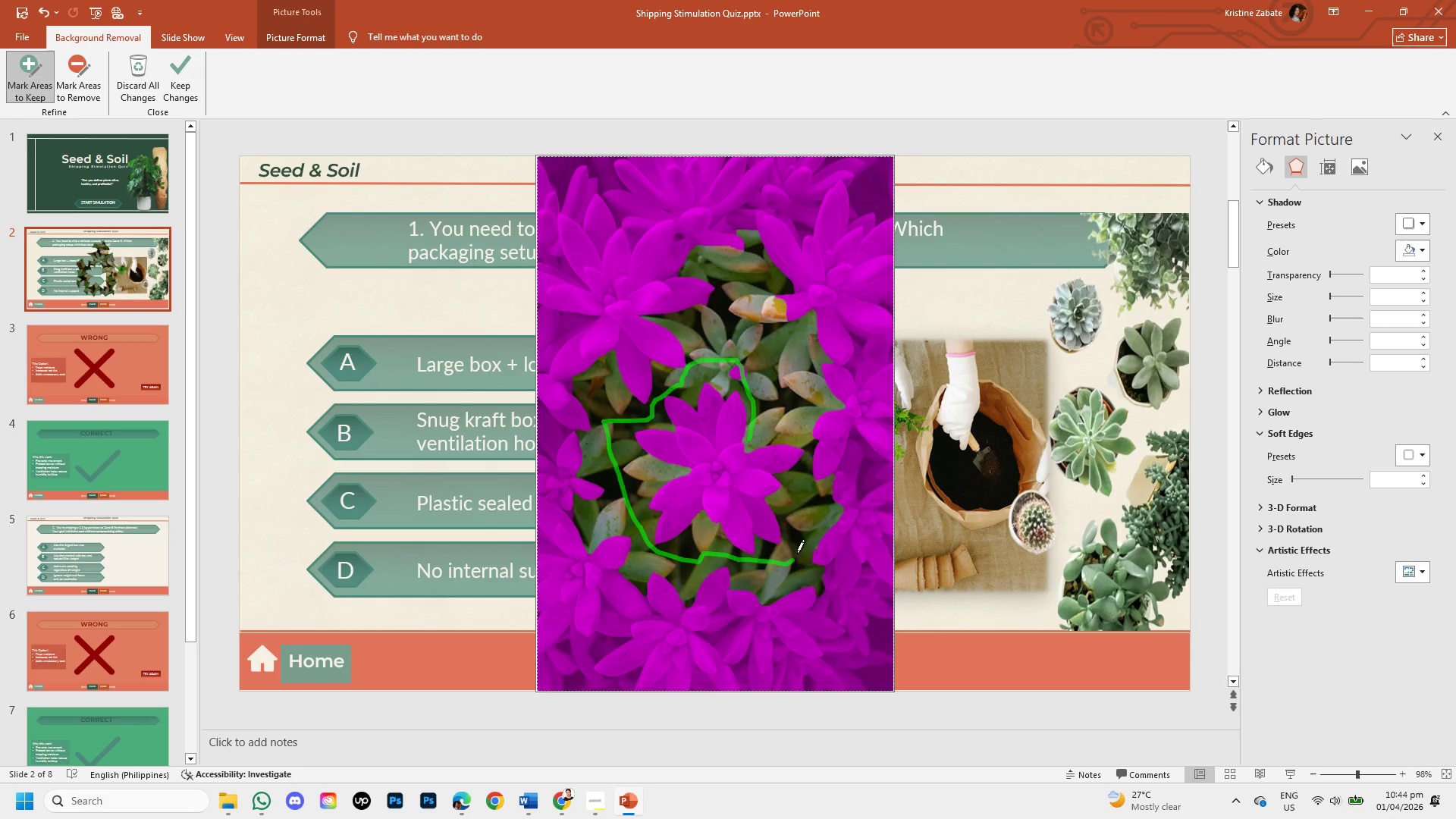 
left_click_drag(start_coordinate=[727, 353], to_coordinate=[723, 358])
 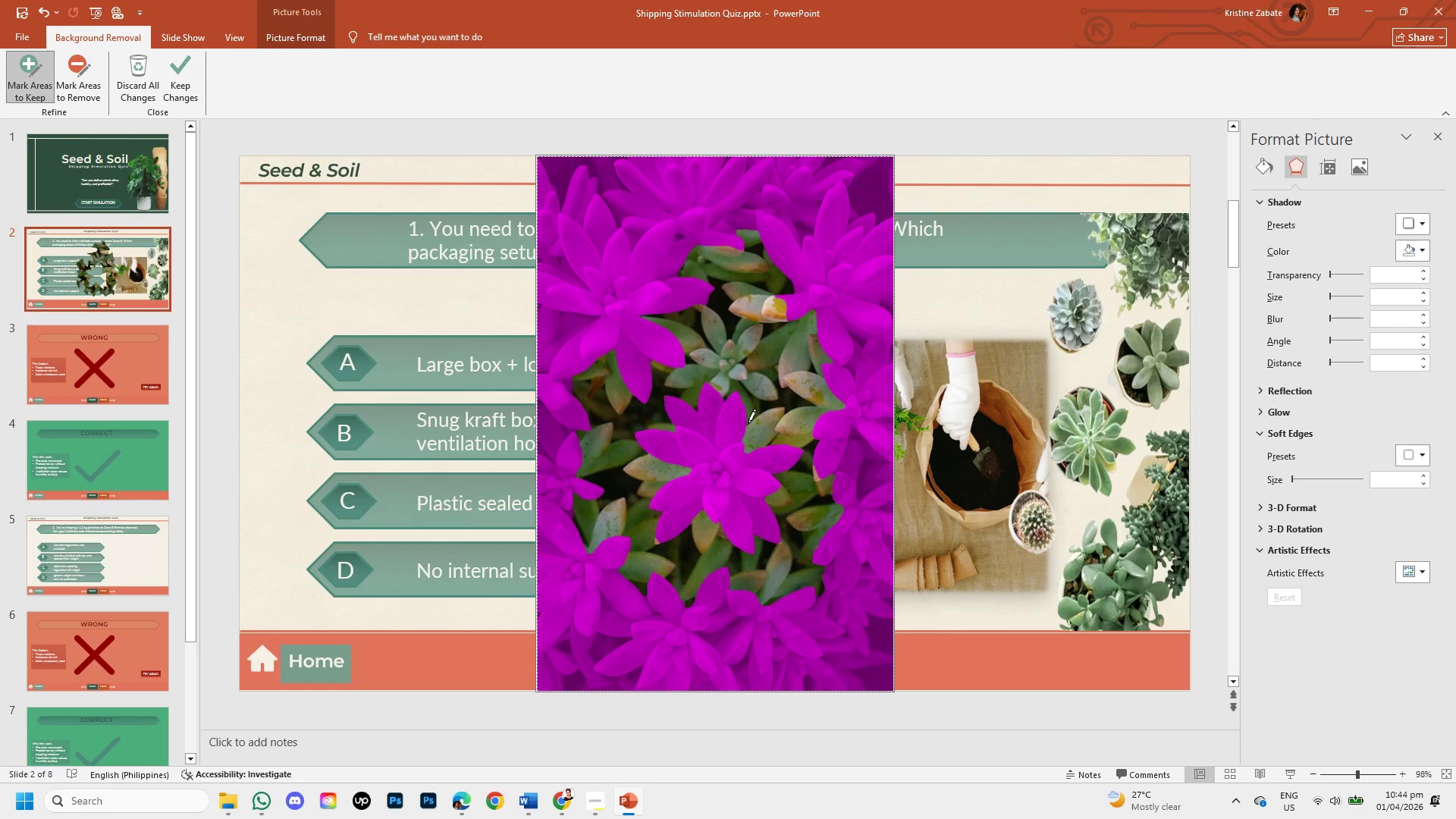 
left_click_drag(start_coordinate=[749, 435], to_coordinate=[676, 396])
 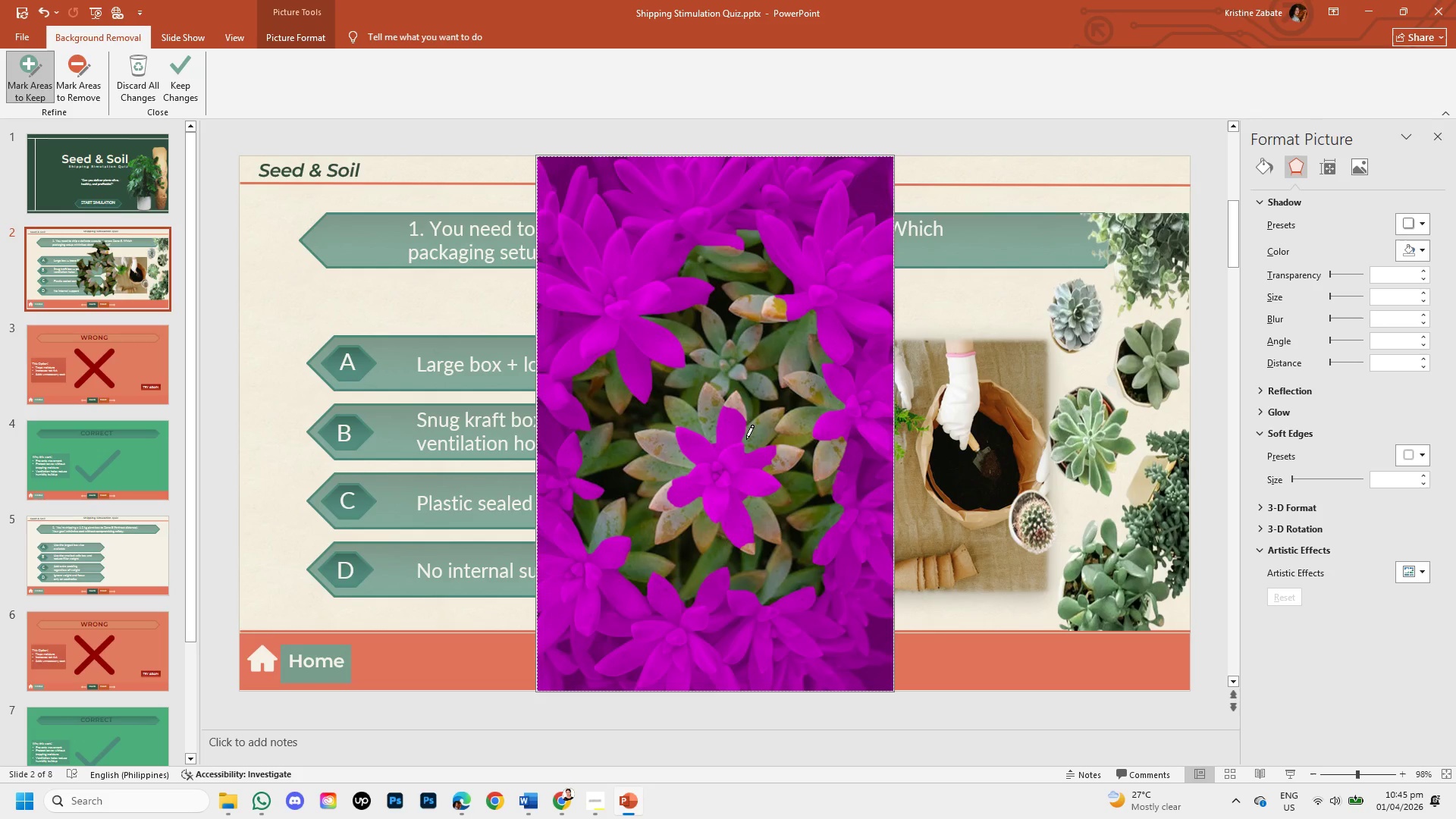 
left_click_drag(start_coordinate=[746, 439], to_coordinate=[788, 455])
 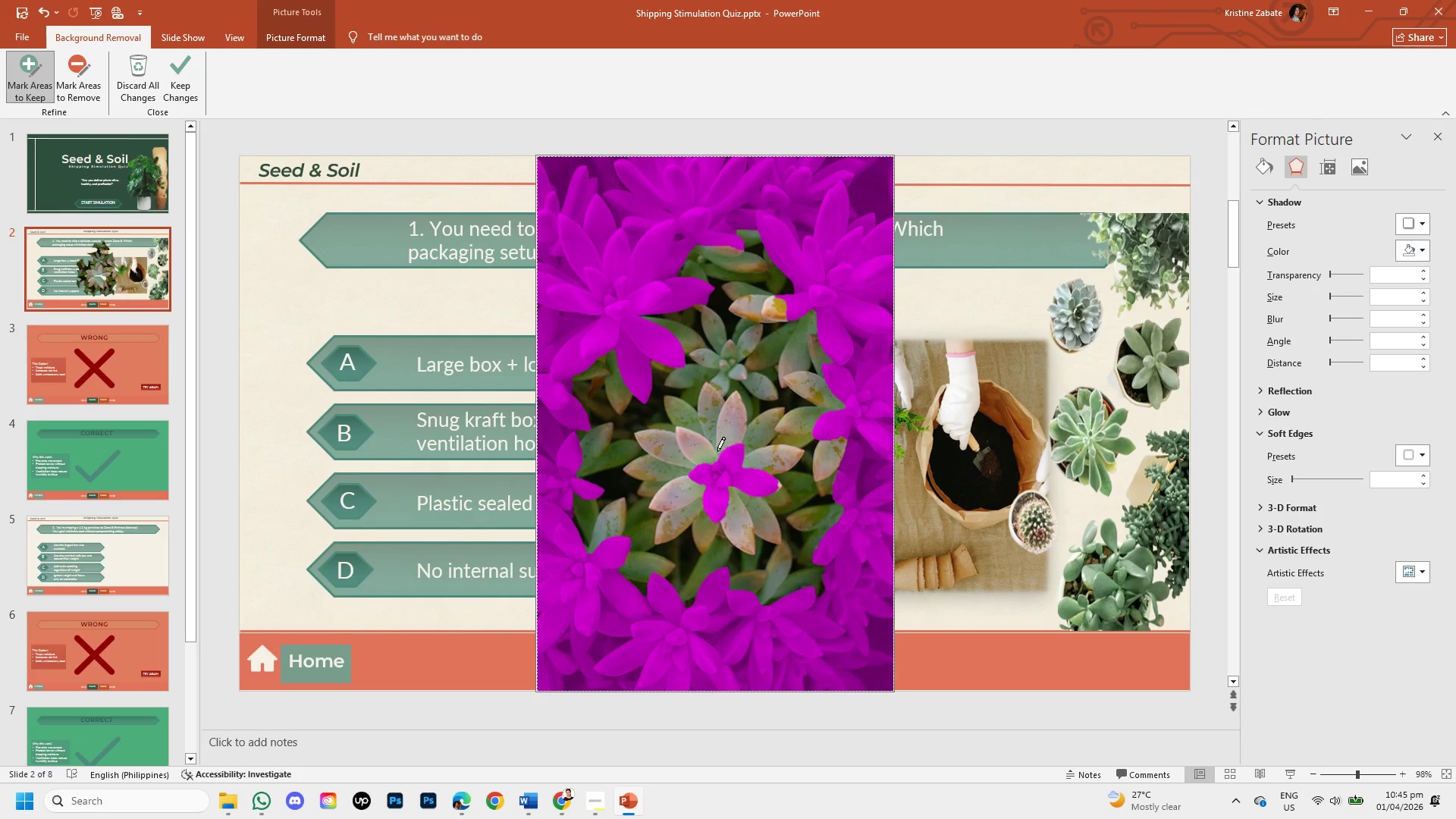 
left_click_drag(start_coordinate=[715, 451], to_coordinate=[766, 460])
 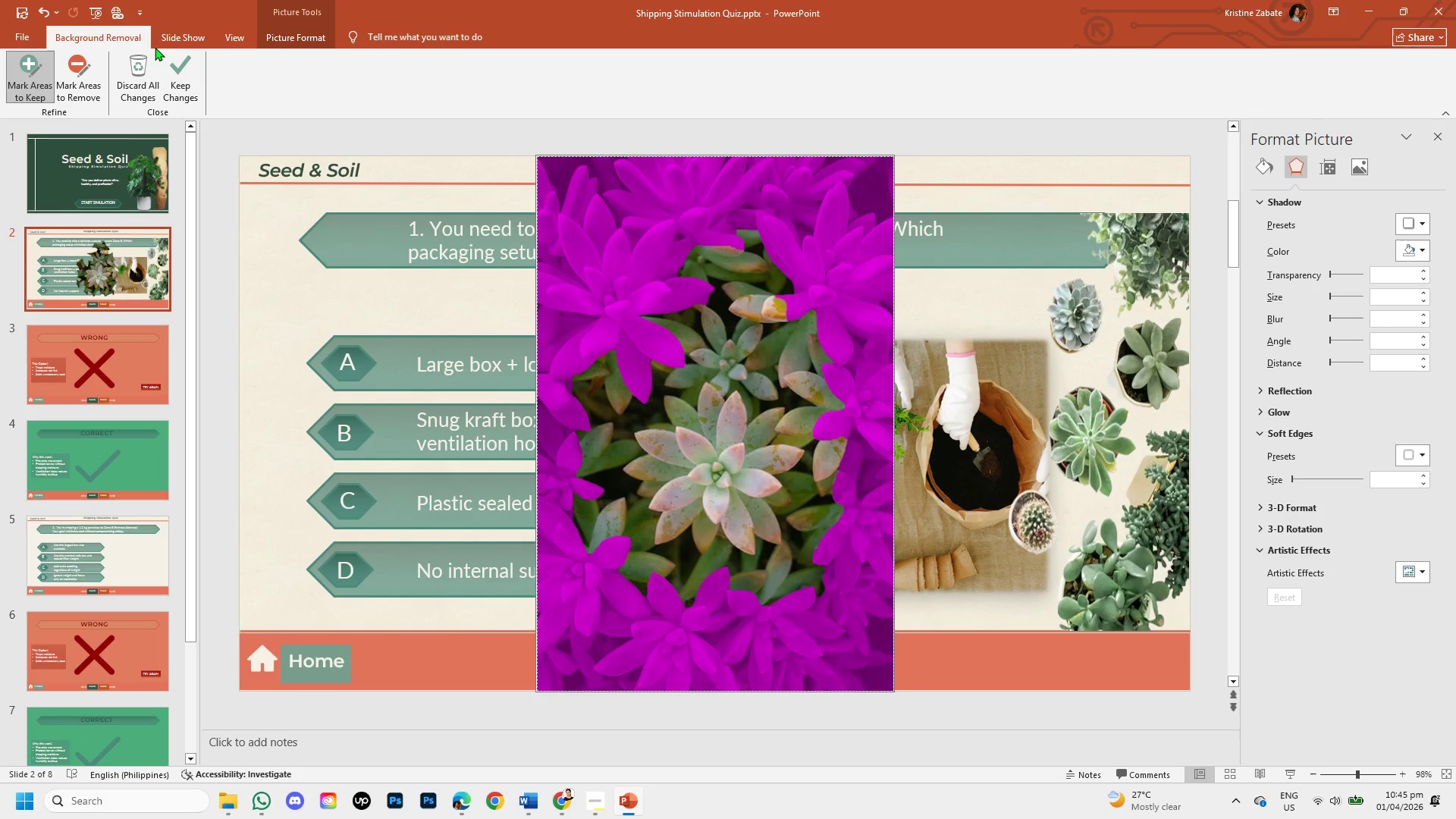 
left_click([175, 87])
 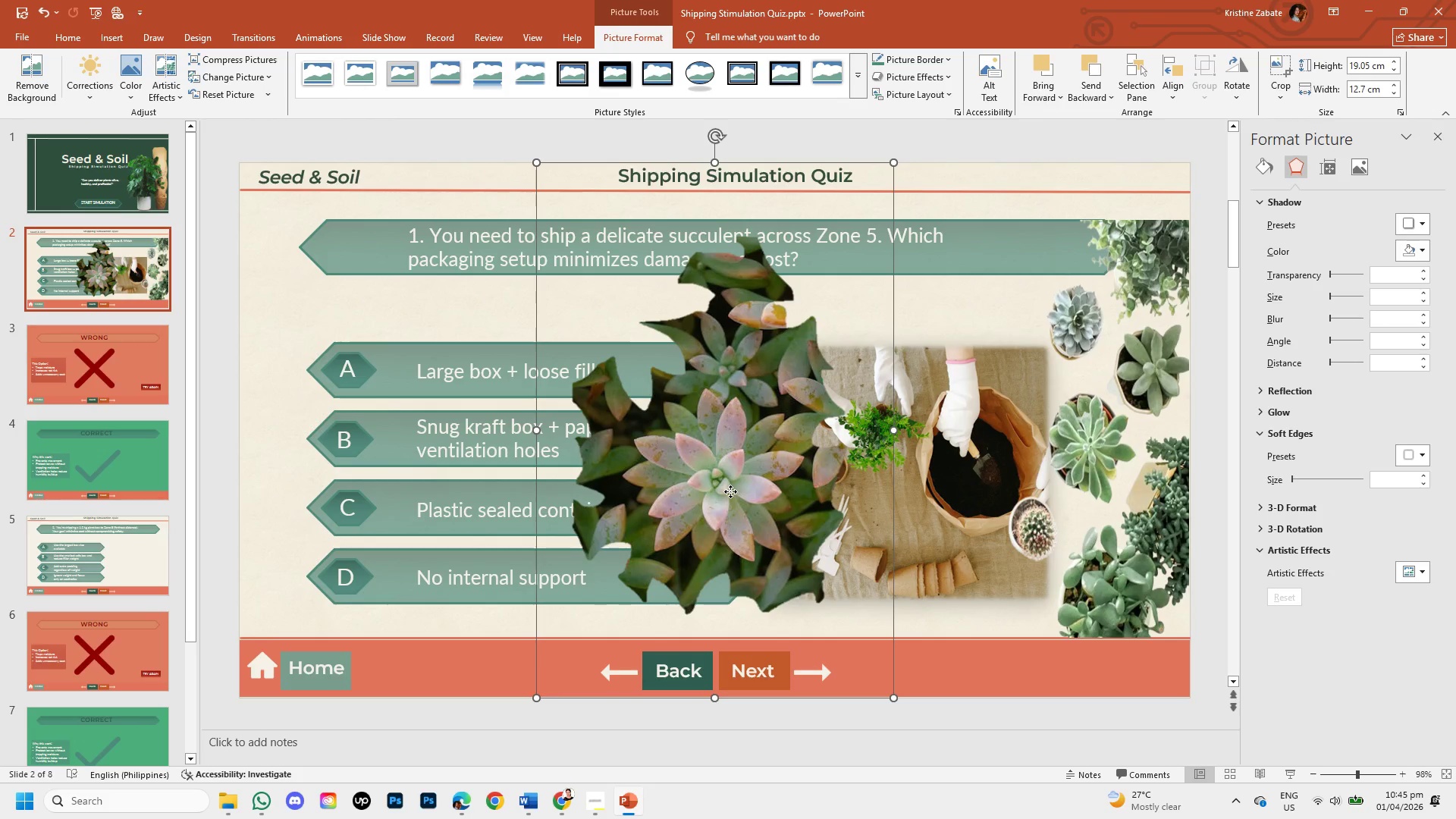 
double_click([730, 491])
 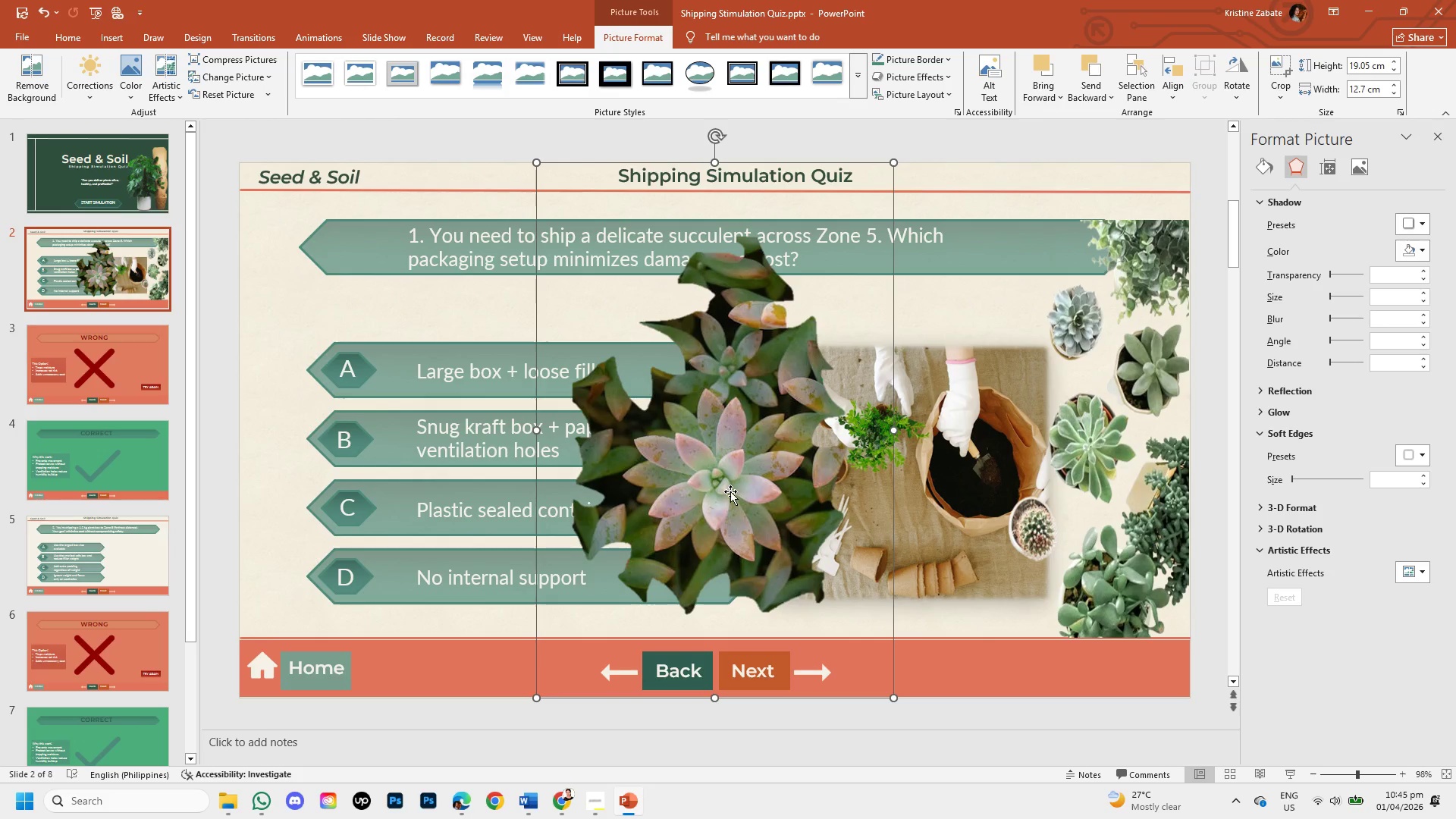 
triple_click([730, 491])
 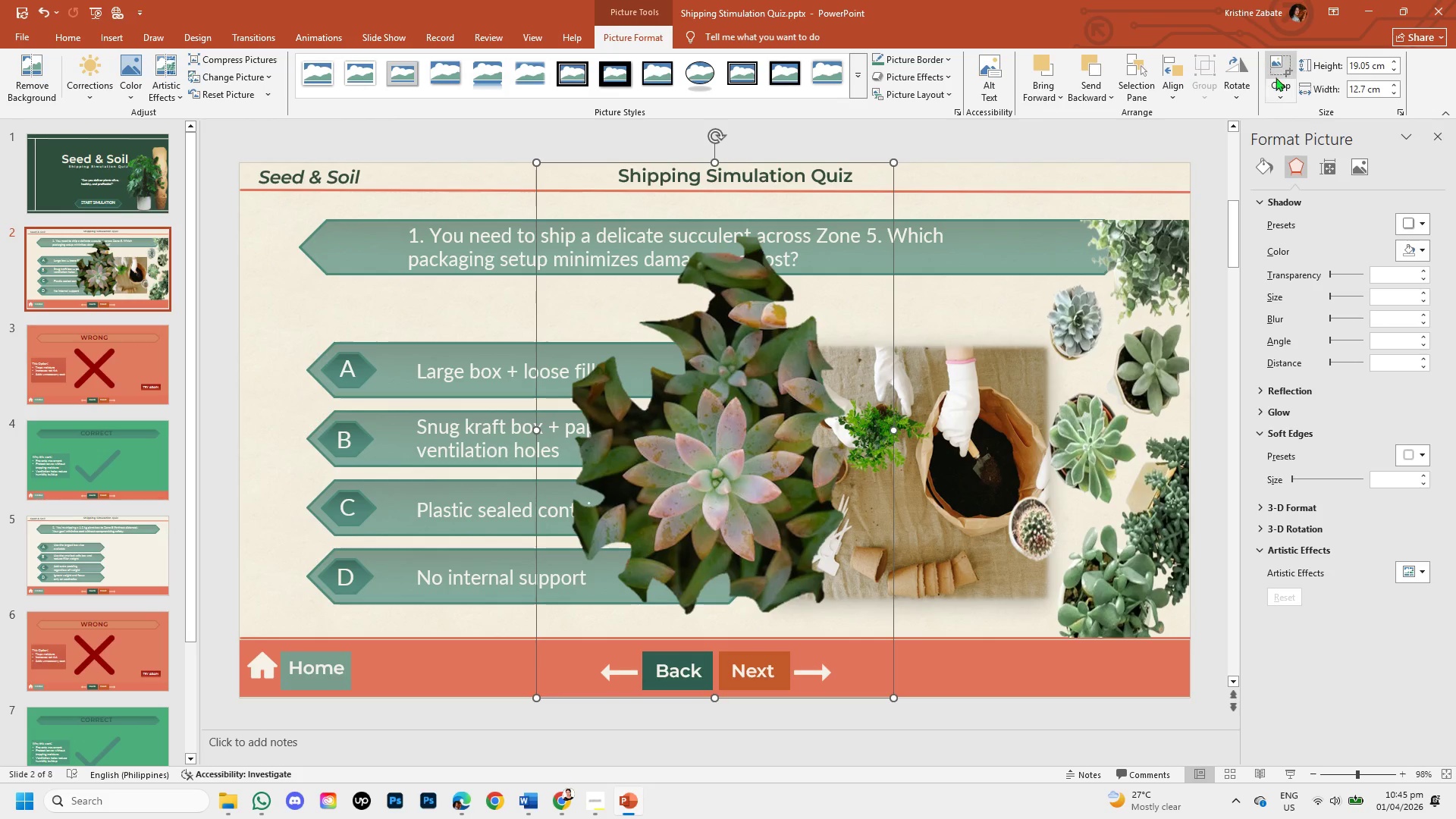 
left_click([1284, 80])
 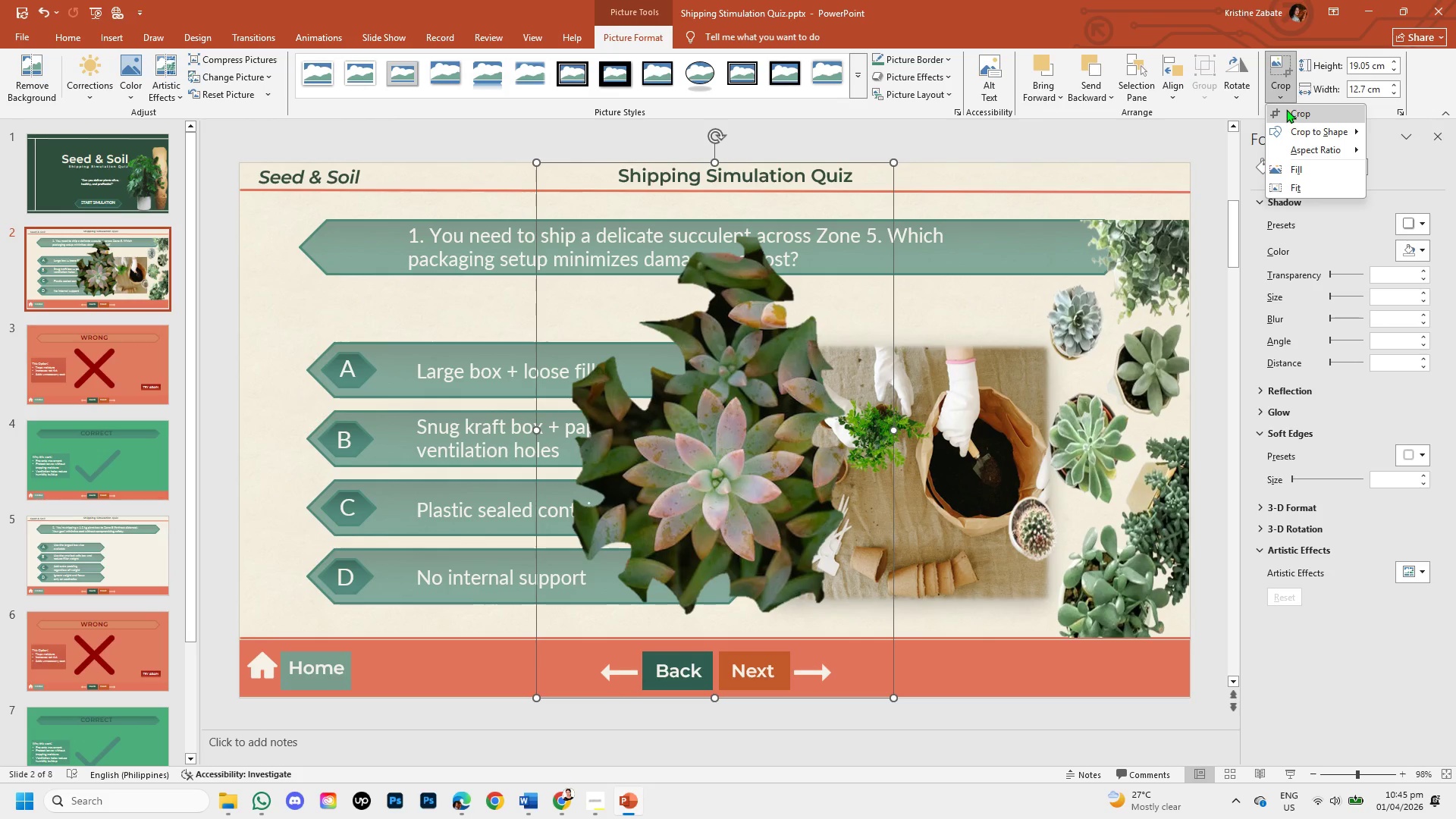 
left_click([1287, 109])
 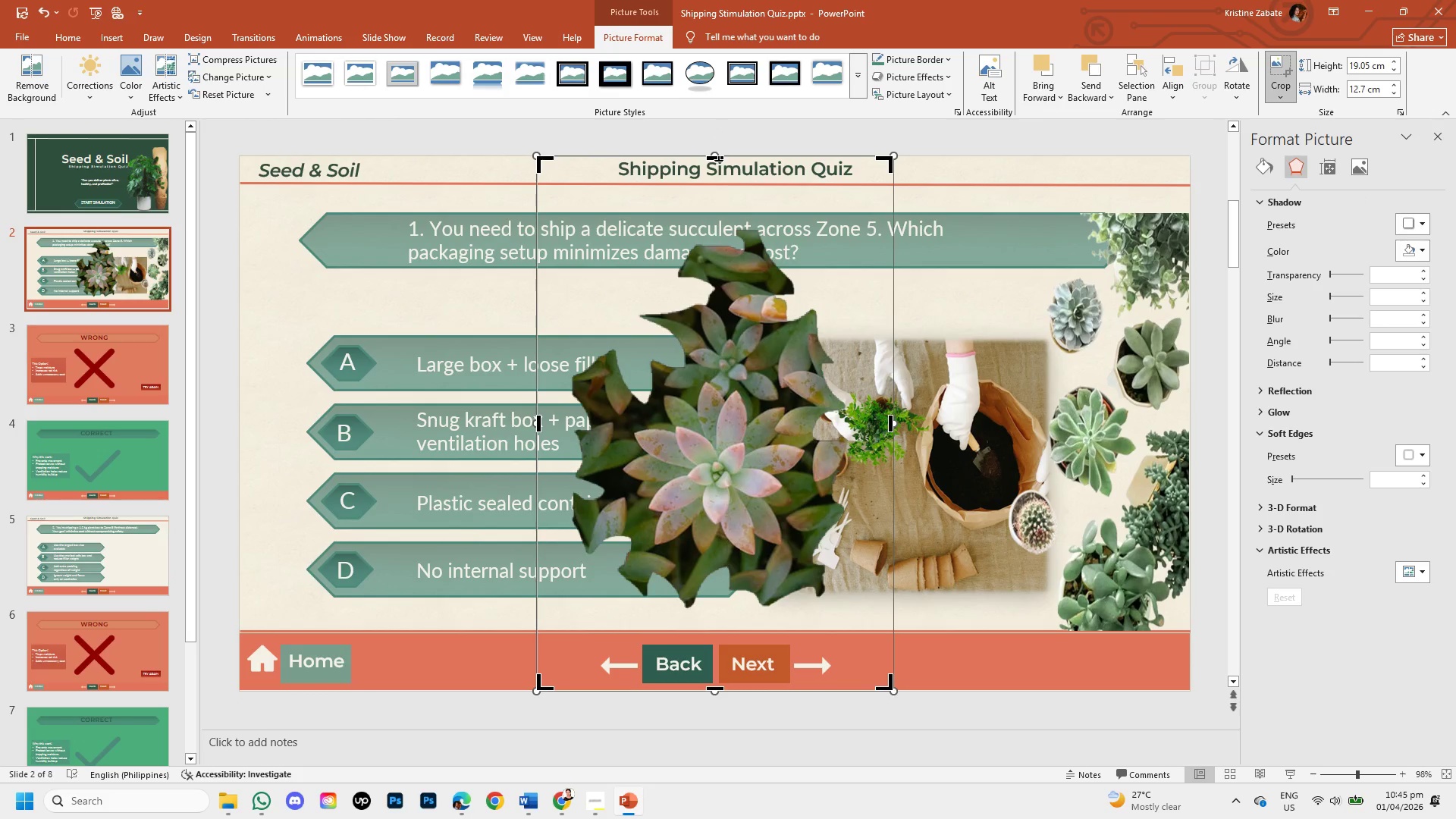 
left_click_drag(start_coordinate=[719, 161], to_coordinate=[741, 378])
 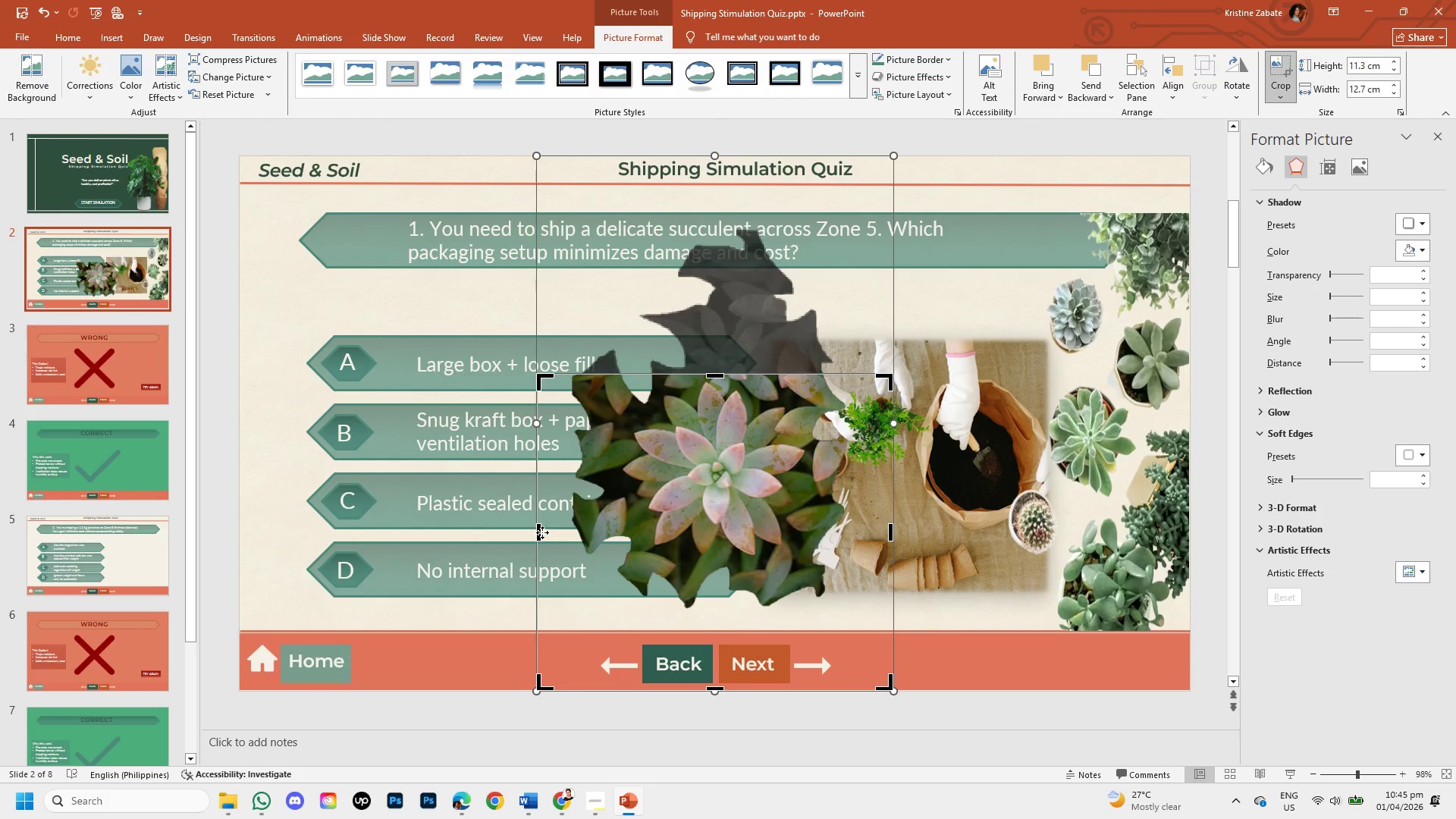 
left_click_drag(start_coordinate=[541, 532], to_coordinate=[592, 535])
 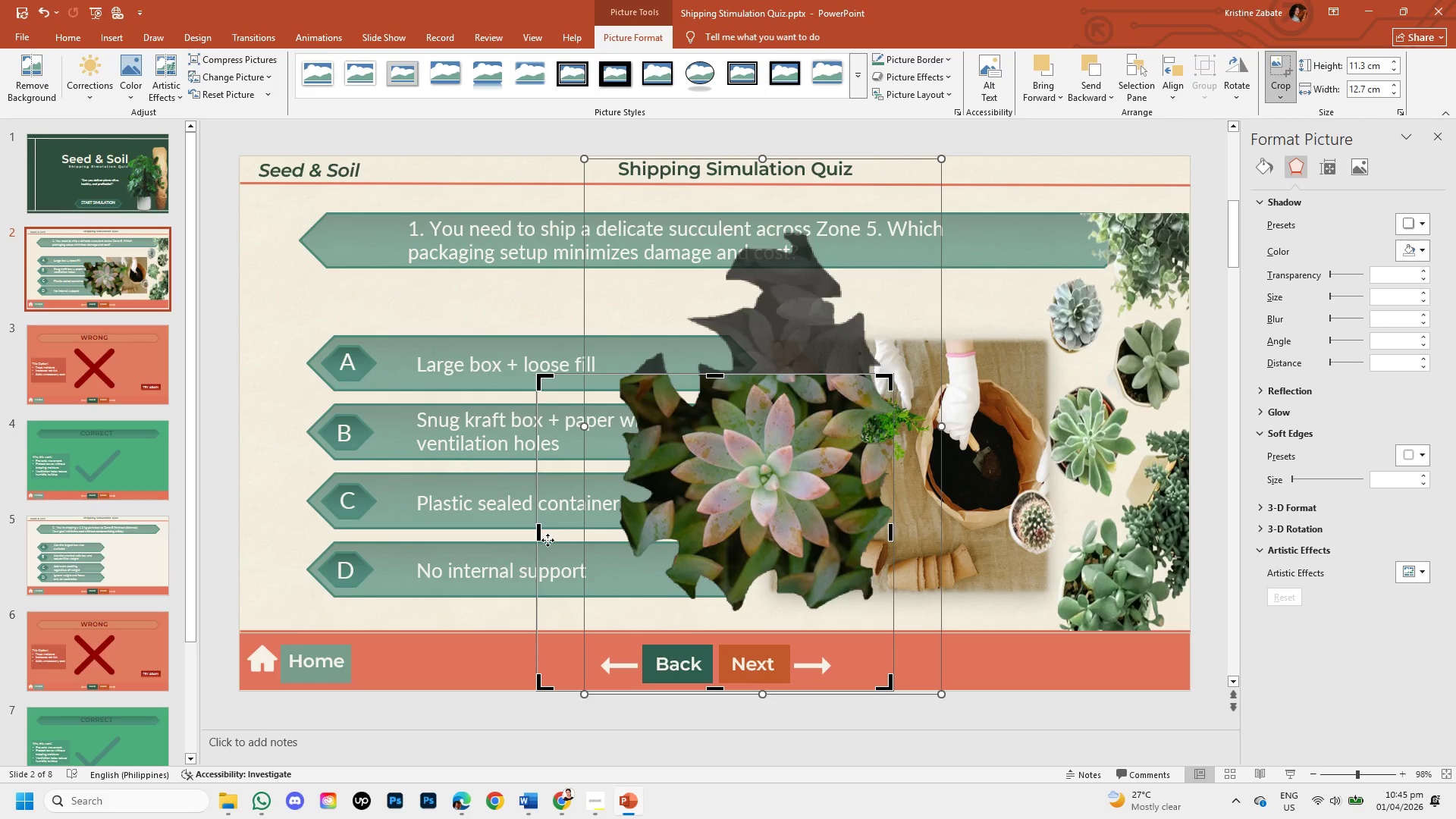 
key(Control+Z)
 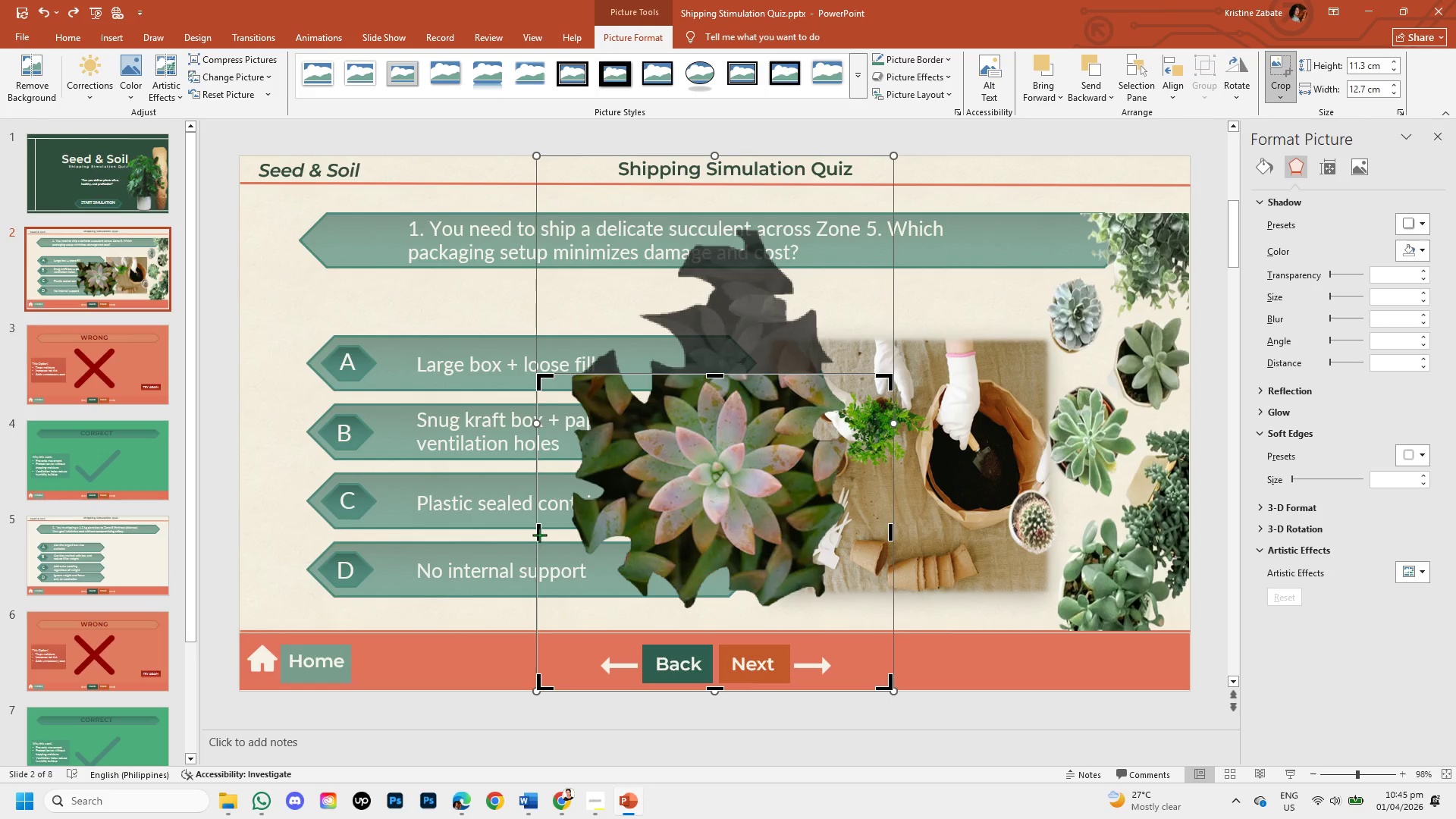 
left_click_drag(start_coordinate=[539, 535], to_coordinate=[617, 532])
 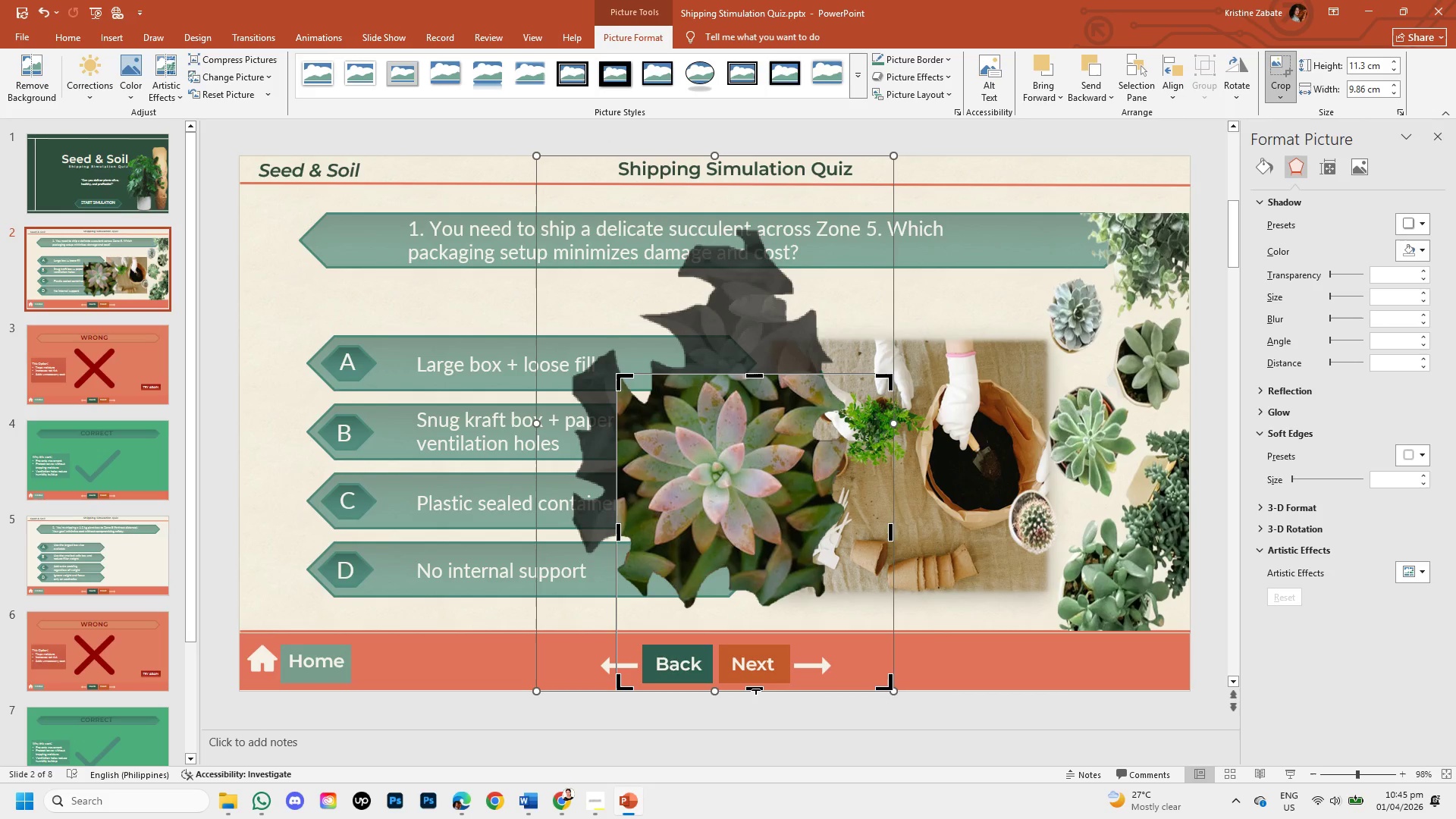 
left_click_drag(start_coordinate=[756, 689], to_coordinate=[764, 562])
 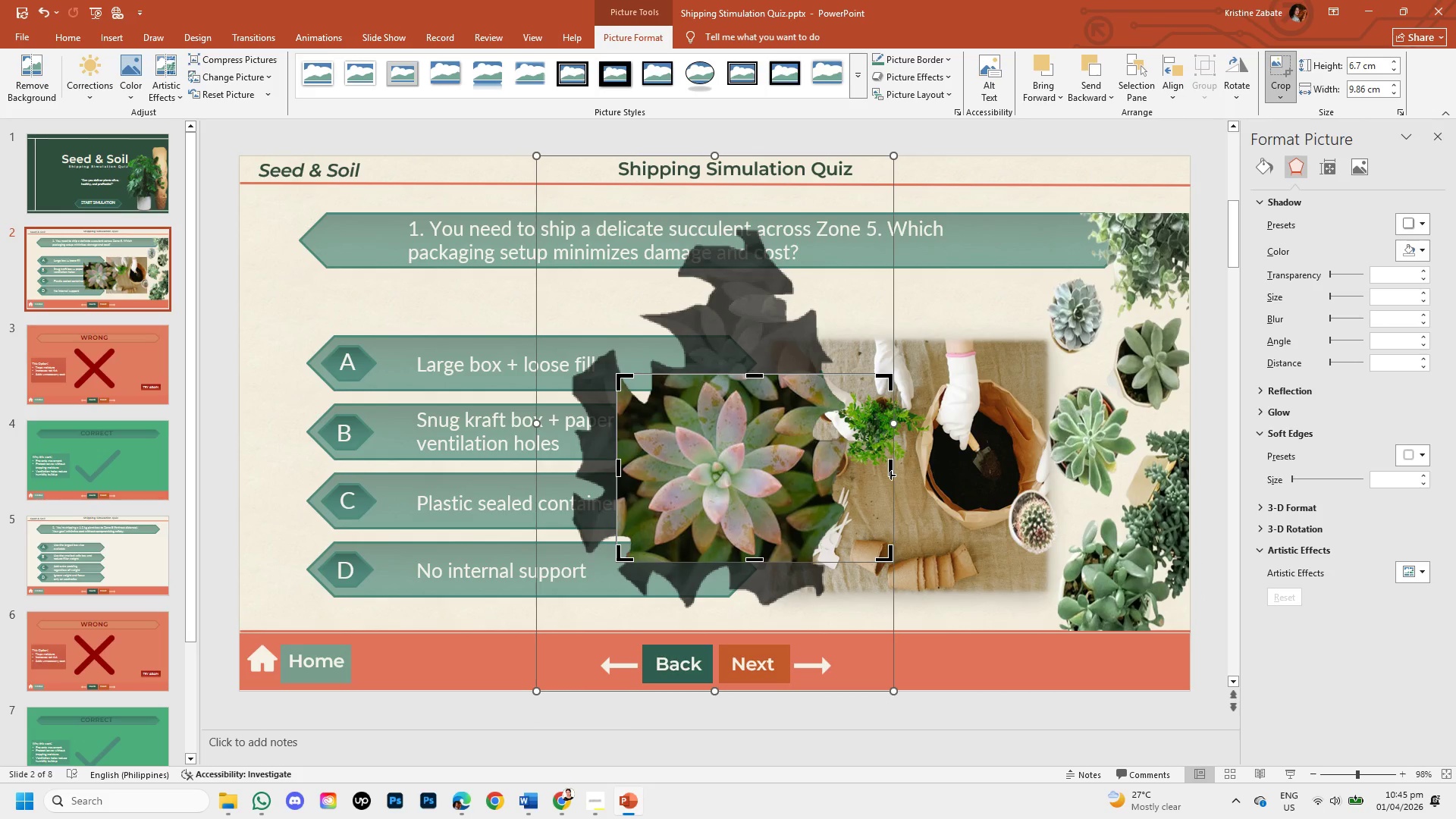 
left_click_drag(start_coordinate=[890, 475], to_coordinate=[806, 468])
 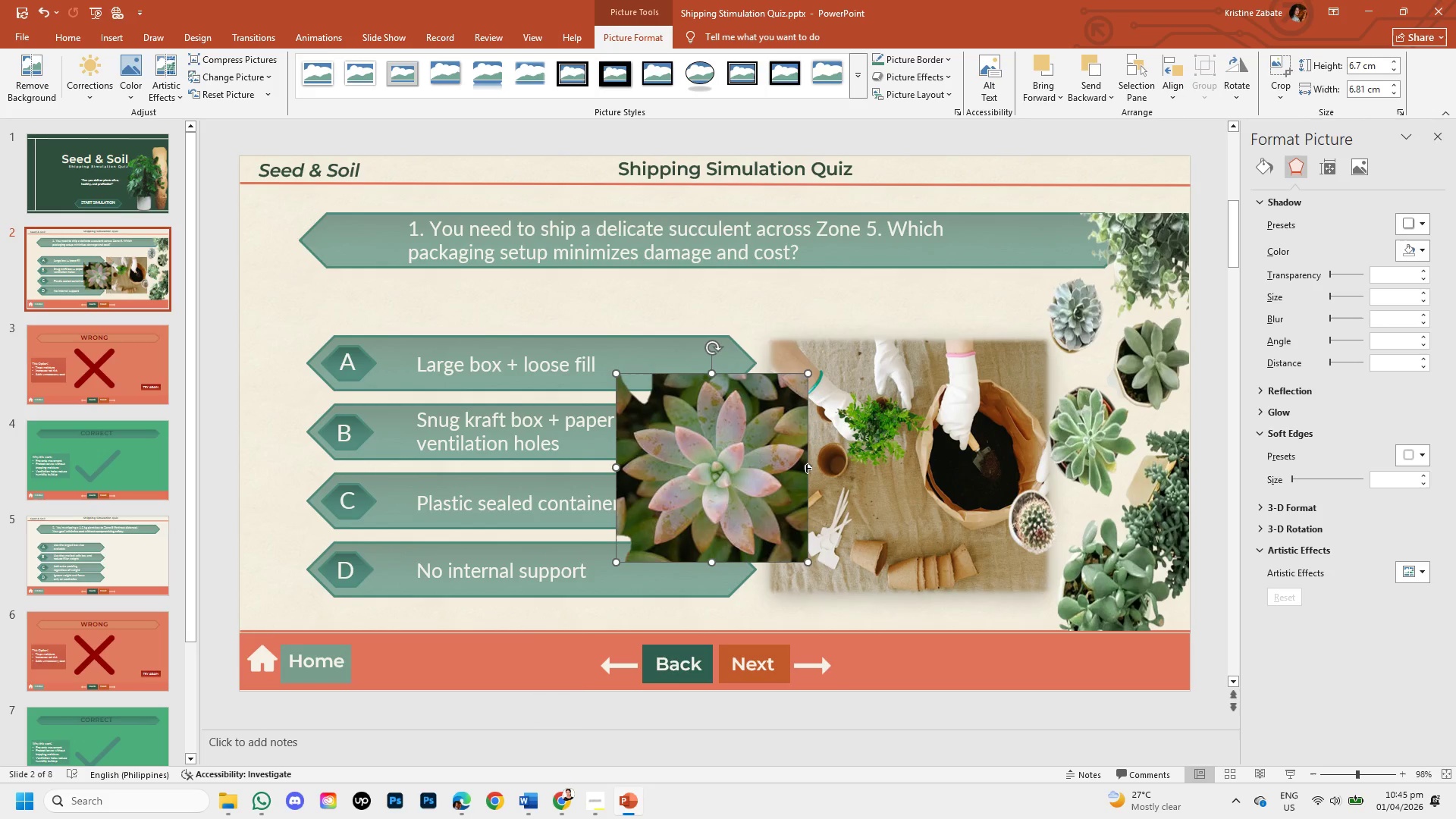 
key(Enter)
 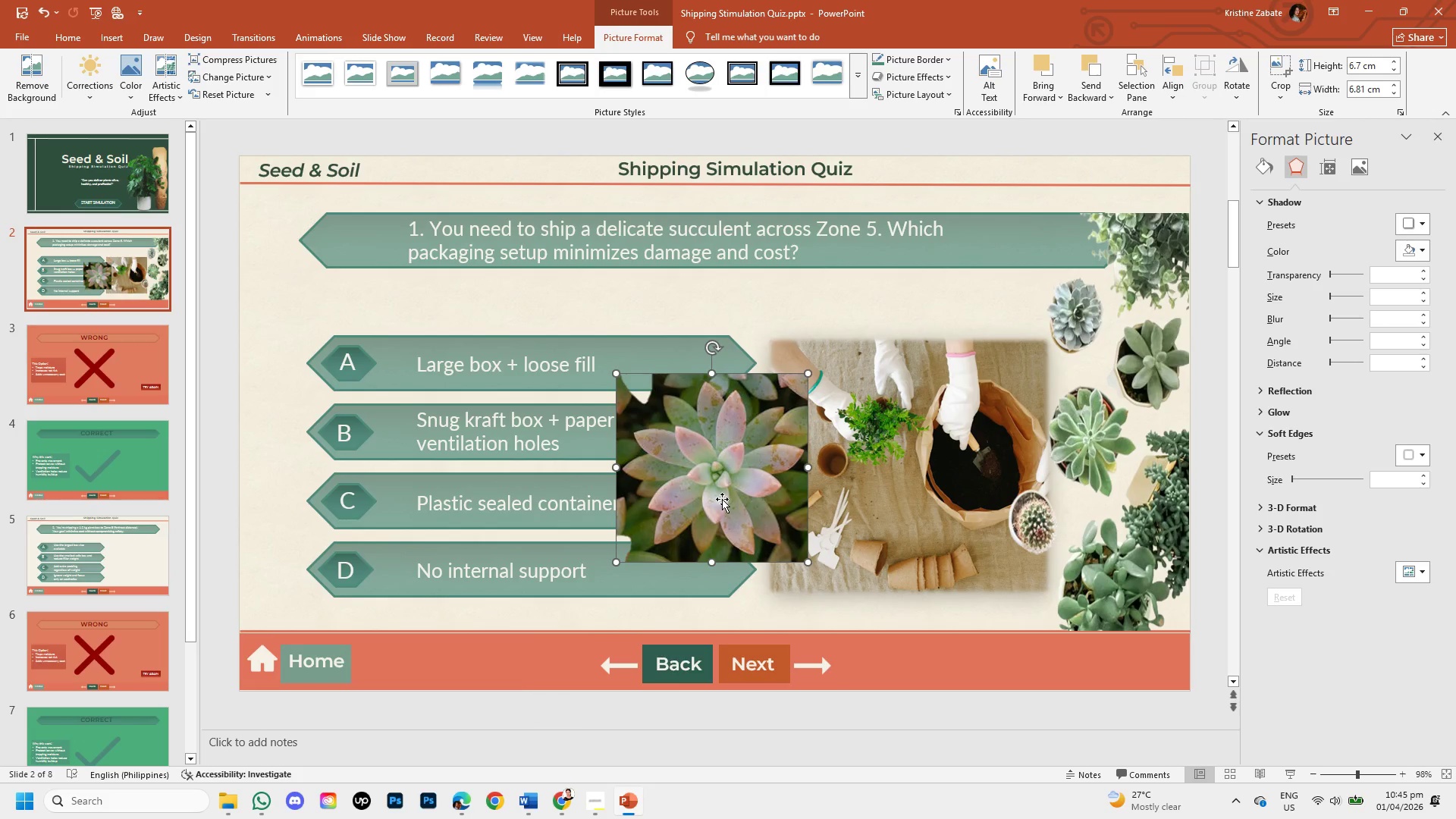 
left_click([722, 499])
 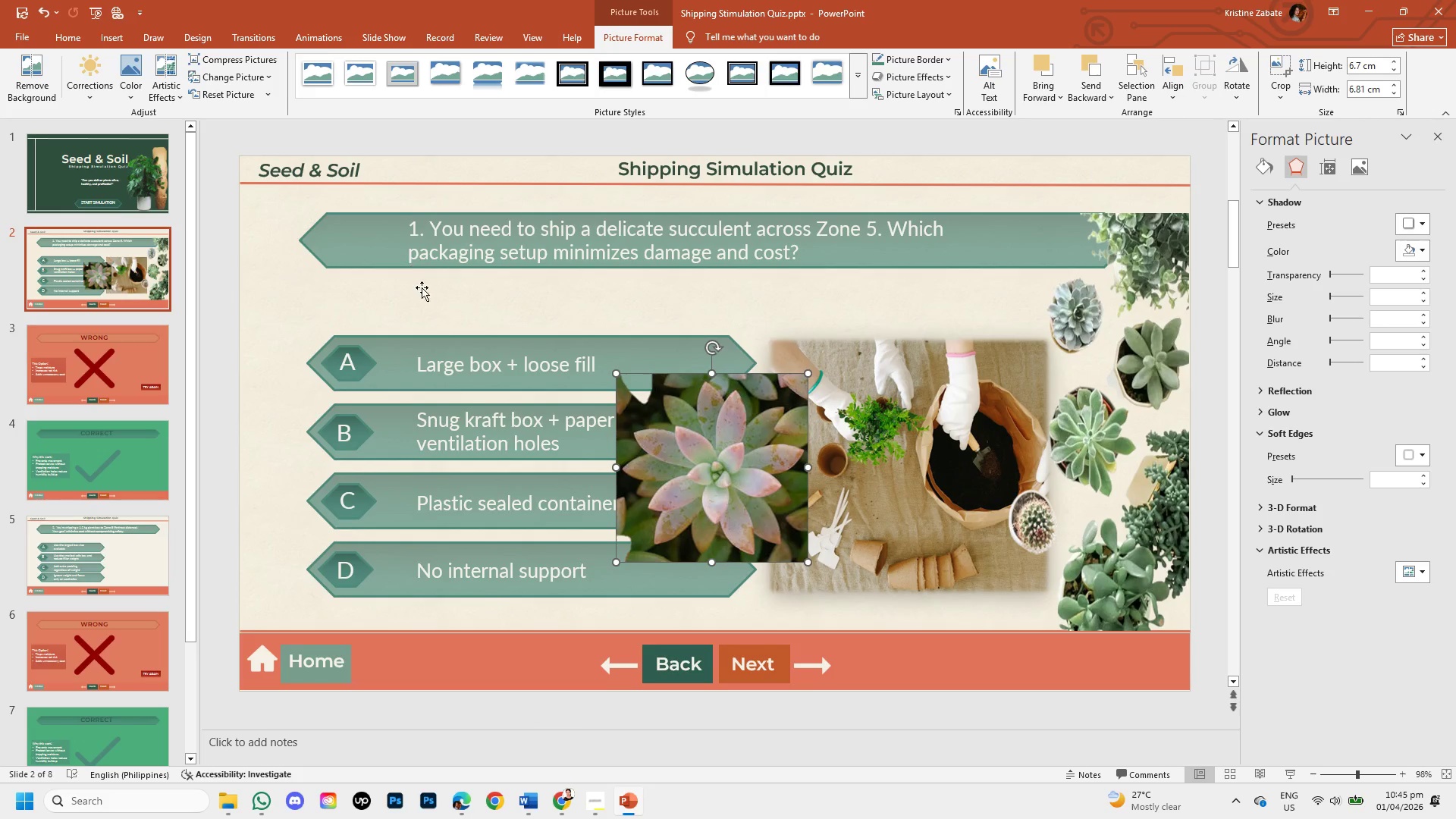 
left_click([422, 287])
 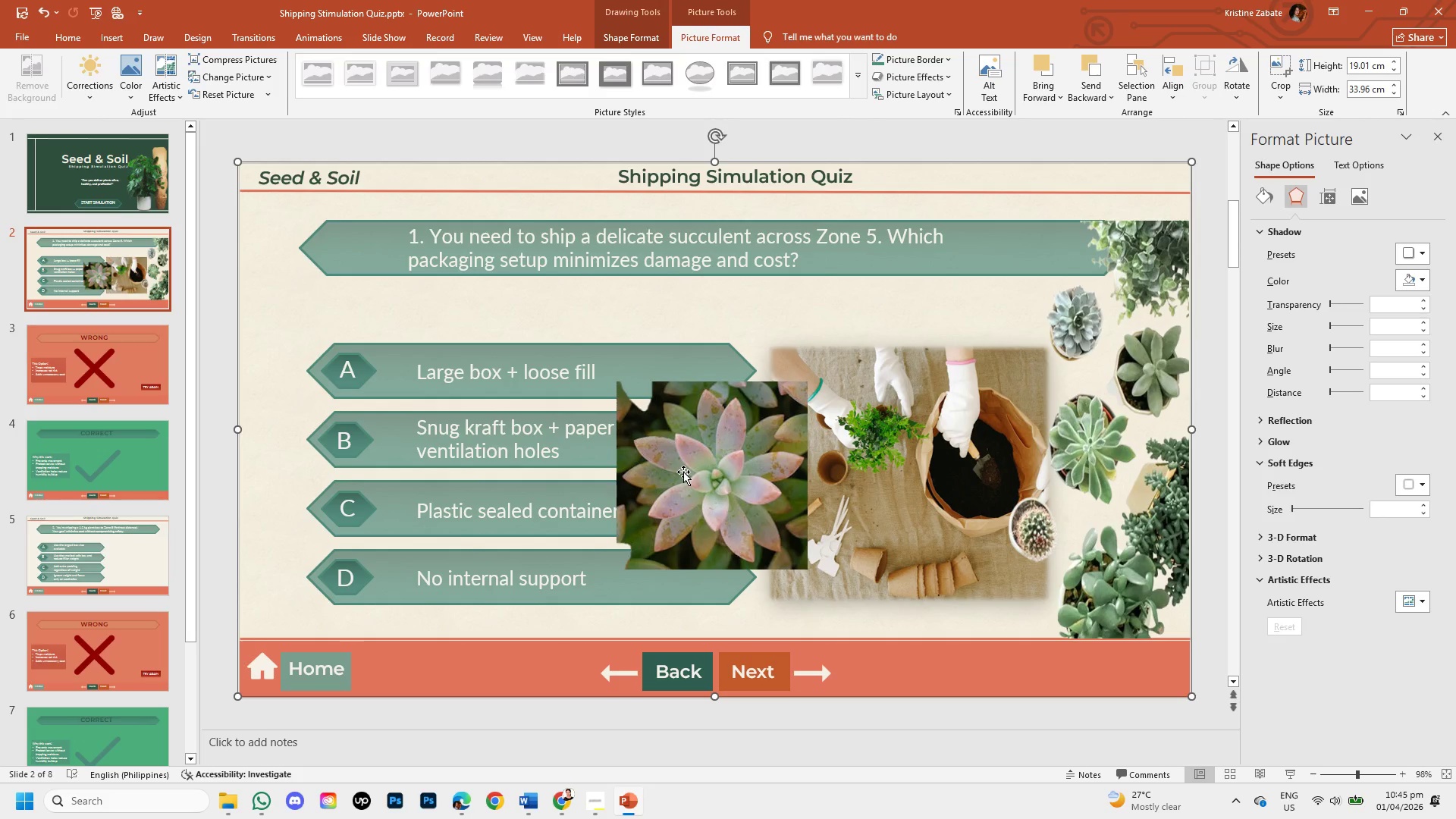 
left_click([683, 472])
 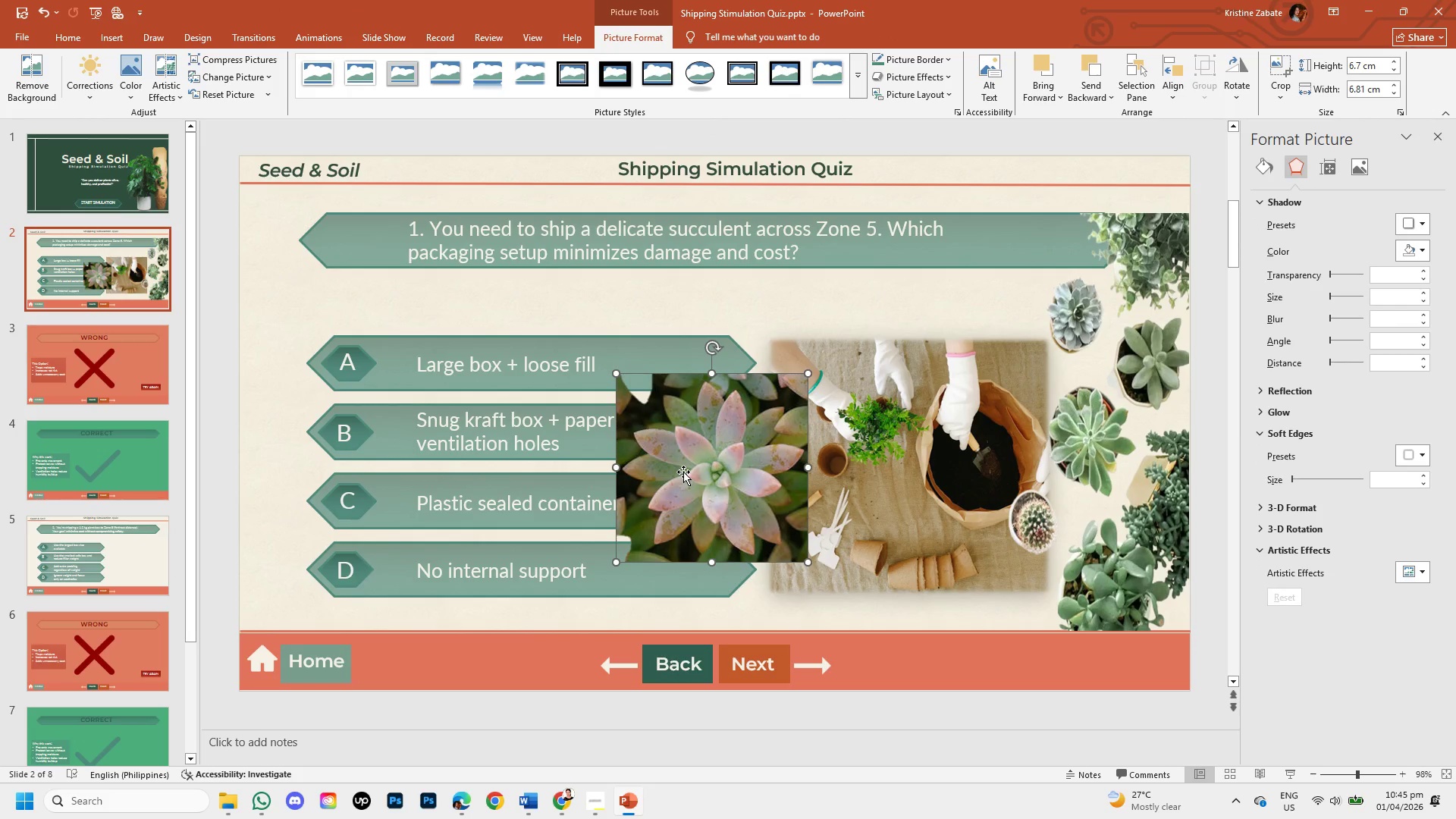 
right_click([683, 472])
 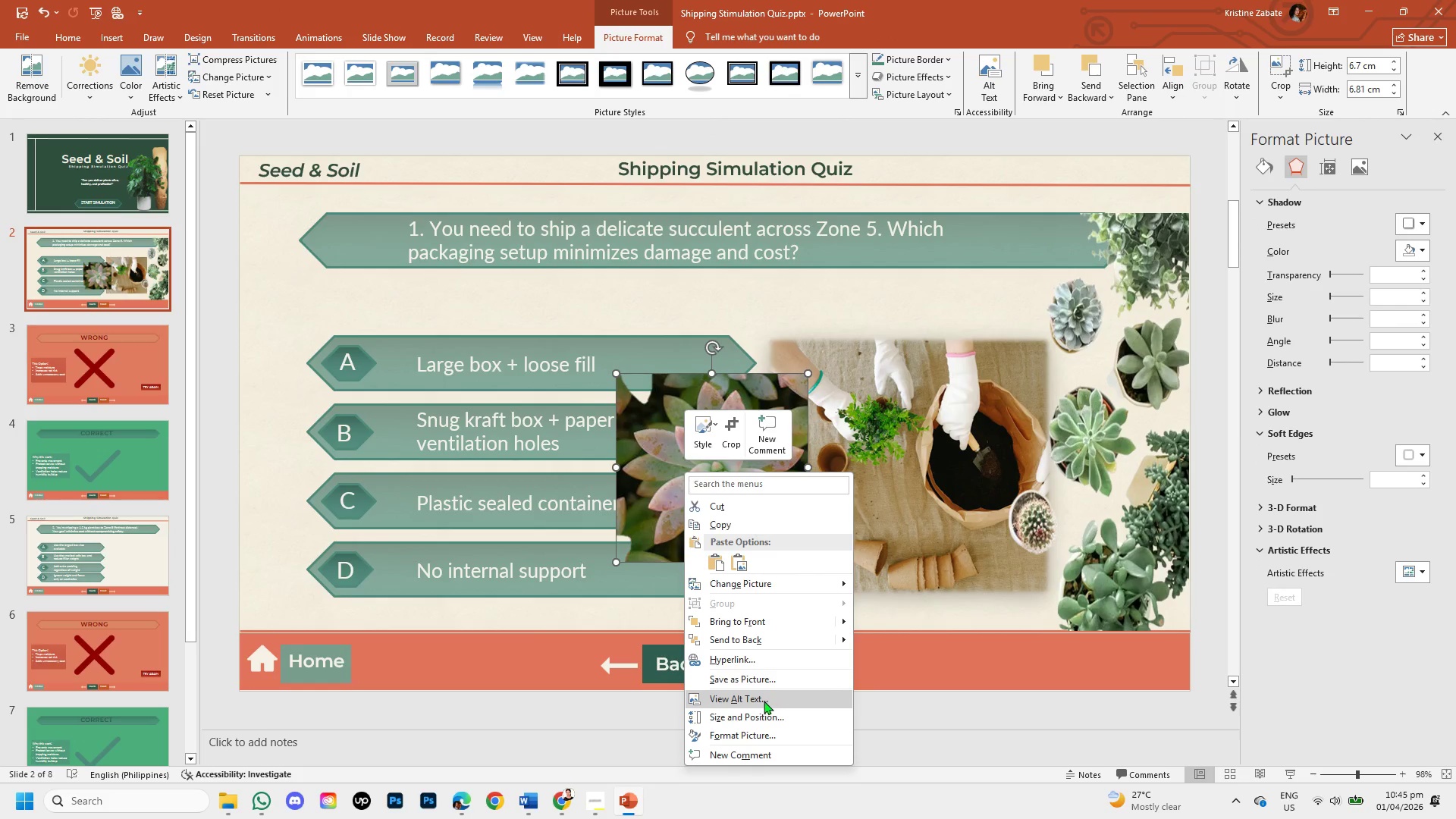 
left_click([759, 681])
 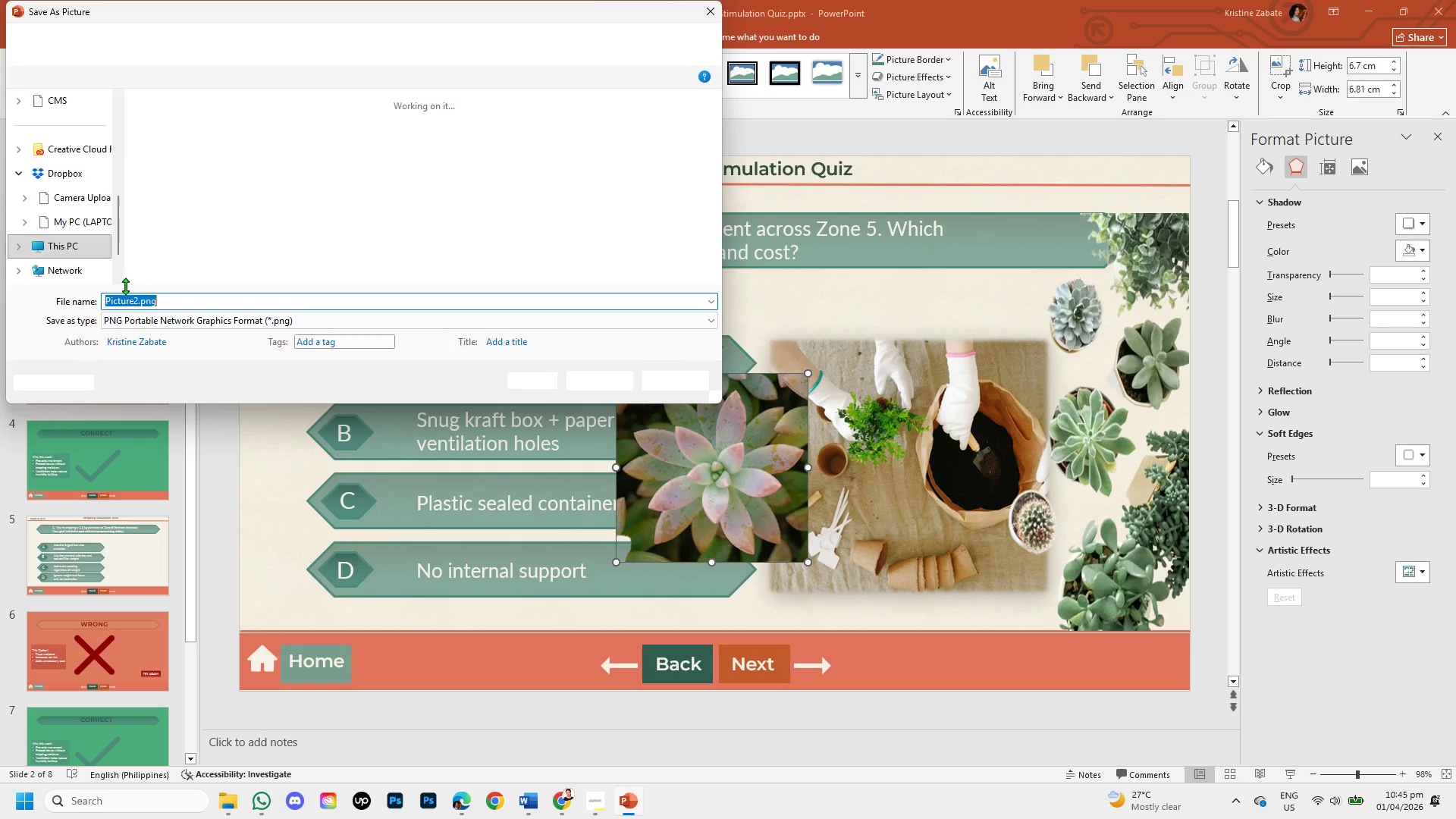 
scroll: coordinate [82, 209], scroll_direction: up, amount: 3.0
 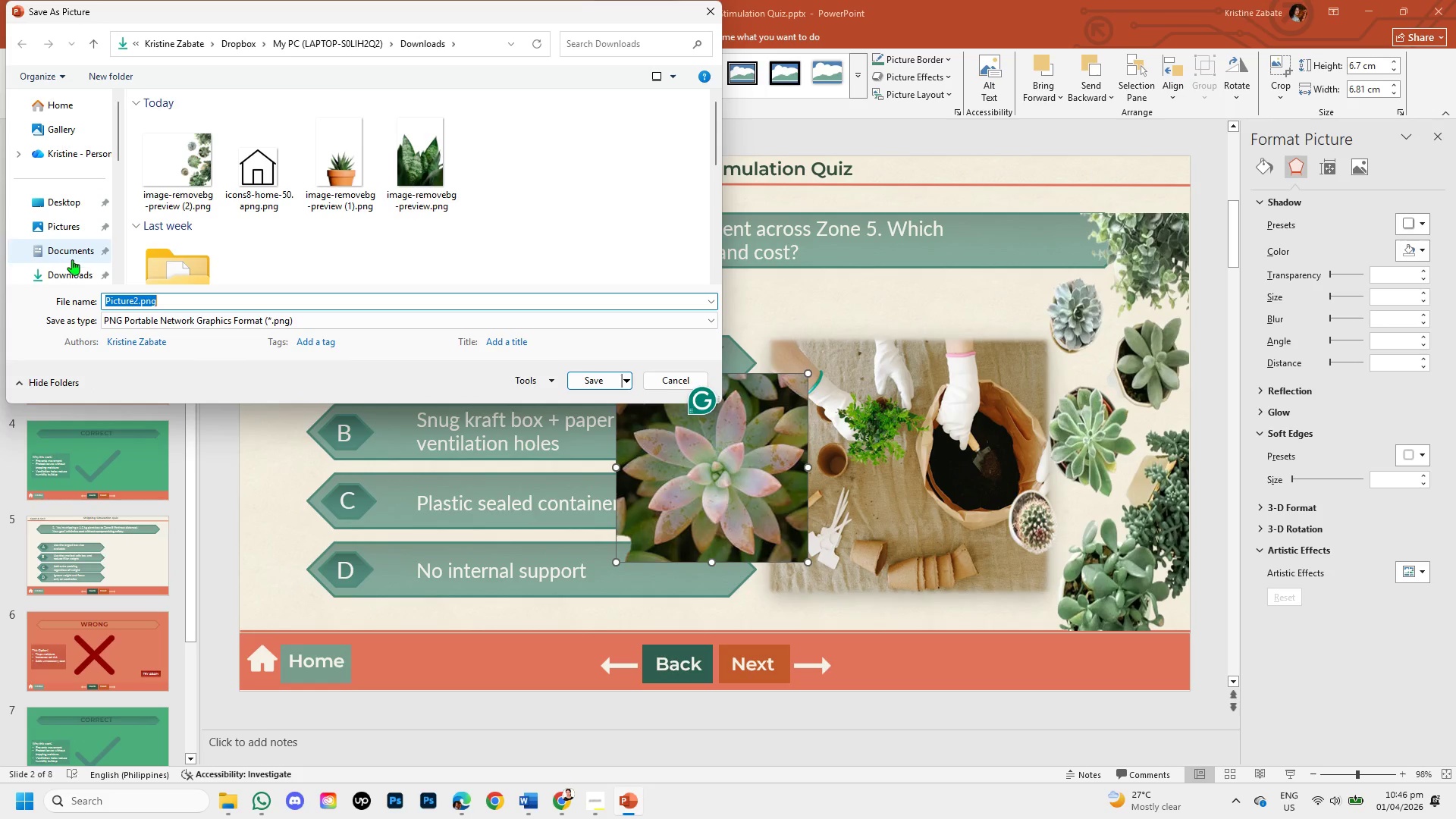 
left_click([78, 277])
 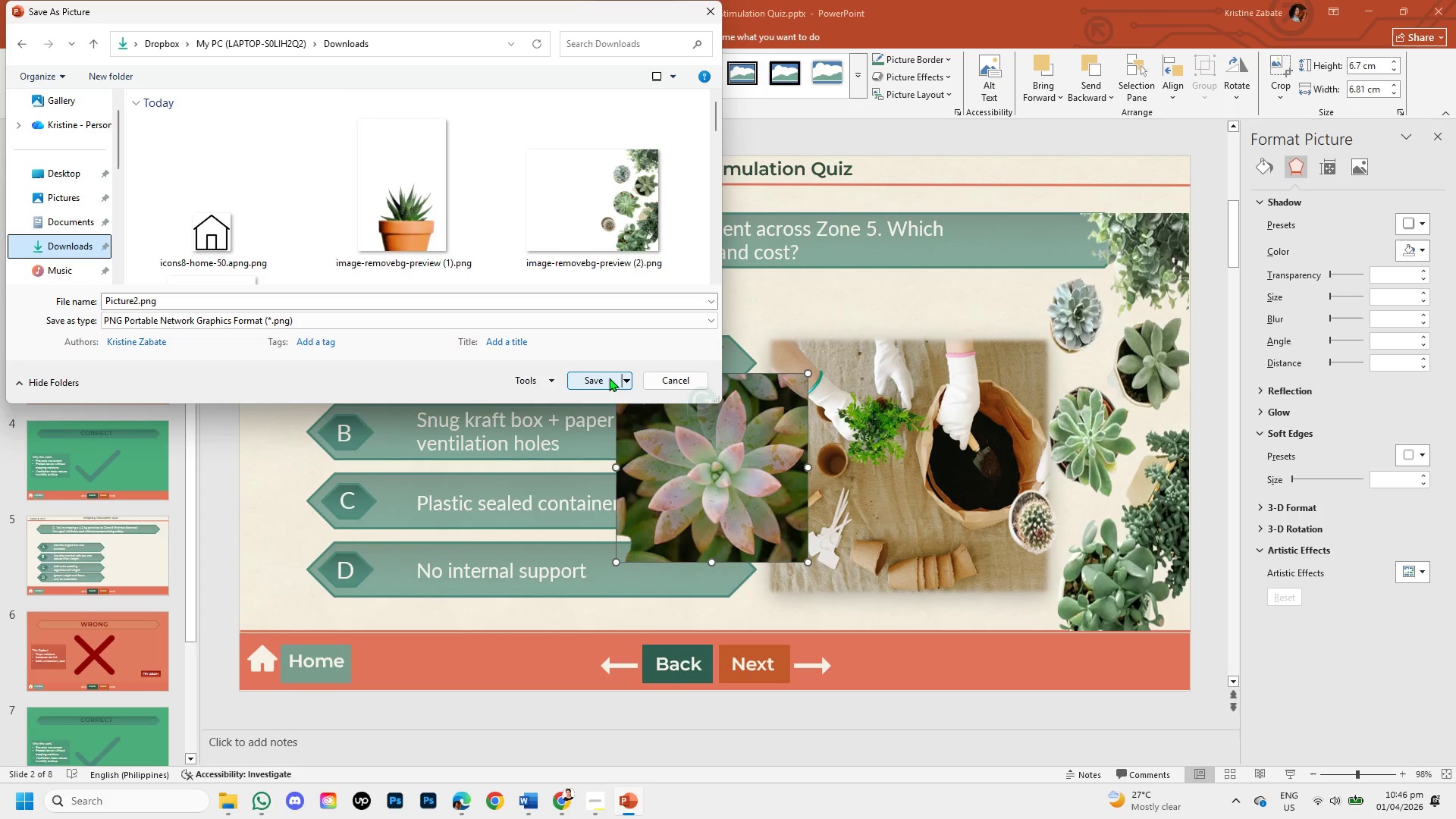 
left_click([609, 378])
 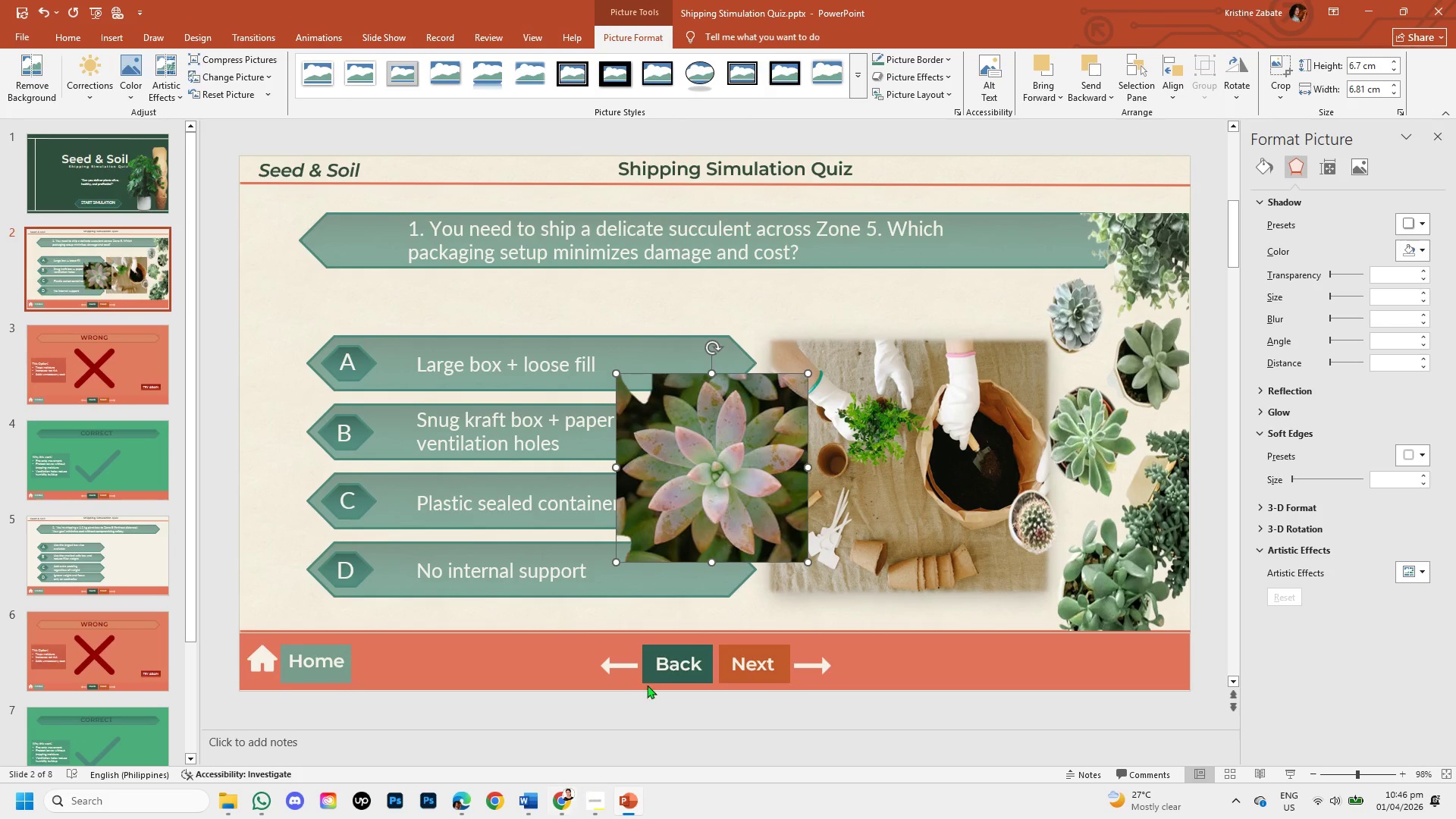 
left_click([561, 797])
 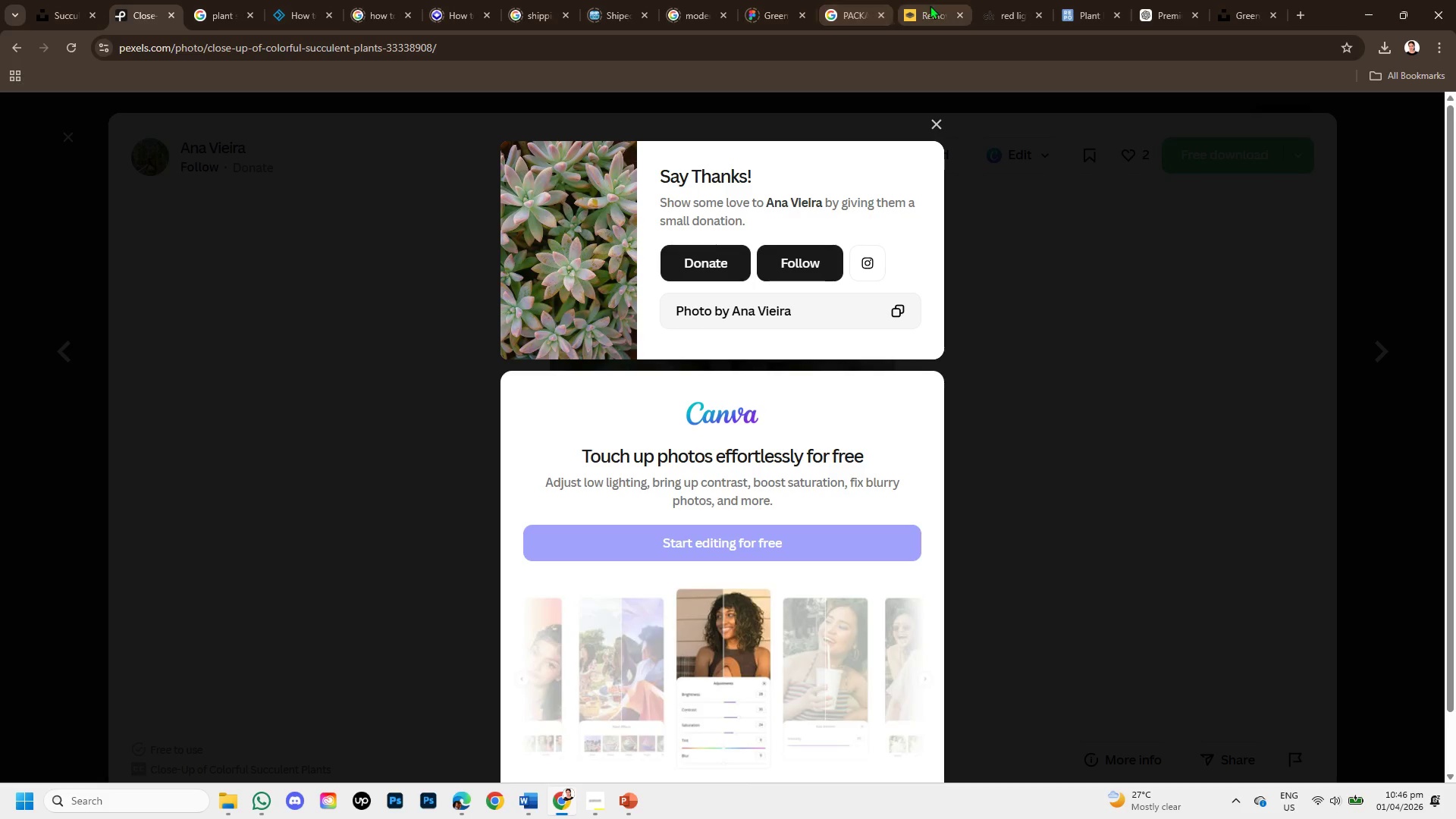 
left_click([931, 6])
 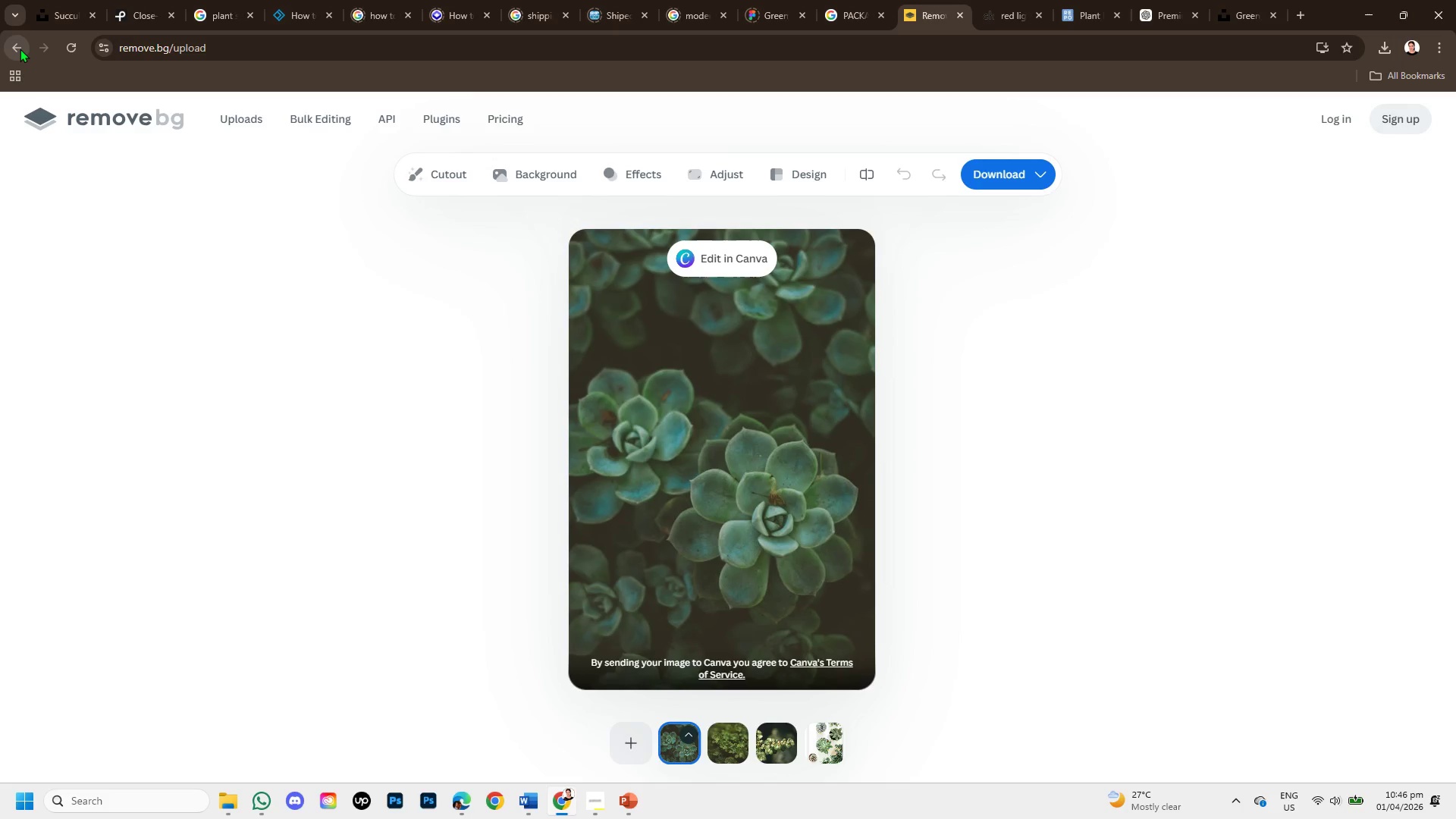 
left_click([18, 48])
 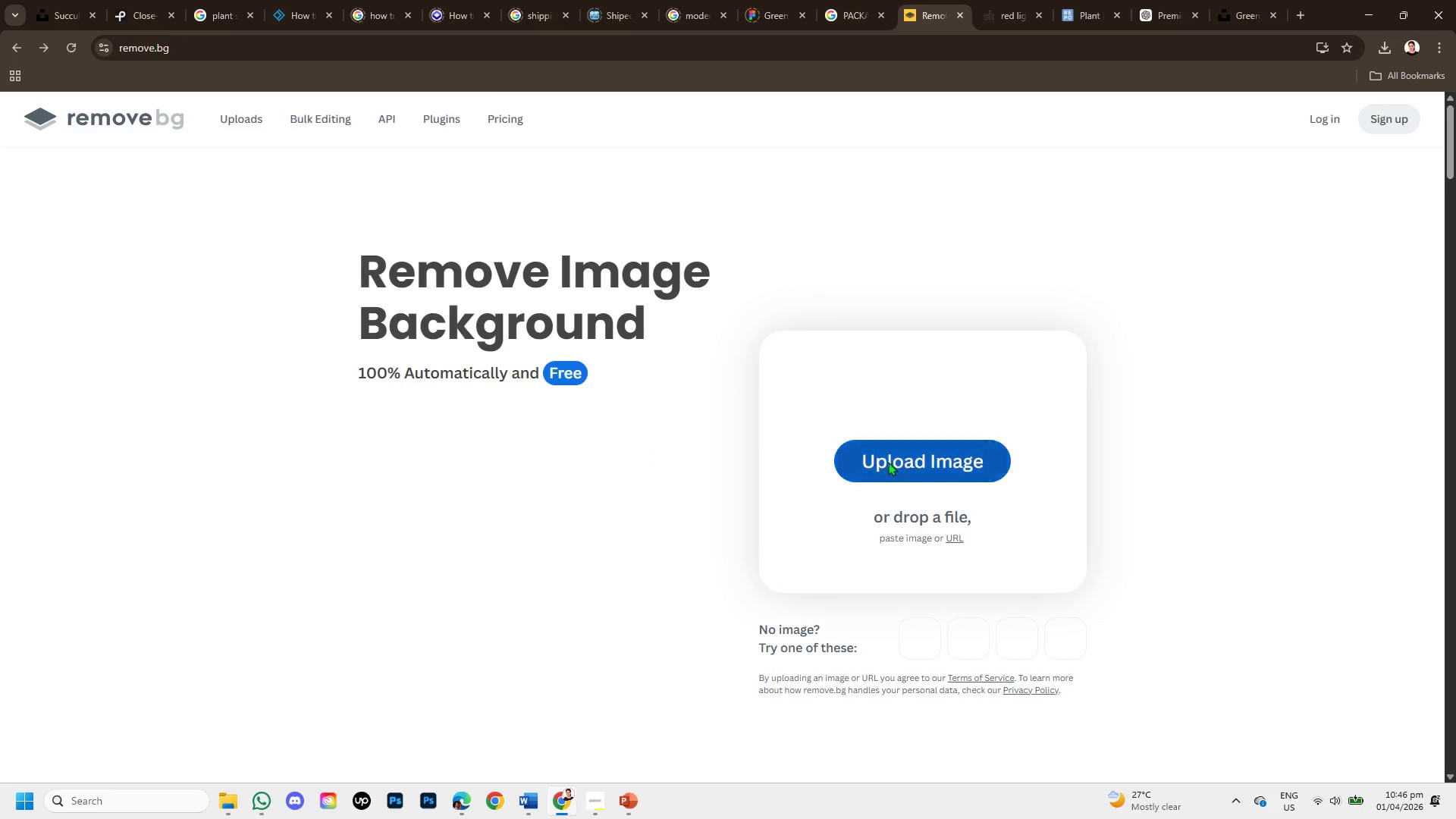 
wait(9.89)
 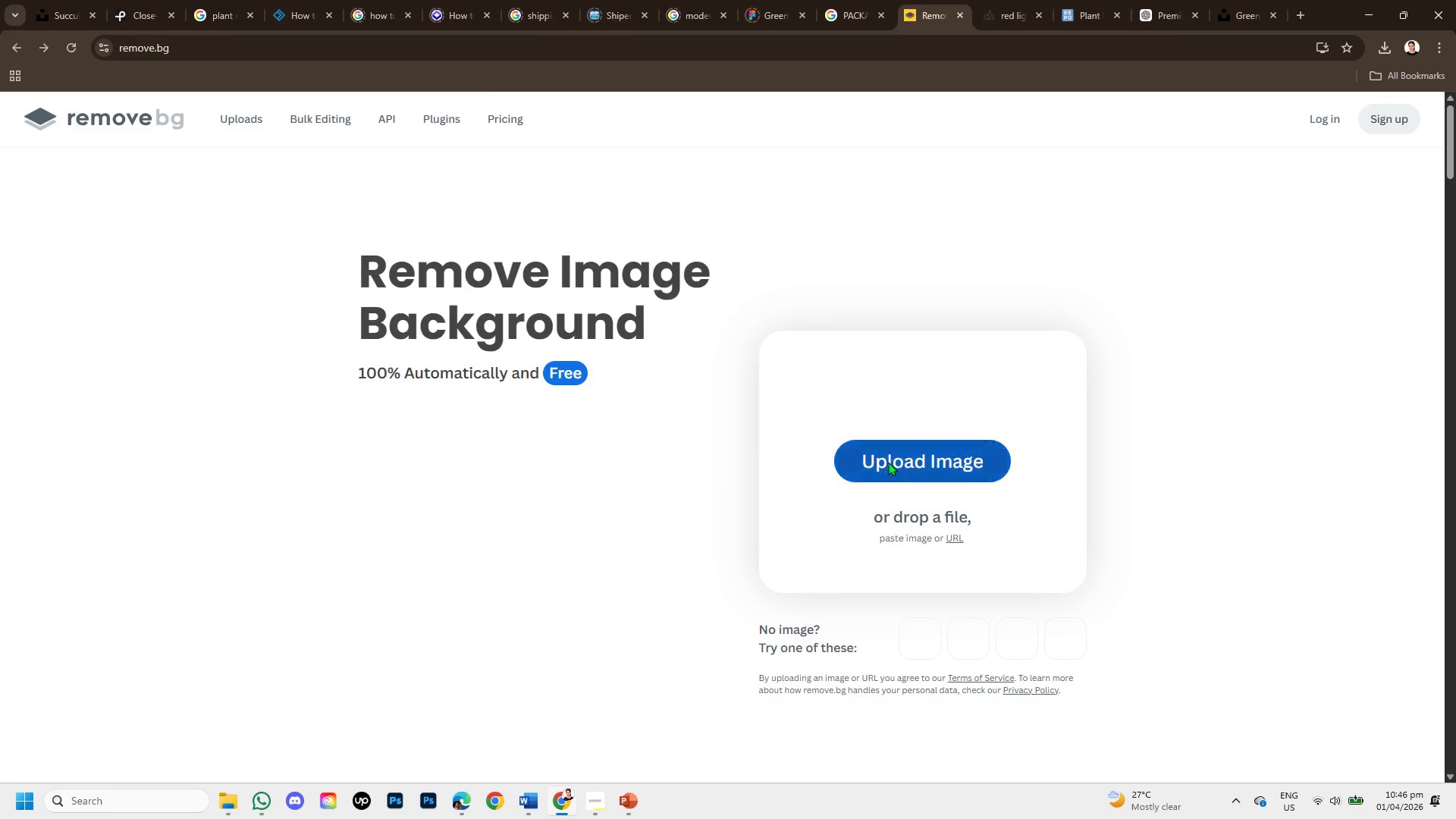 
left_click([14, 51])
 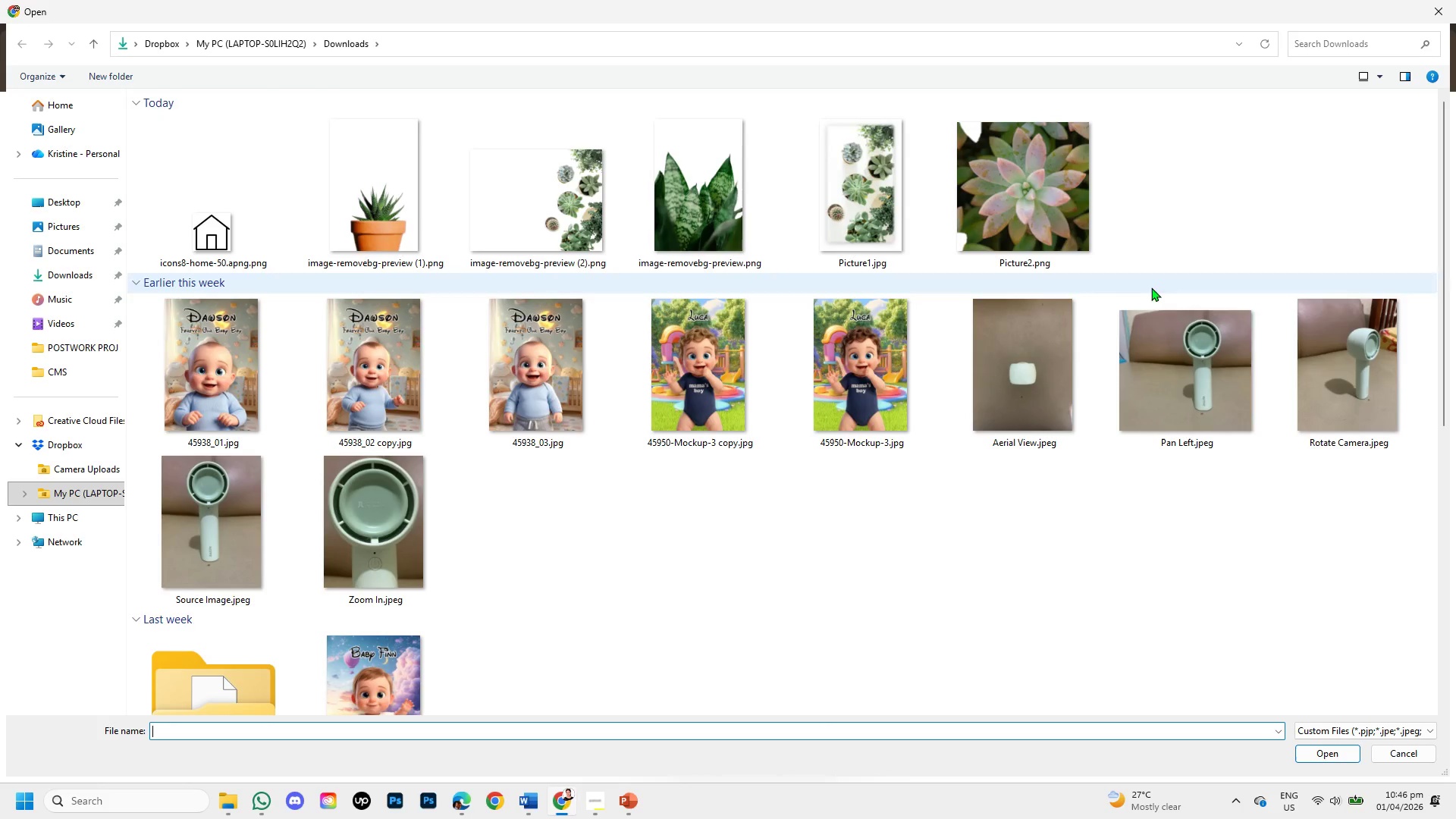 
double_click([1006, 220])
 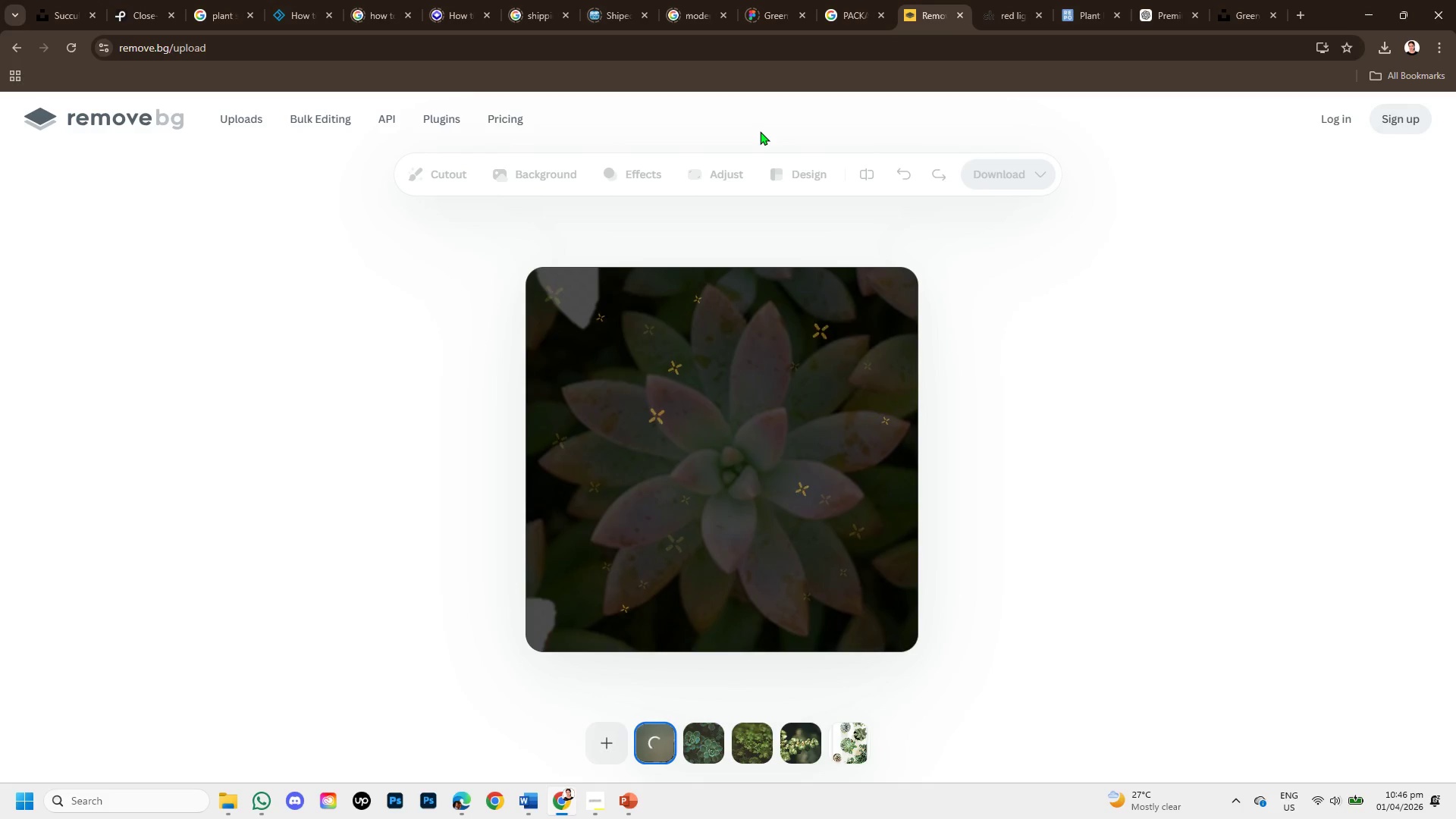 
wait(5.77)
 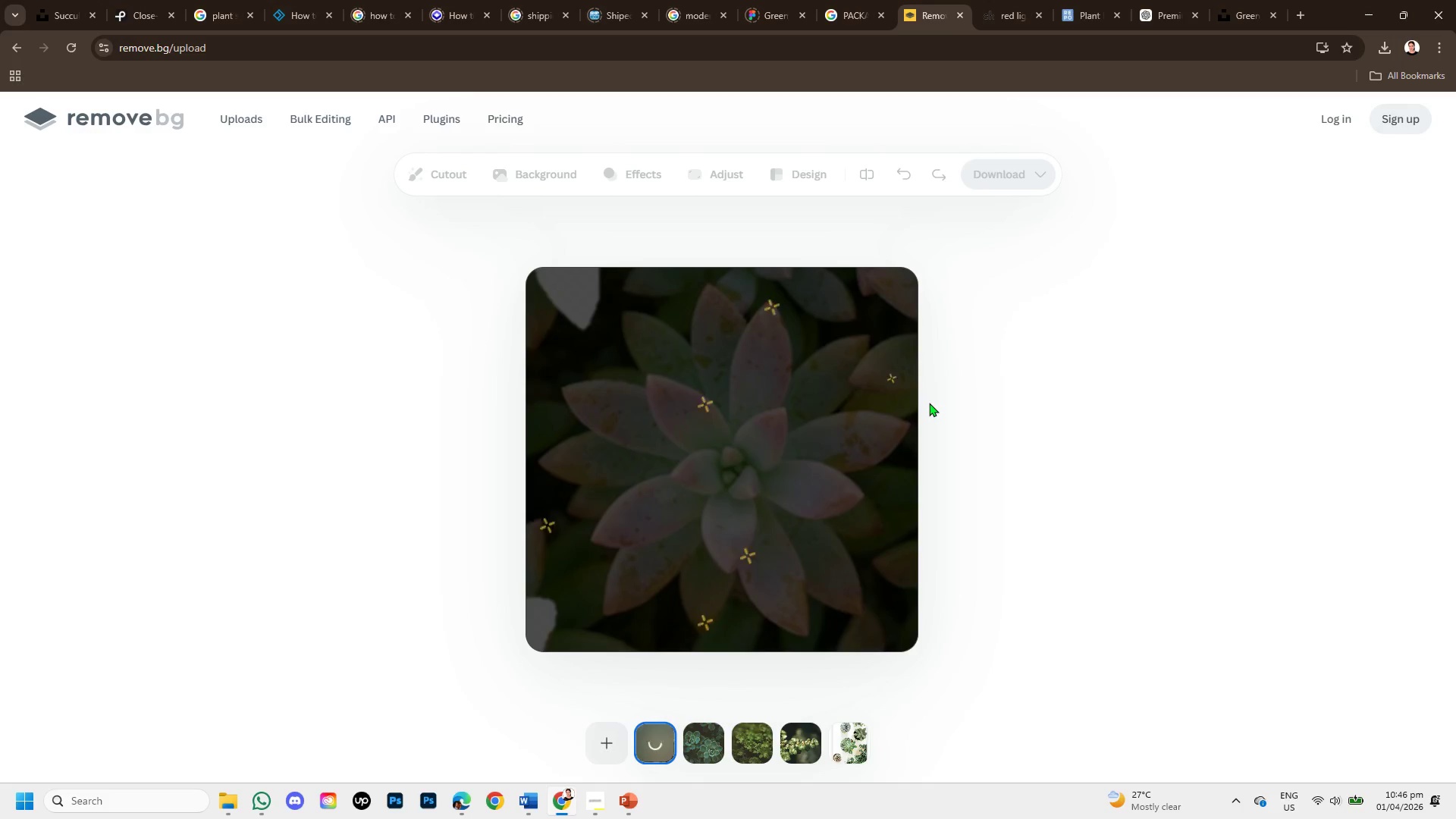 
left_click([629, 797])
 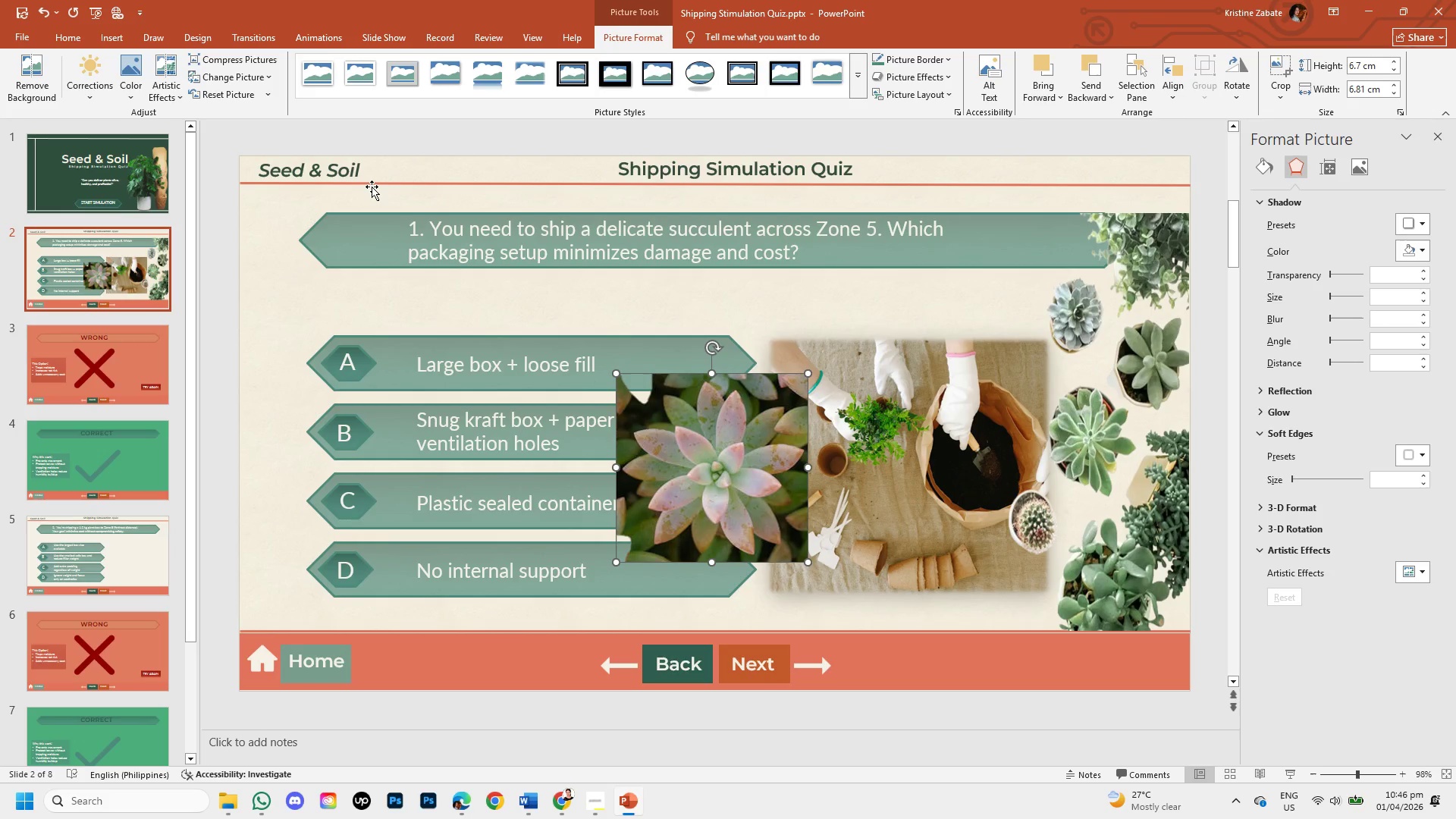 
left_click([372, 184])
 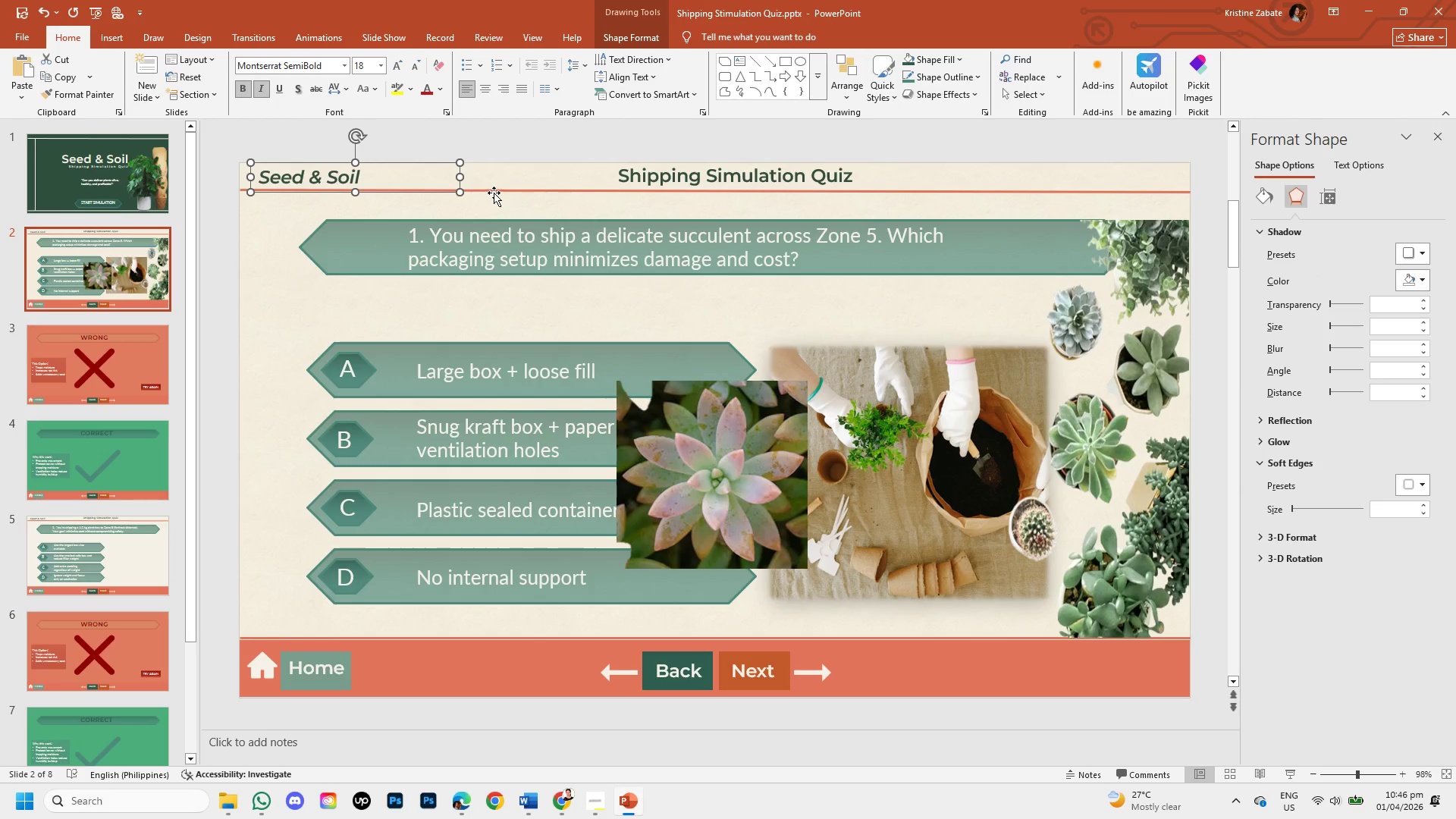 
left_click([494, 193])
 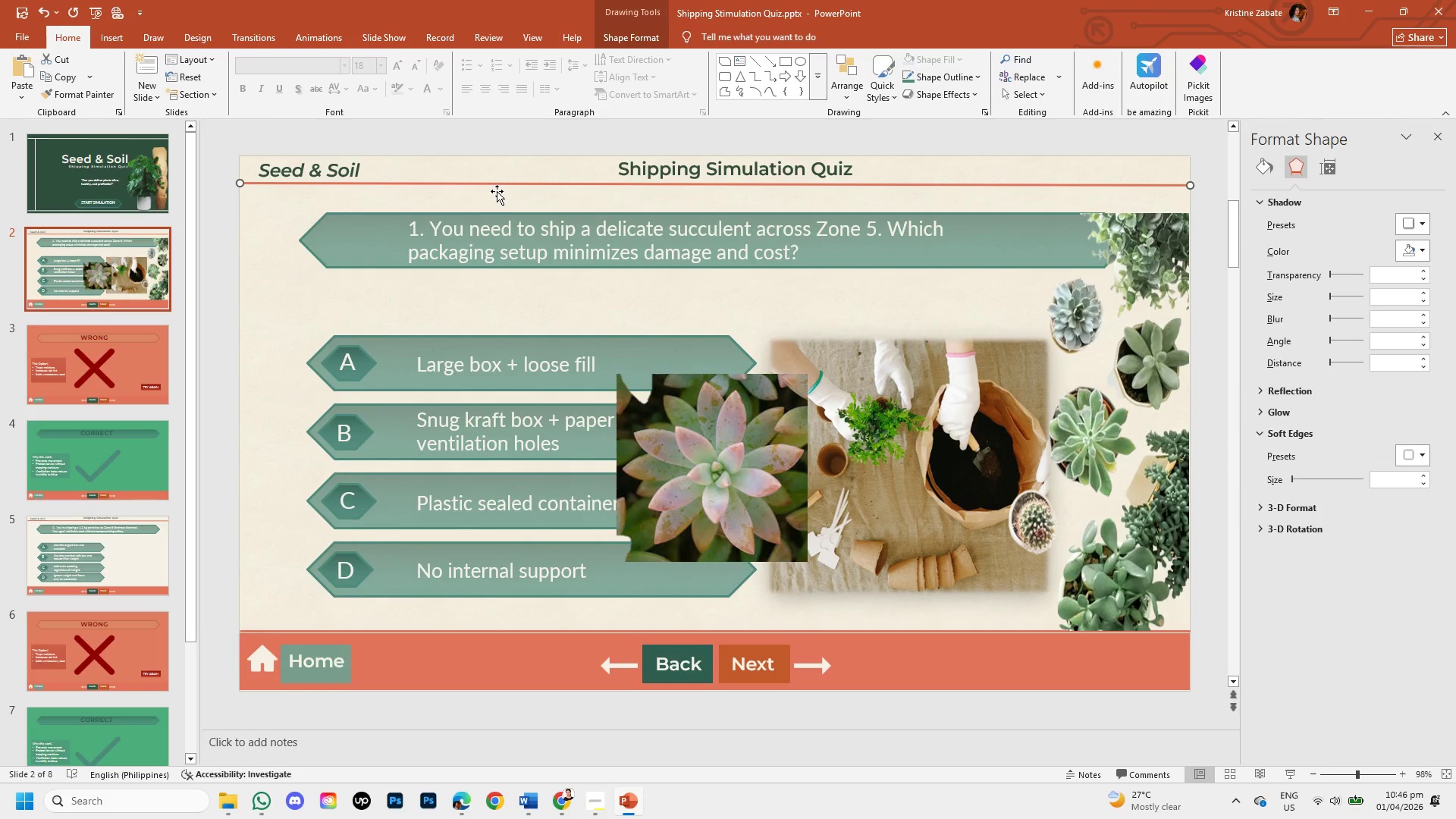 
key(Control+V)
 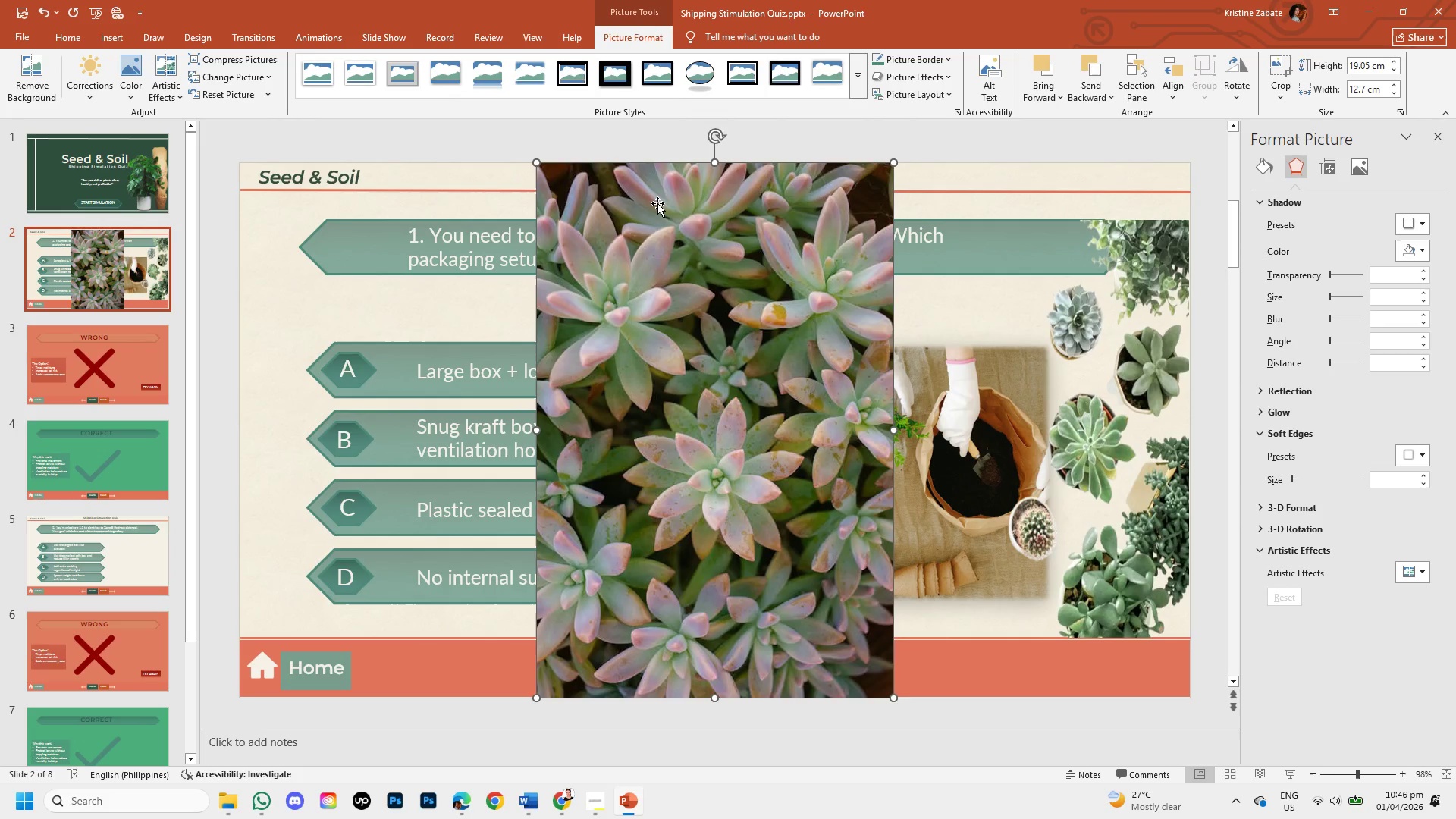 
left_click([658, 203])
 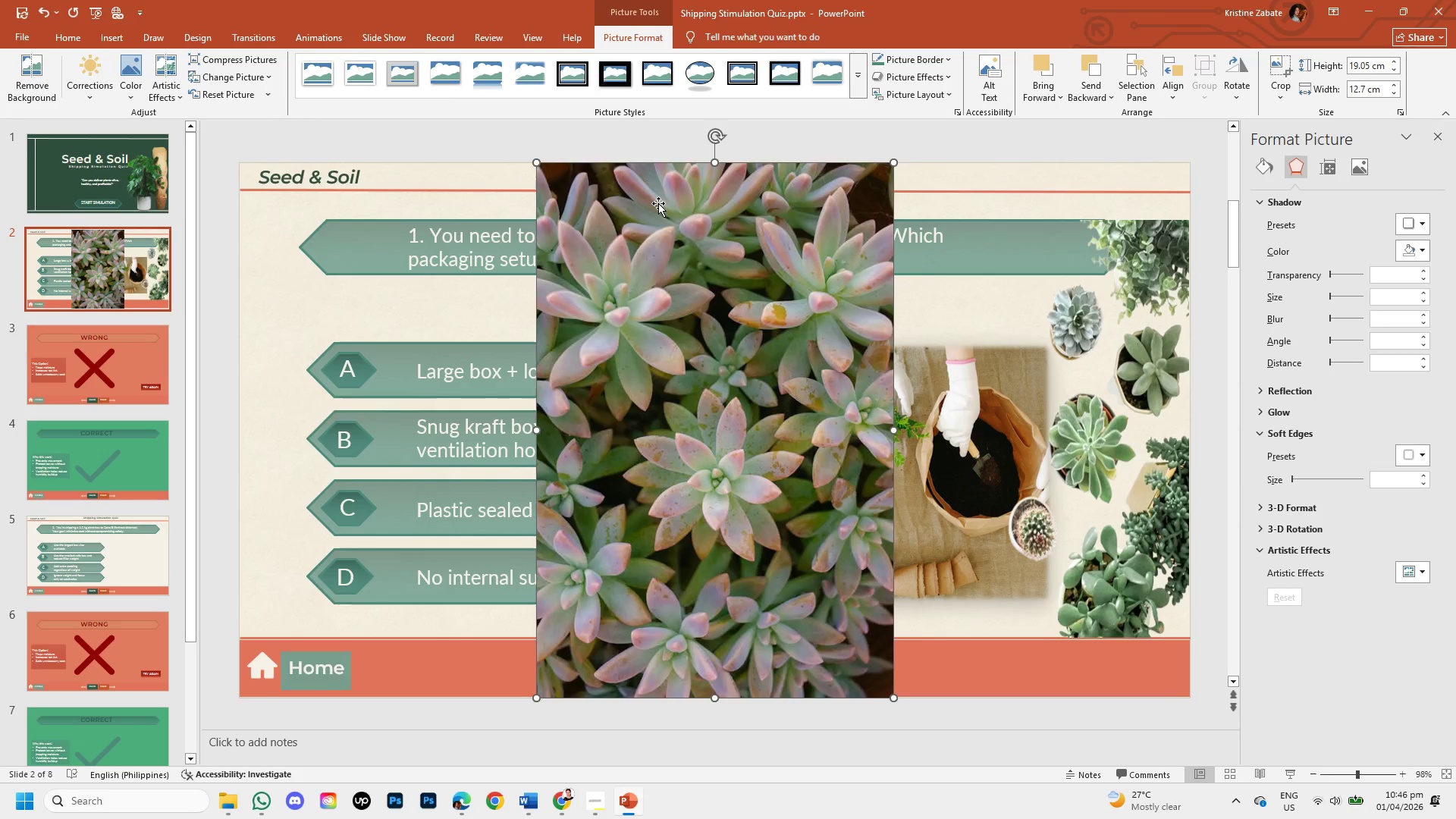 
key(Backspace)
 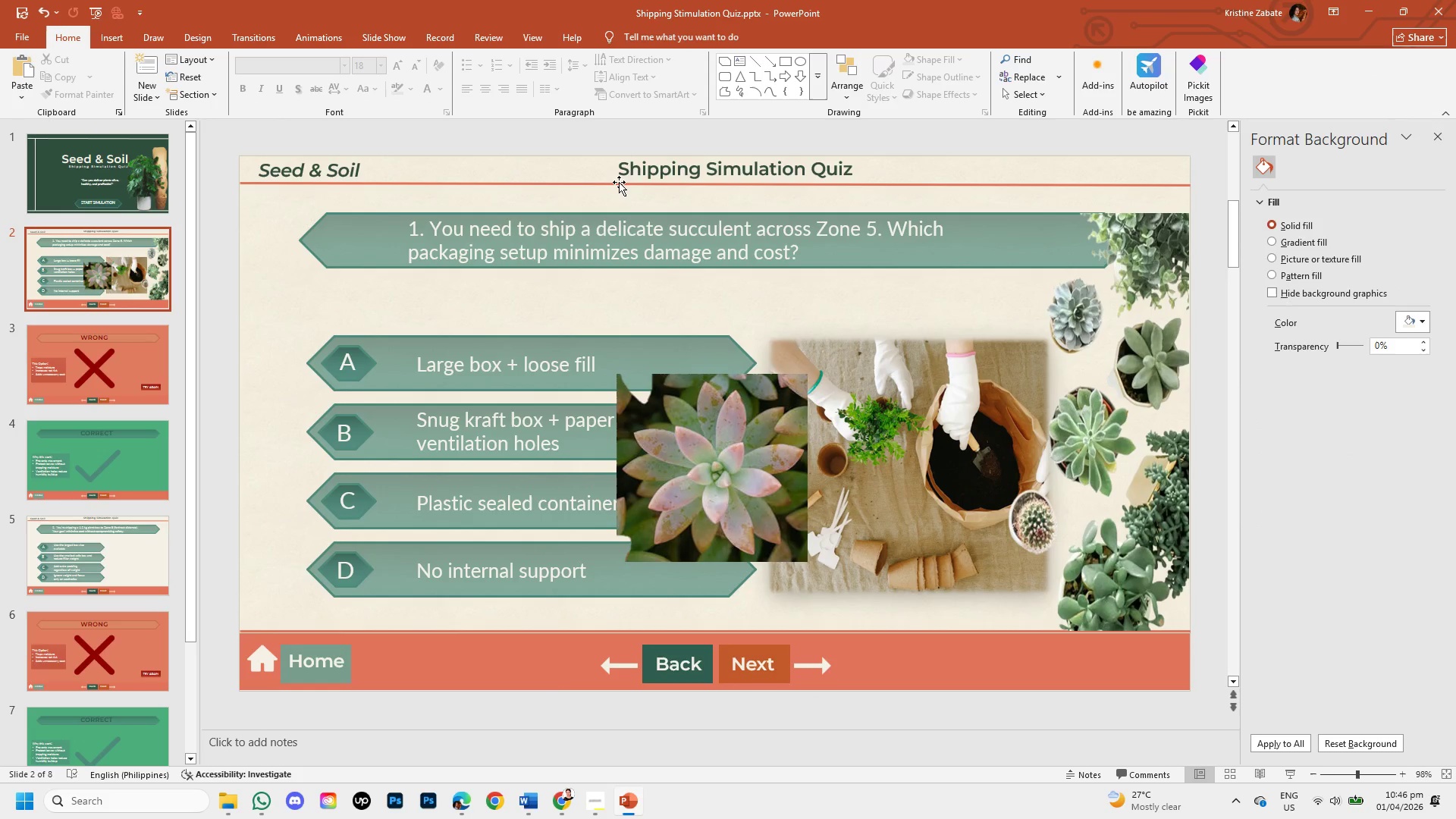 
left_click([619, 182])
 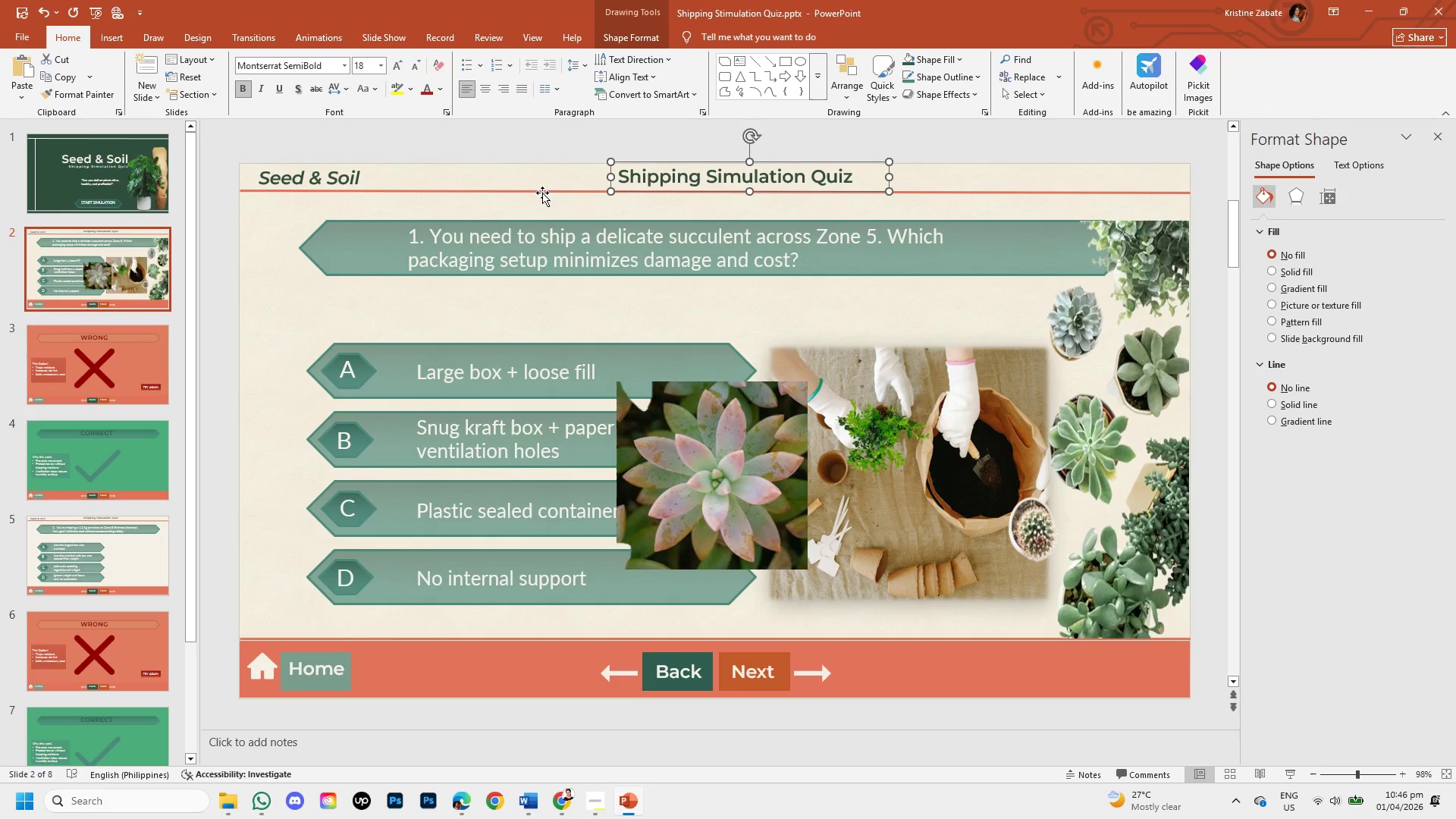 
left_click([542, 193])
 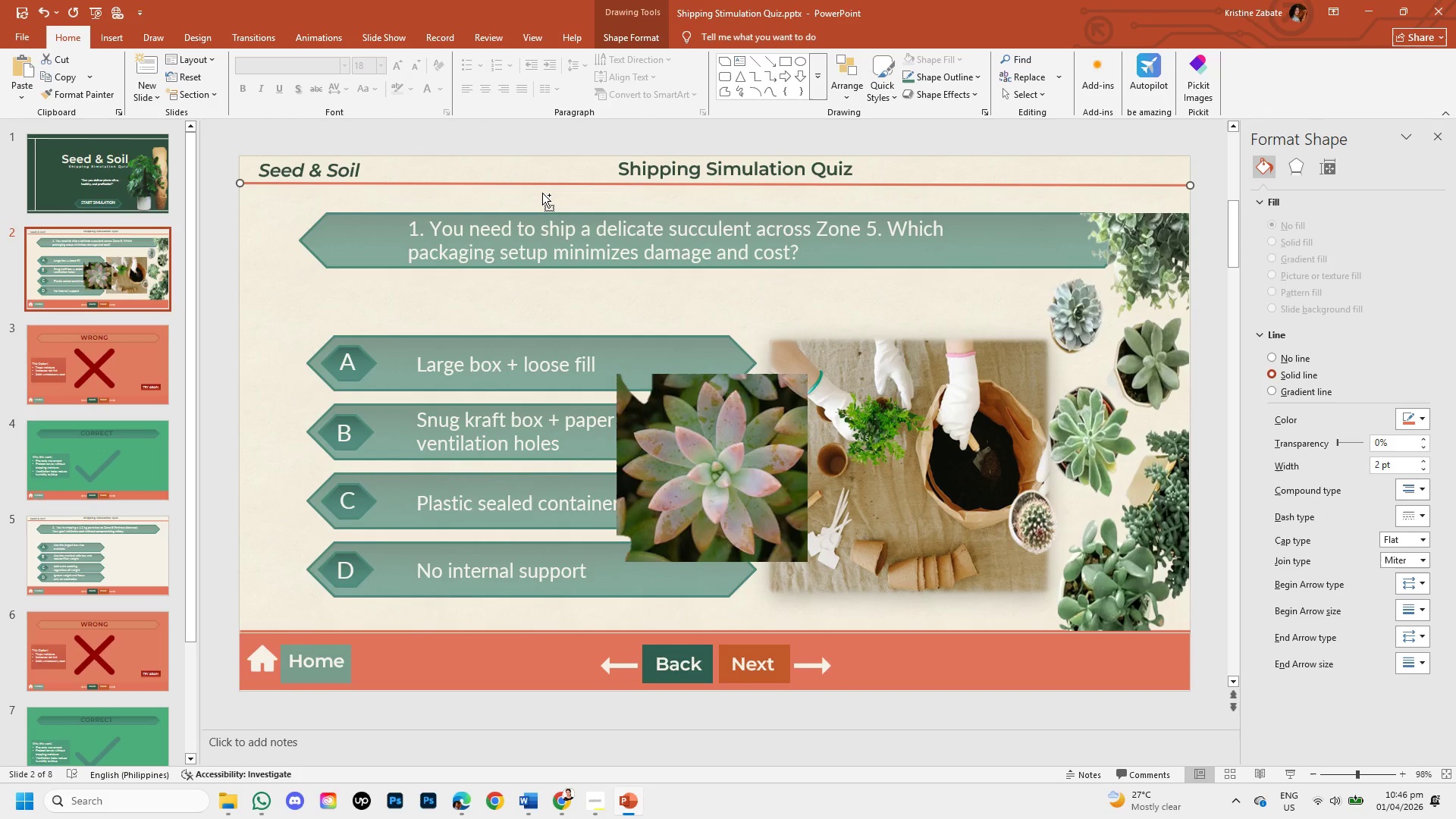 
key(Control+C)
 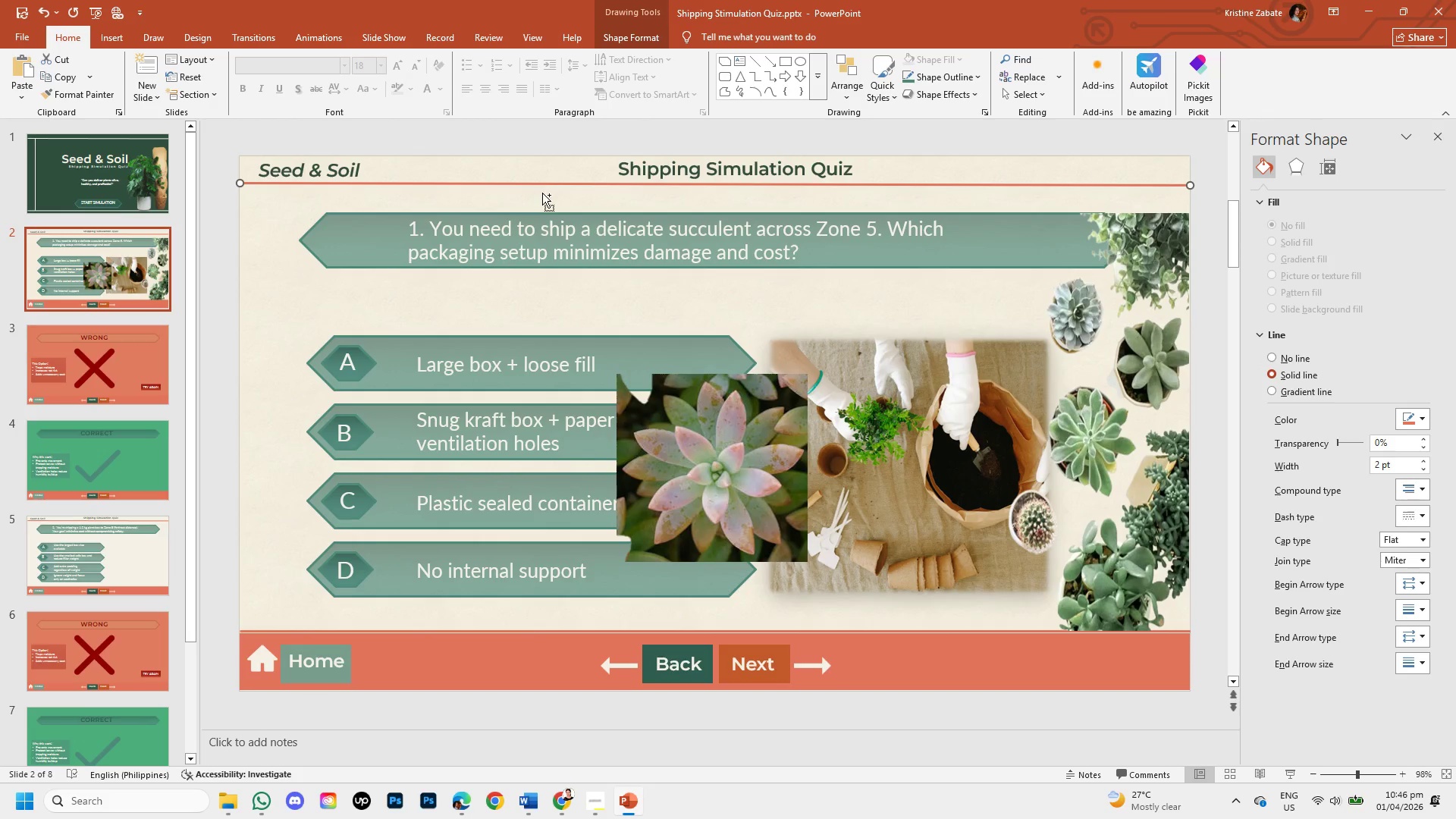 
key(Control+V)
 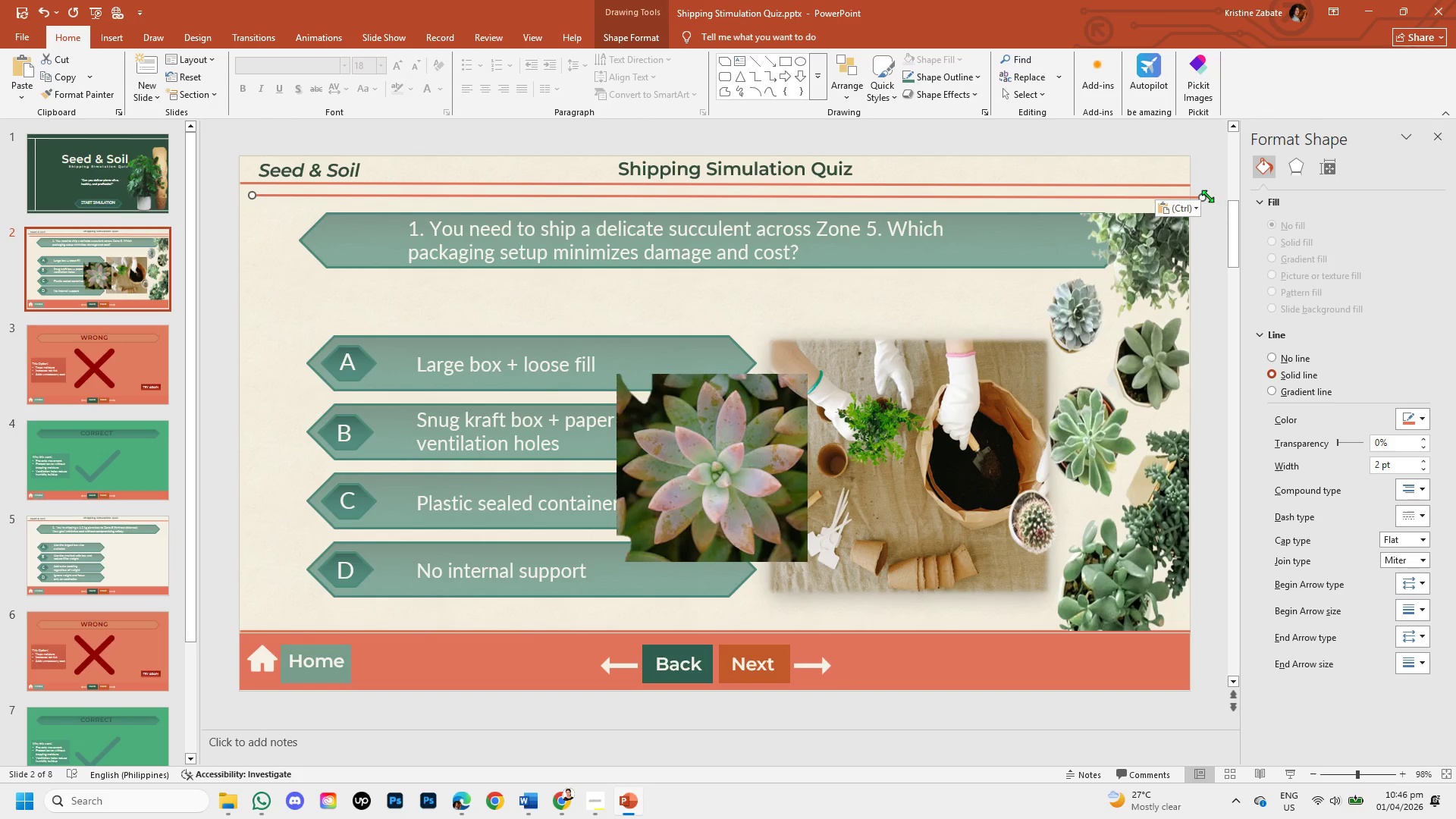 
left_click_drag(start_coordinate=[1205, 199], to_coordinate=[468, 196])
 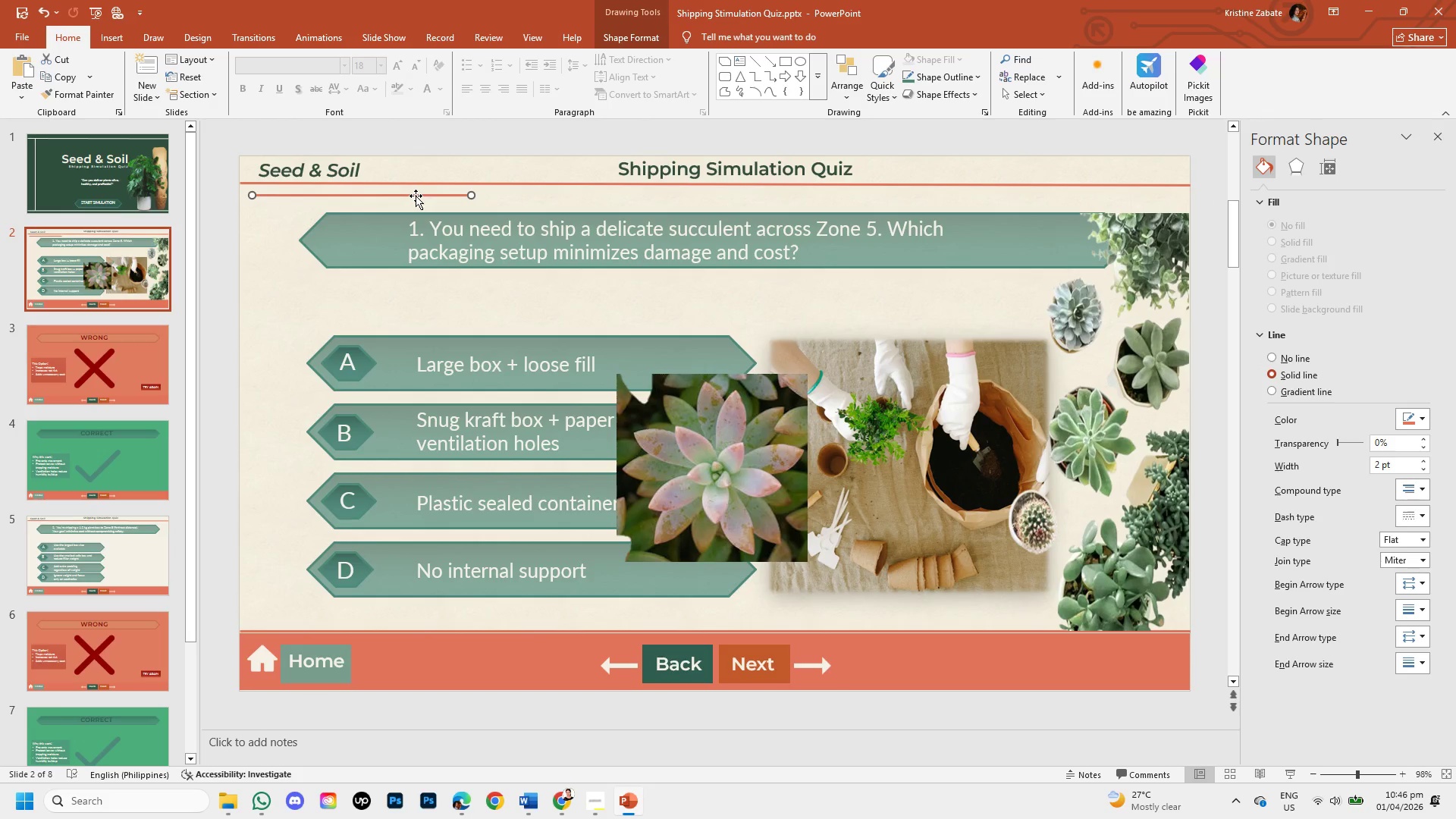 
left_click_drag(start_coordinate=[416, 196], to_coordinate=[538, 171])
 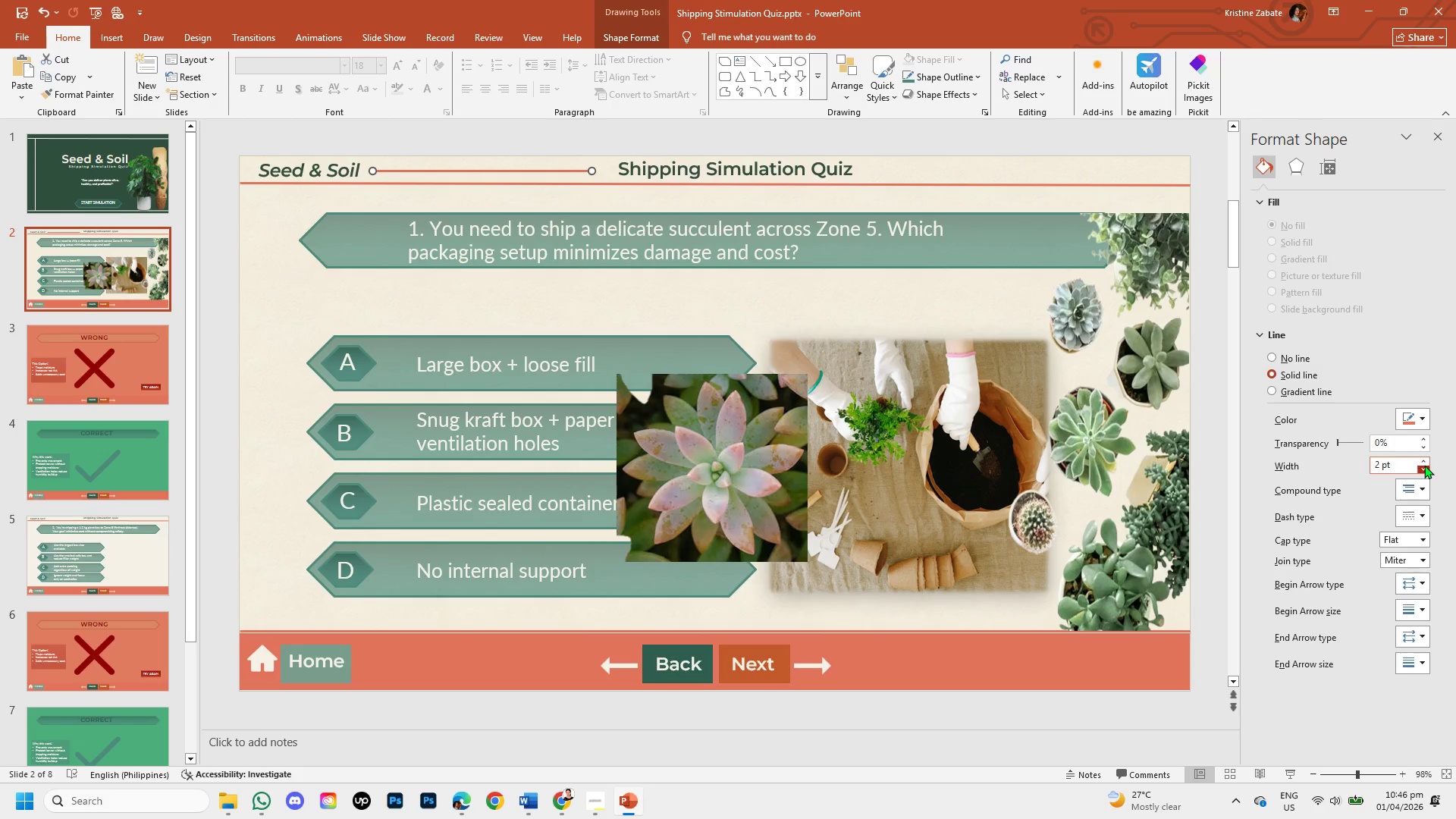 
double_click([1424, 465])
 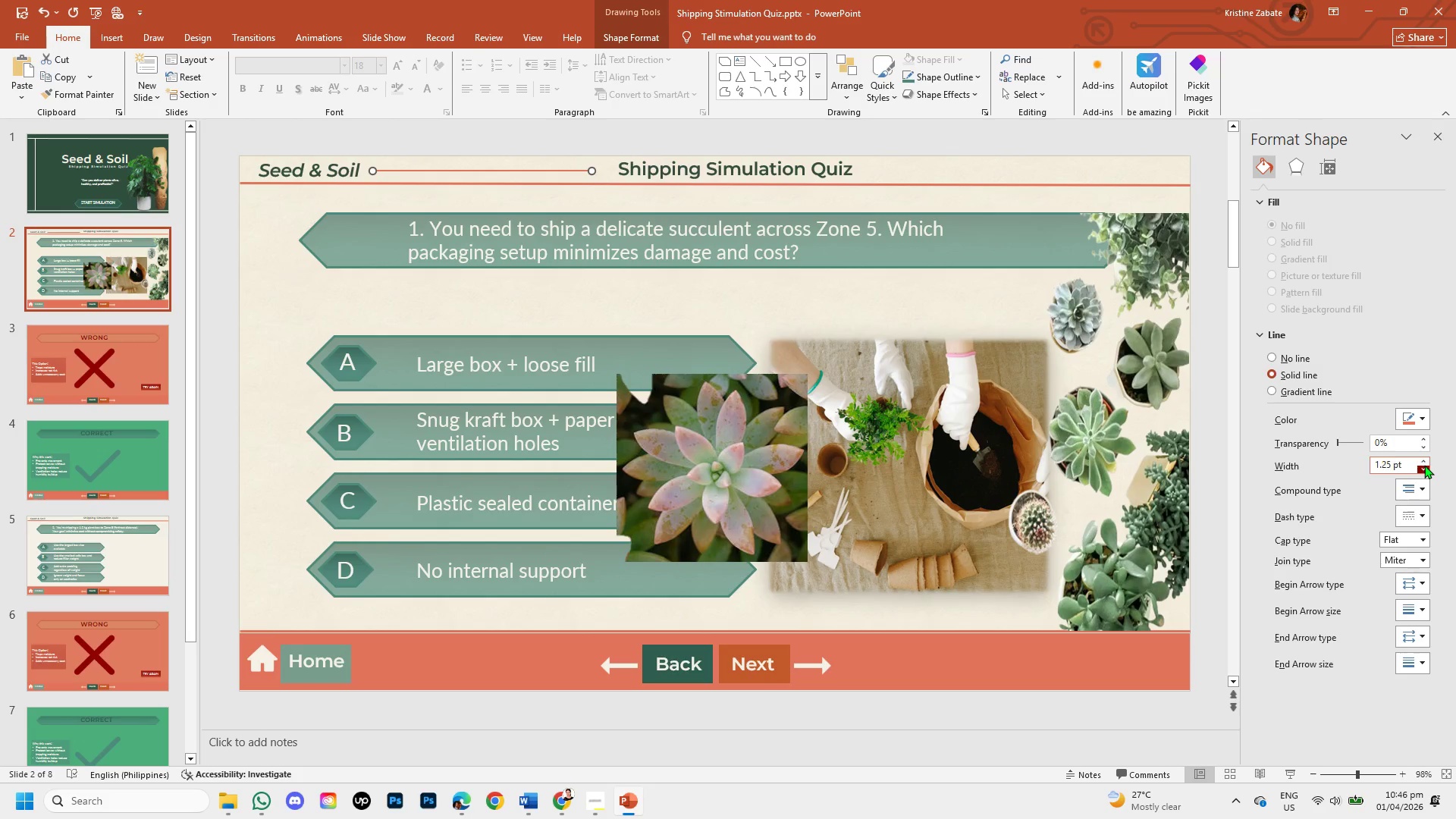 
double_click([1424, 465])
 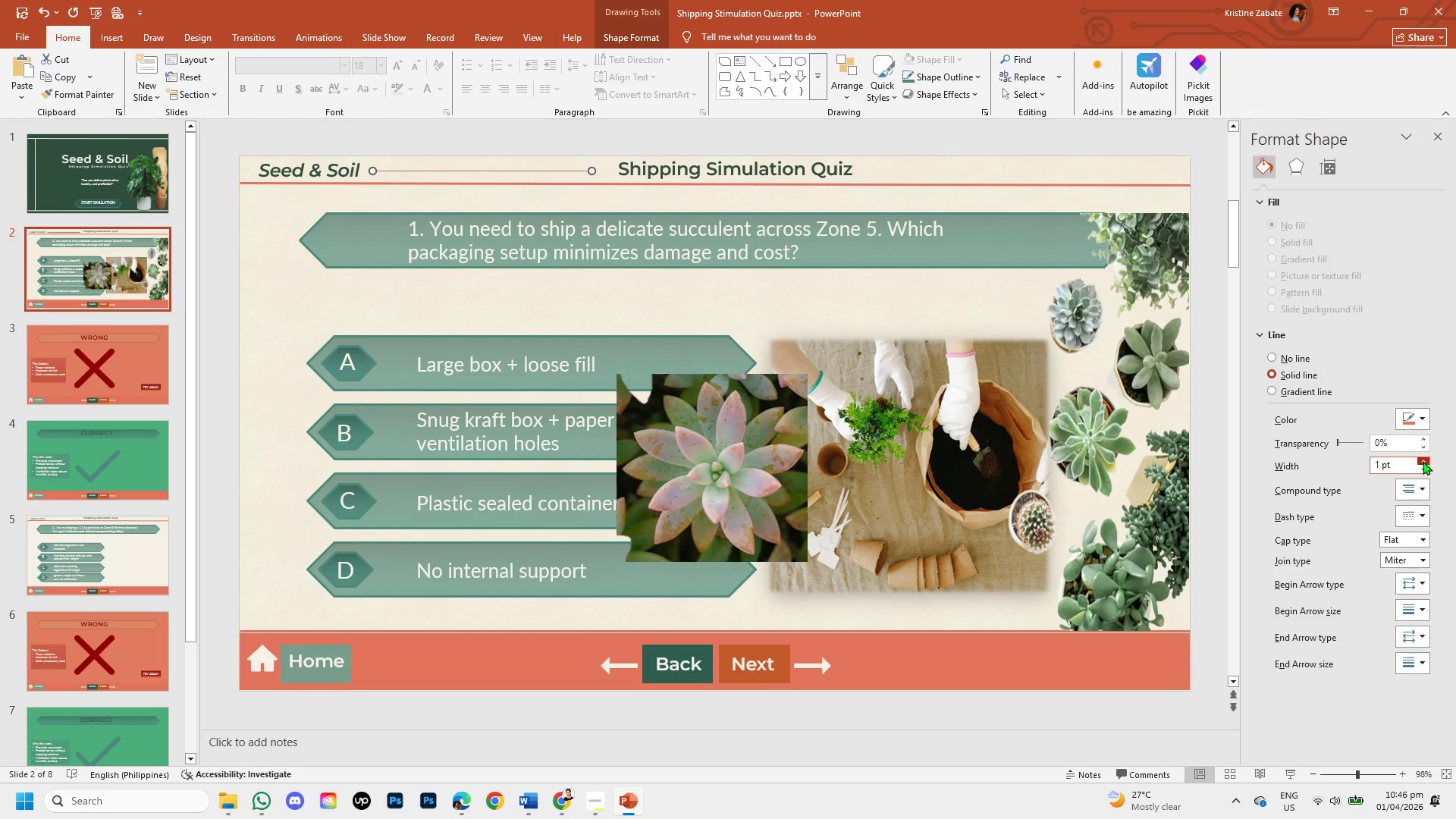 
left_click([1423, 461])
 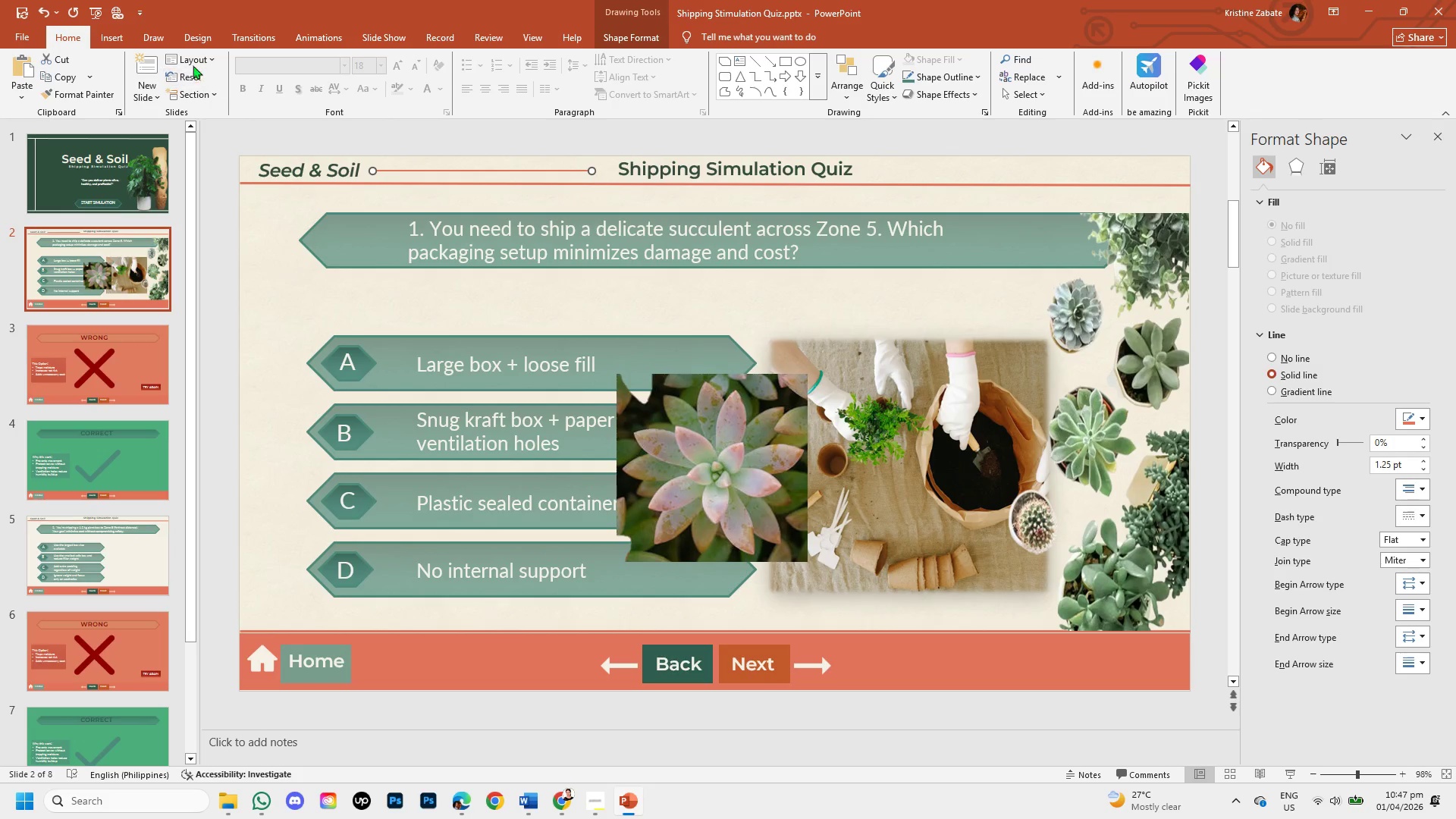 
left_click([120, 37])
 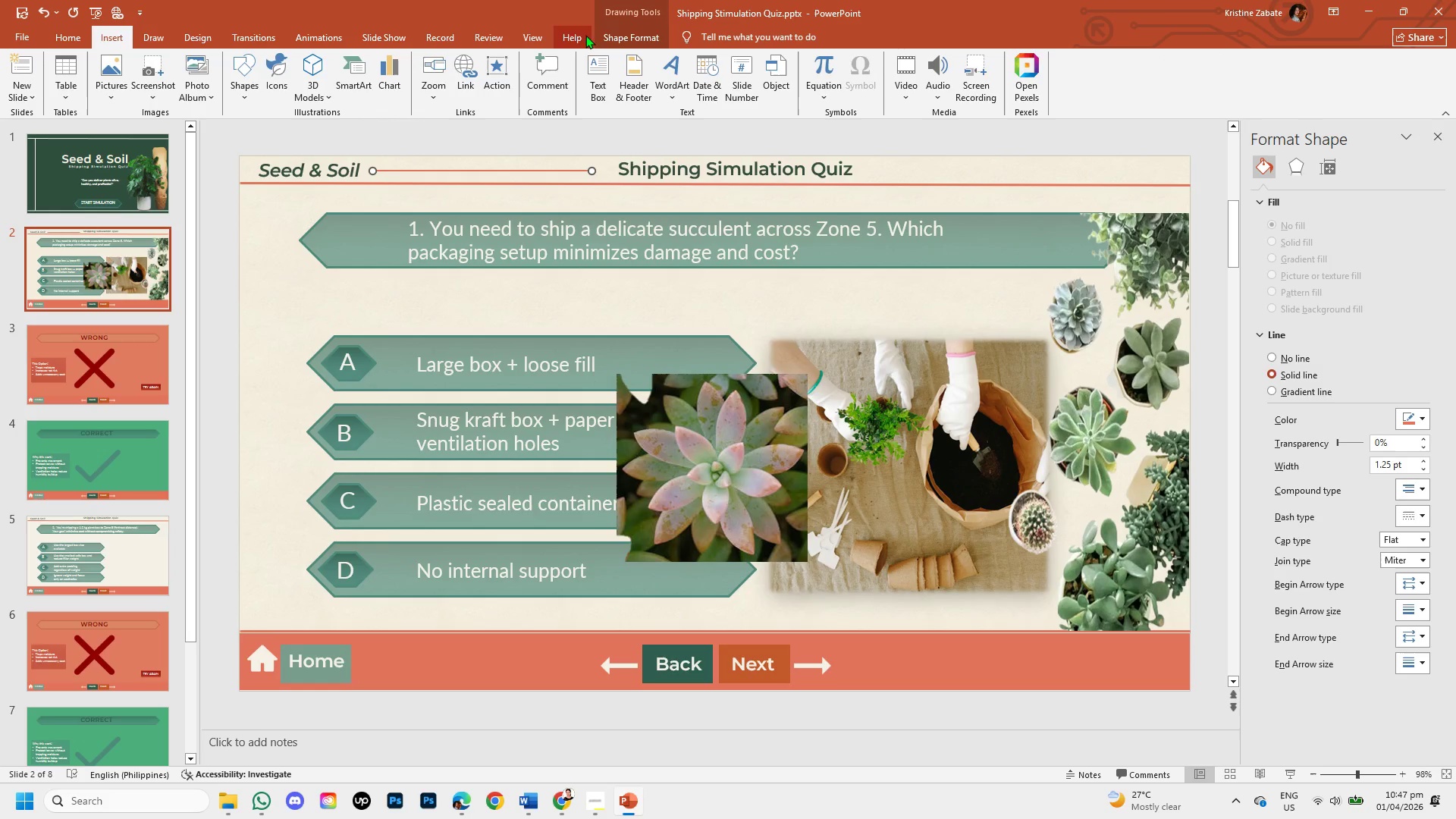 
left_click([609, 33])
 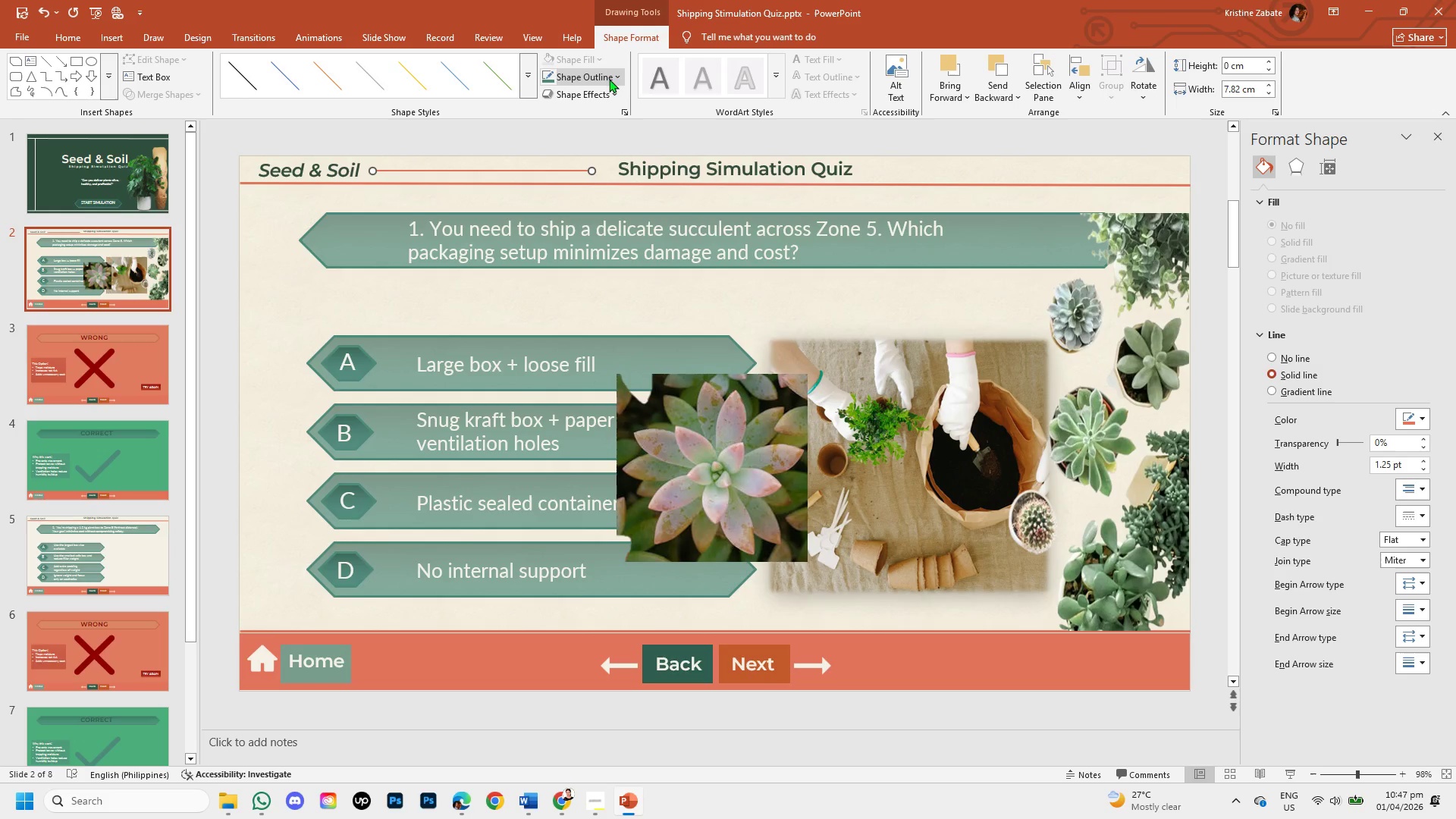 
left_click([616, 74])
 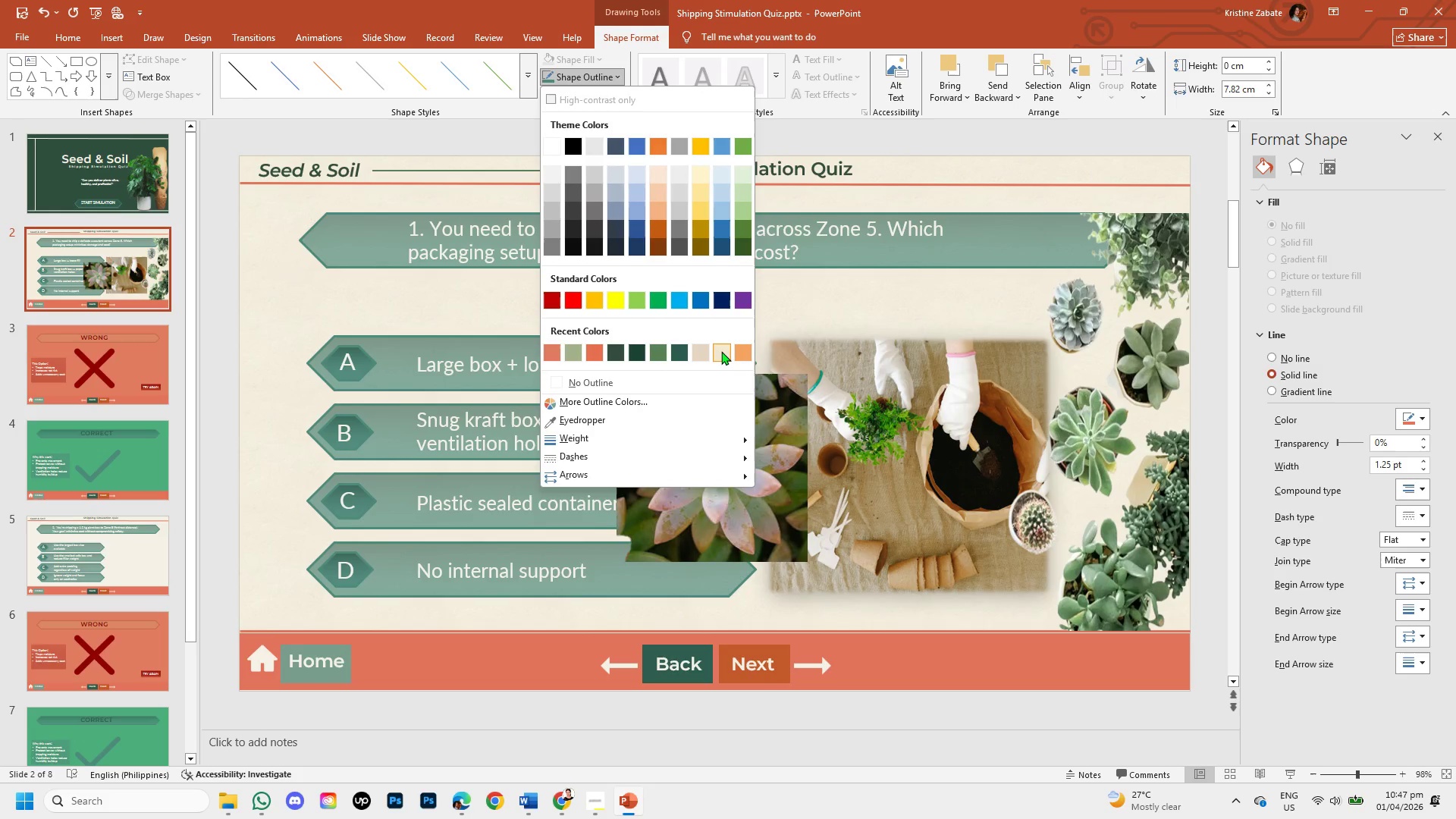 
left_click([721, 351])
 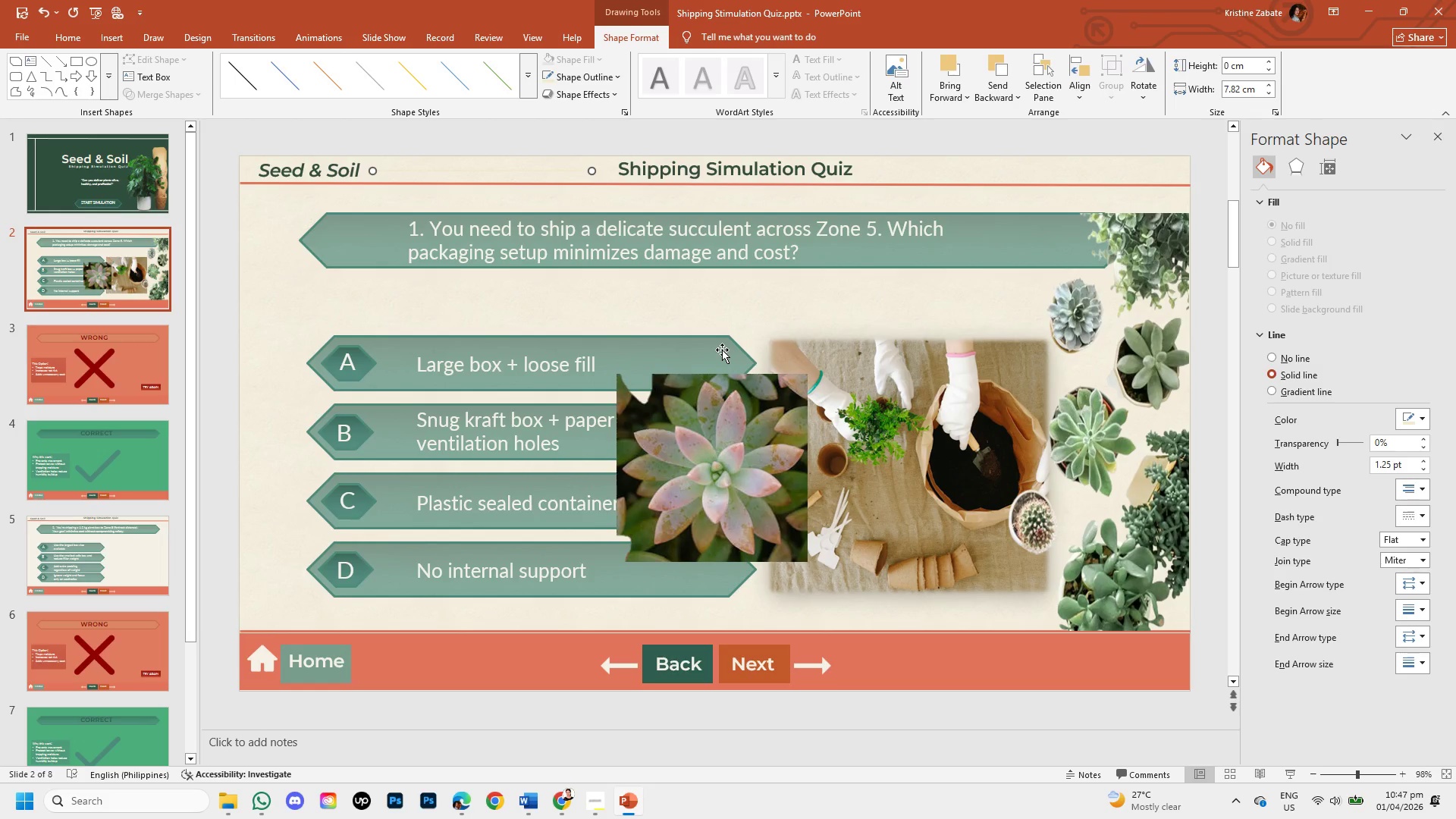 
wait(13.98)
 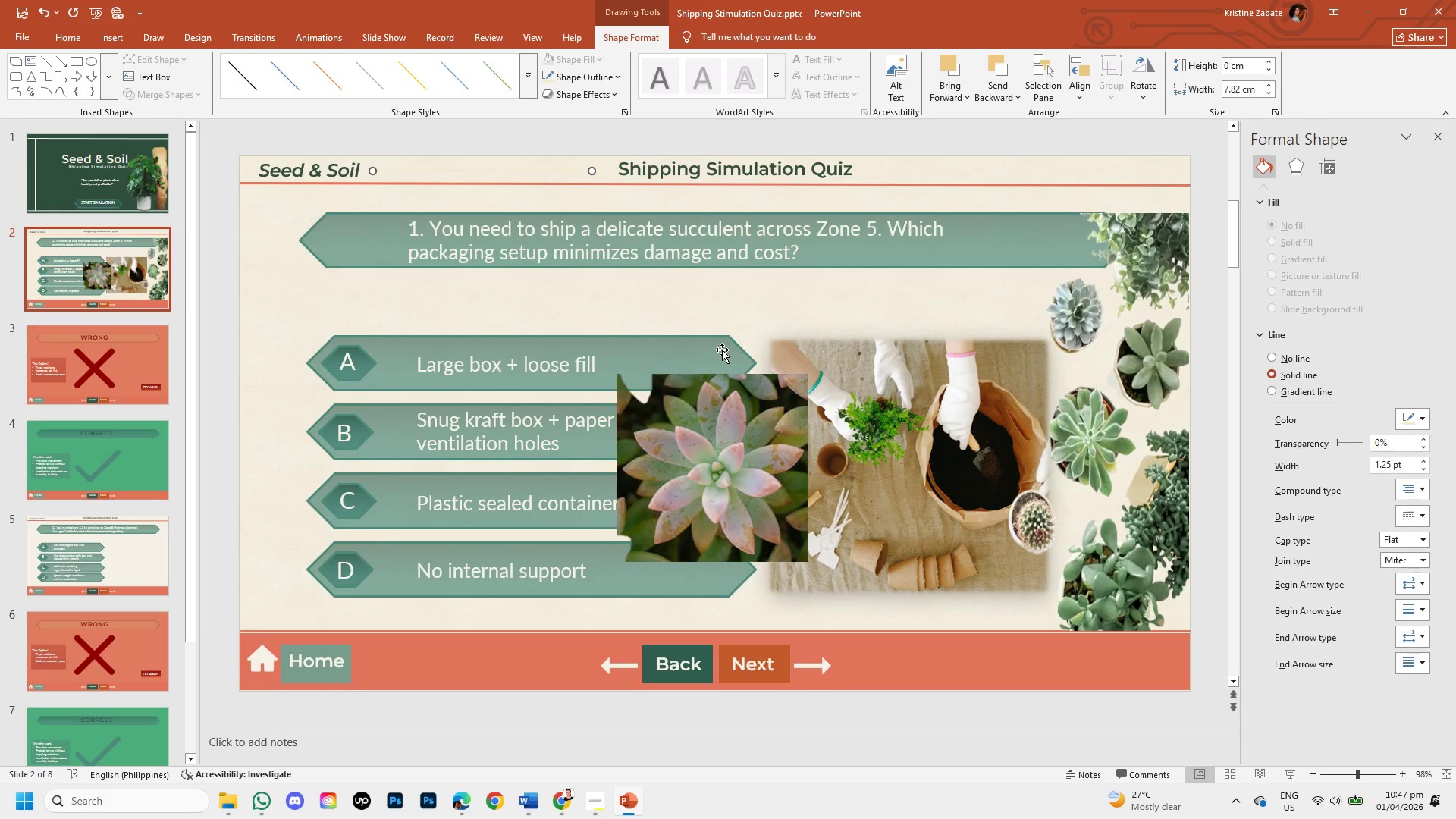 
left_click([607, 79])
 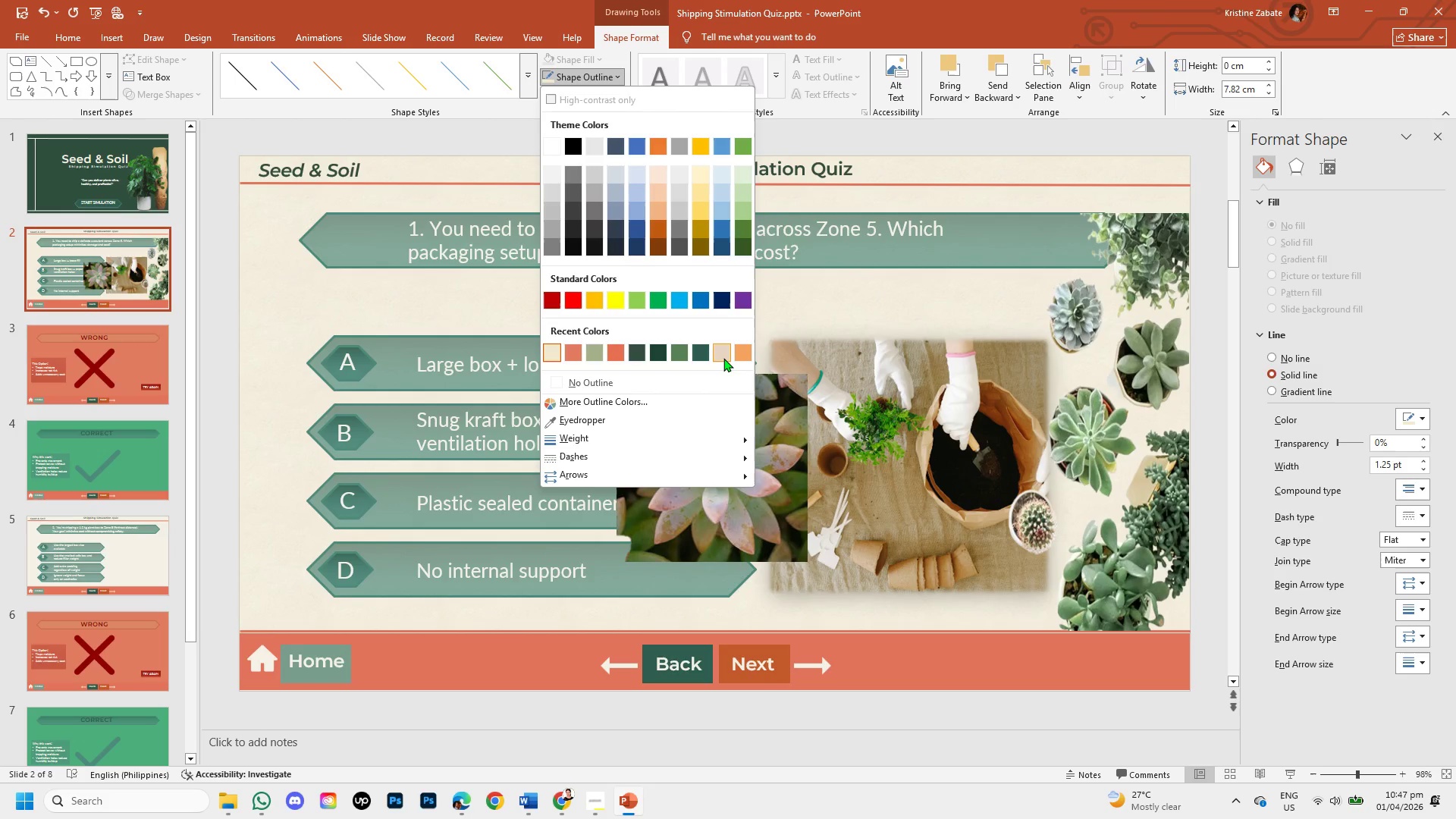 
left_click([723, 358])
 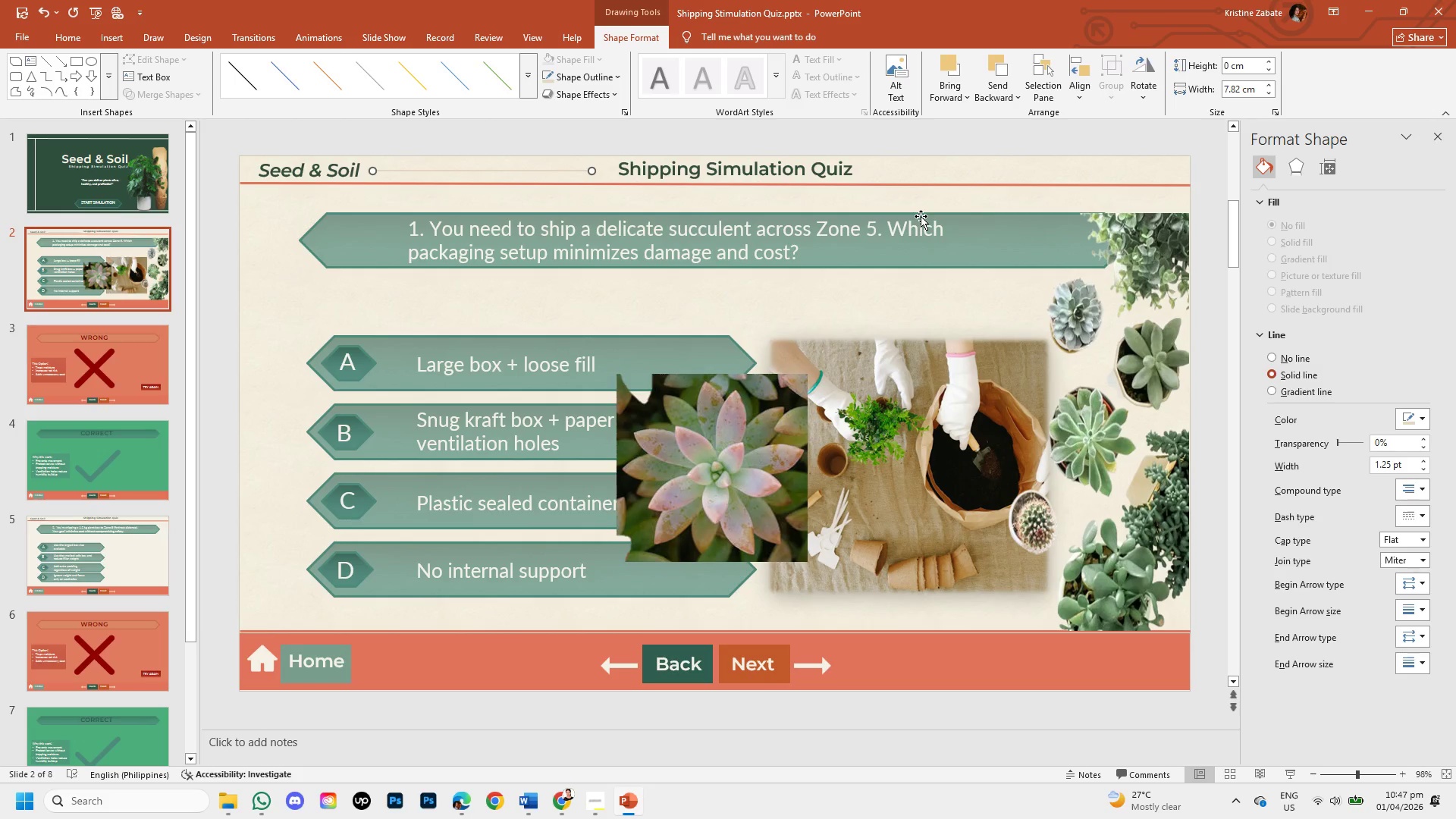 
left_click([915, 202])
 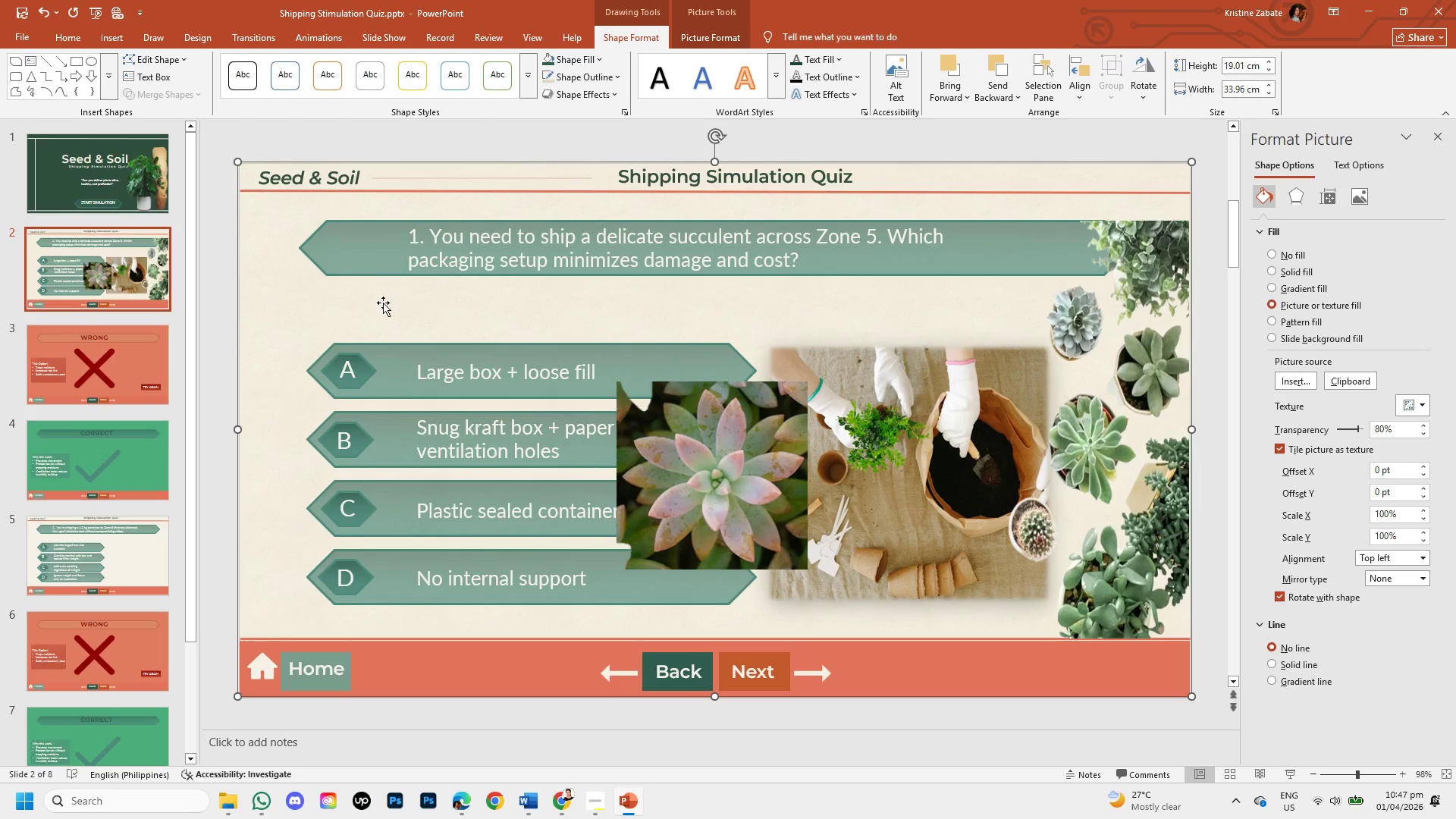 
left_click([381, 312])
 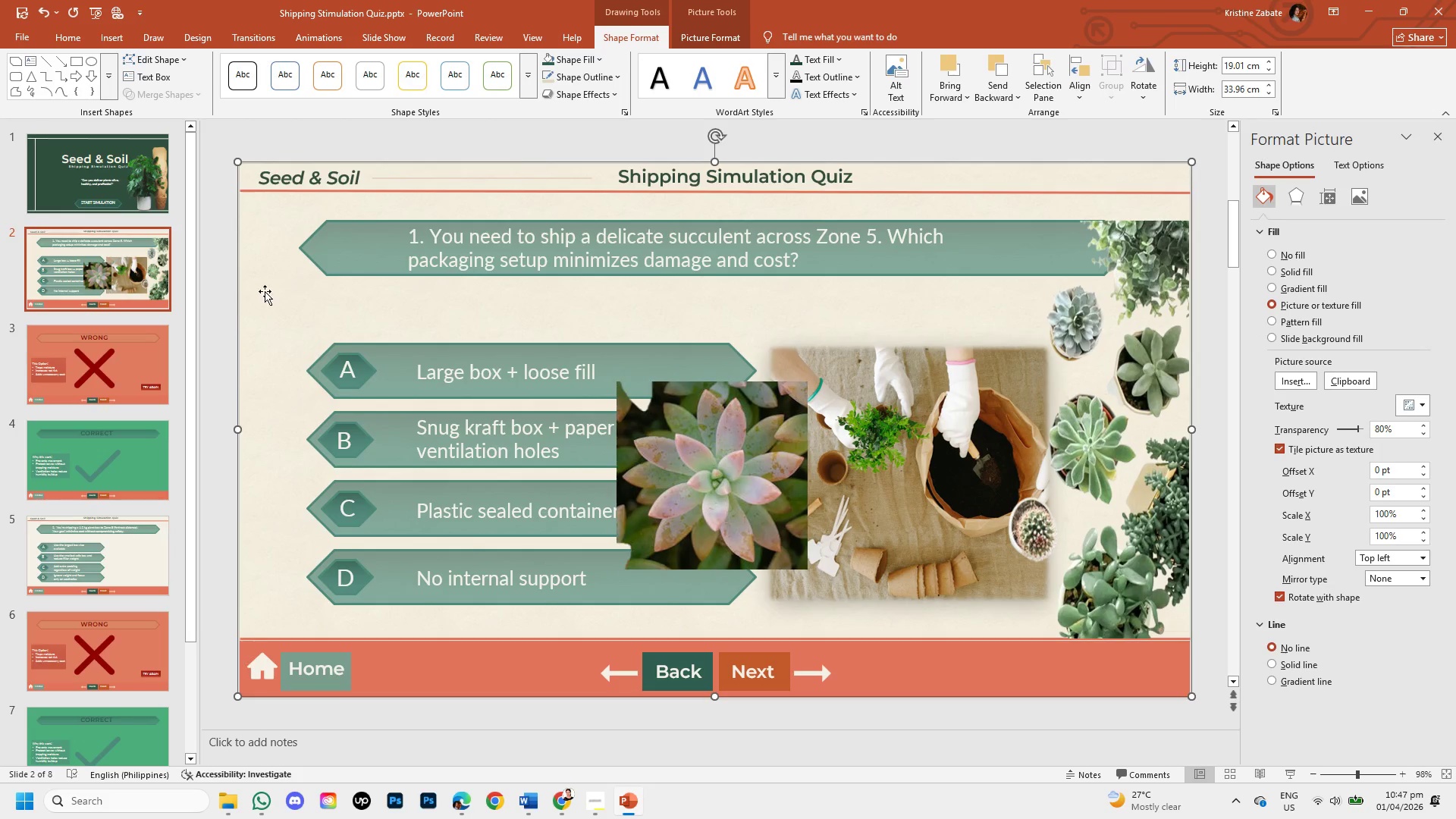 
left_click([265, 290])
 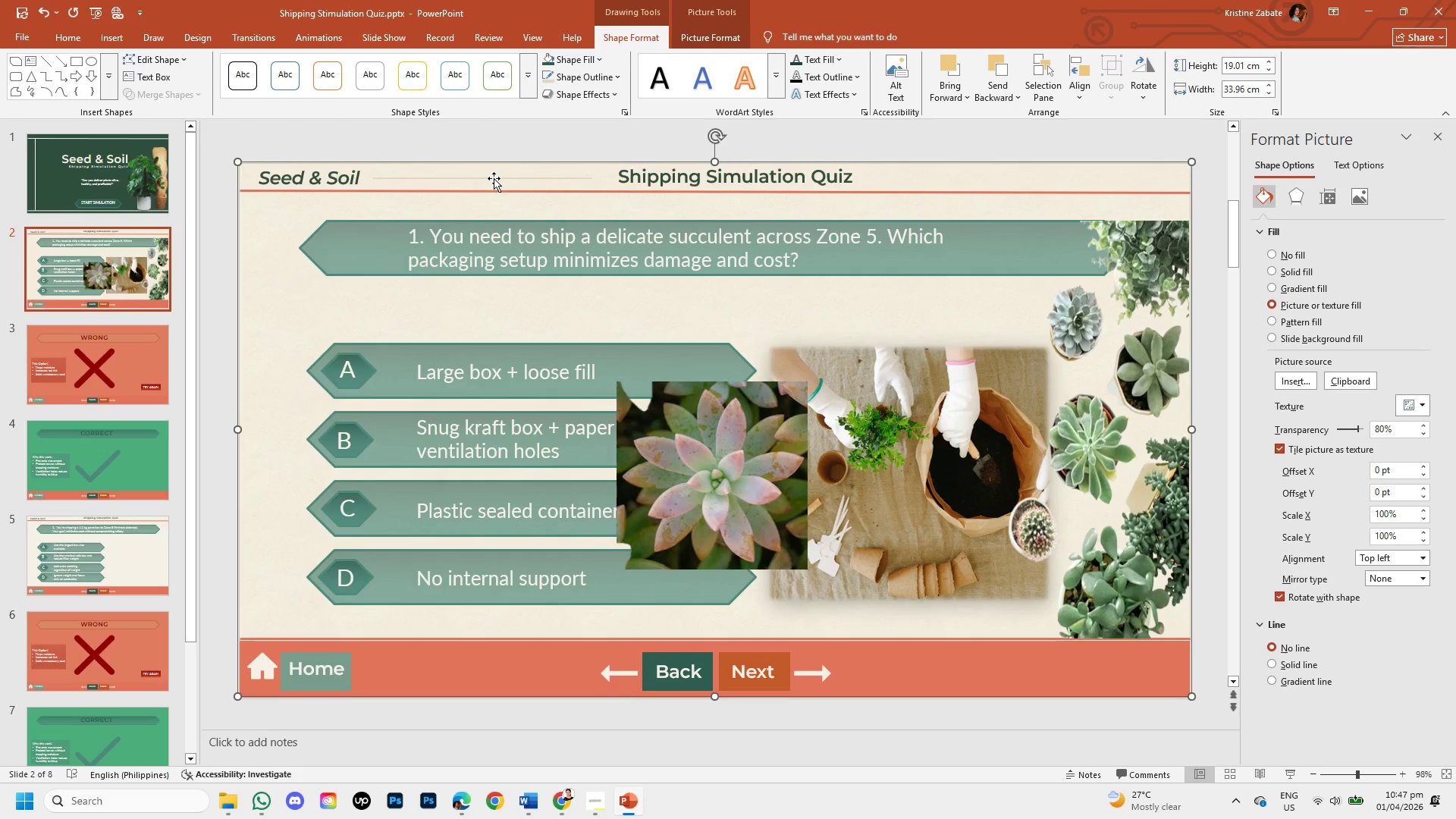 
left_click([494, 178])
 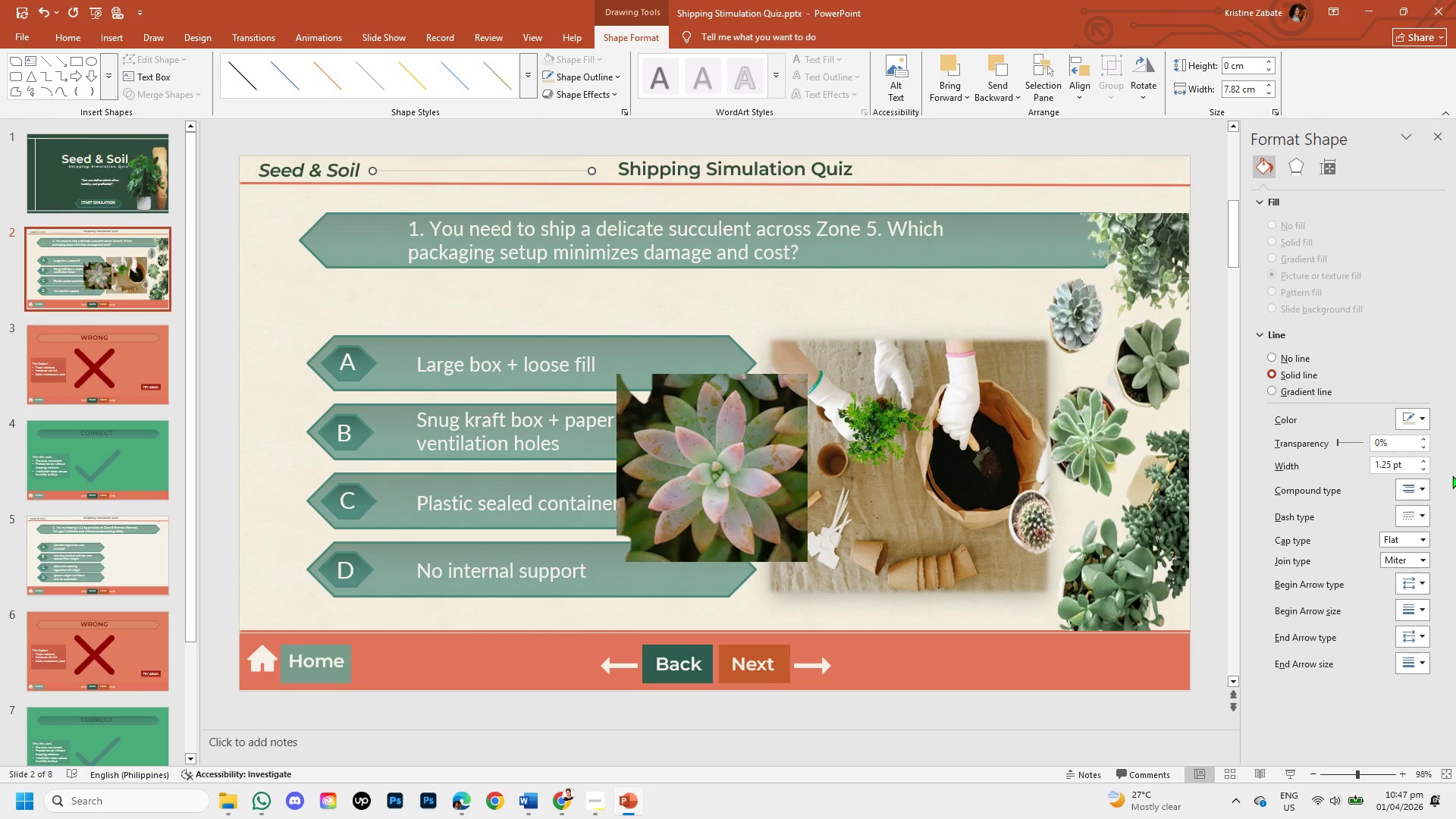 
wait(6.53)
 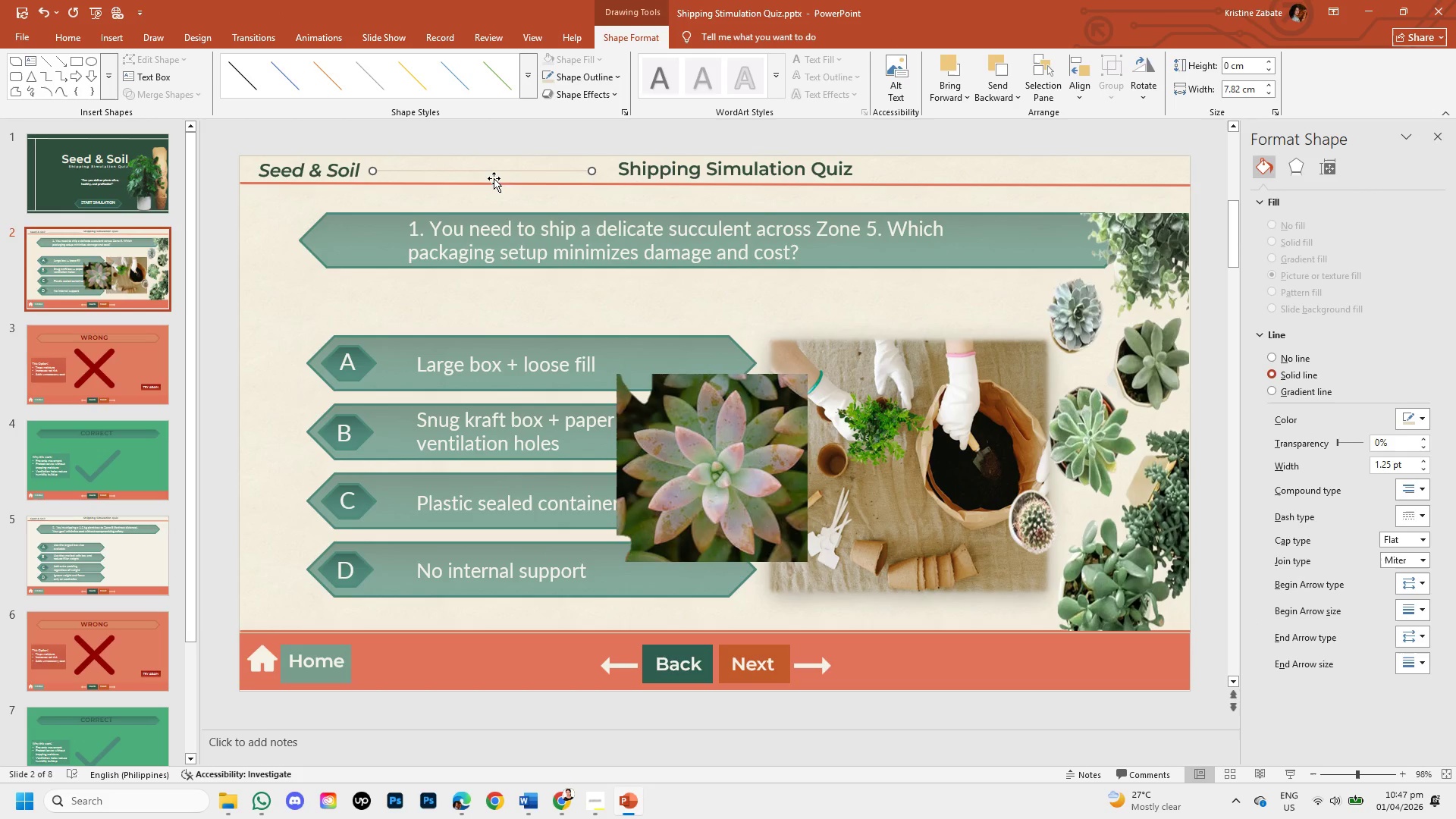 
left_click([1426, 416])
 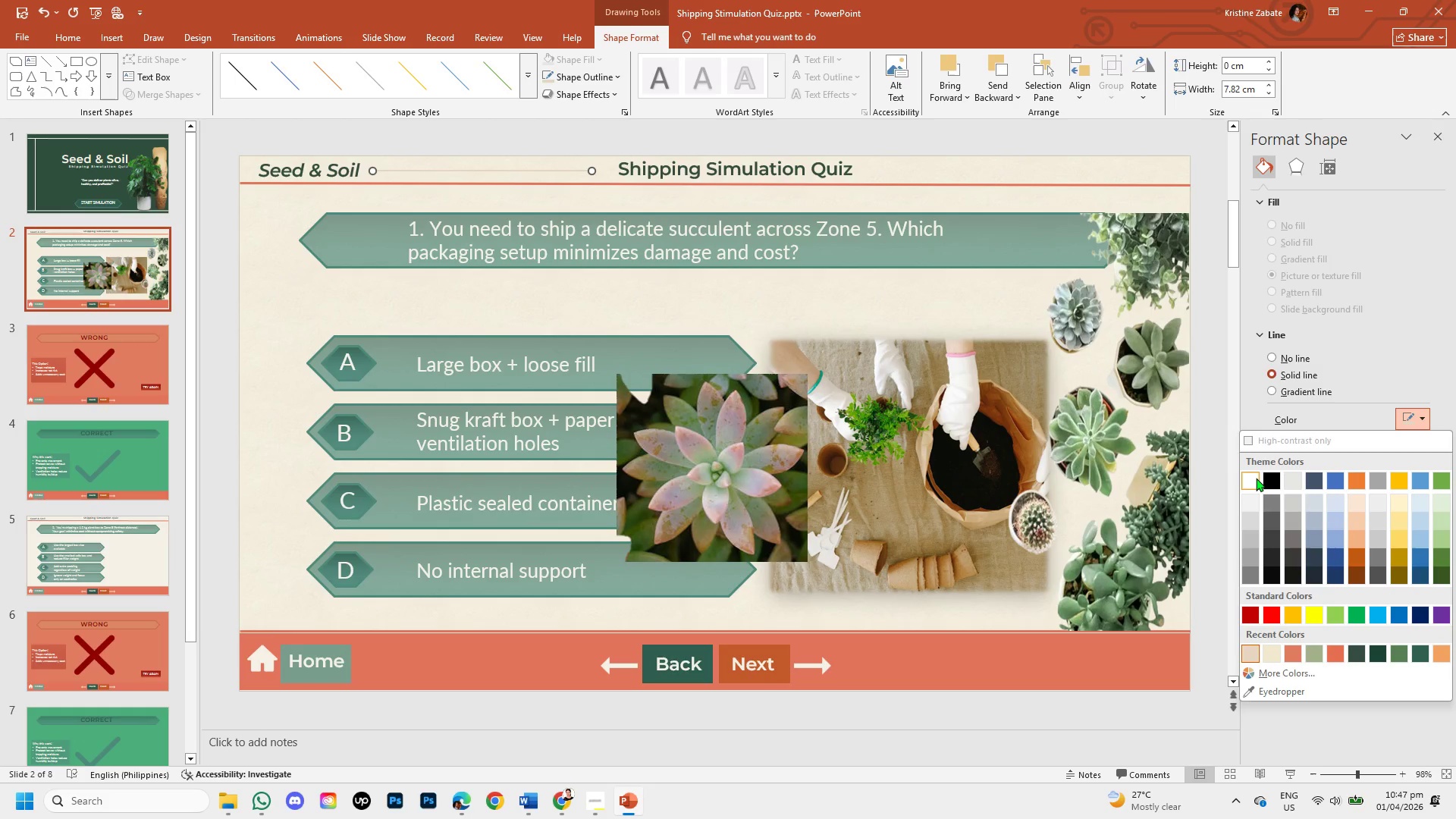 
left_click([1256, 478])
 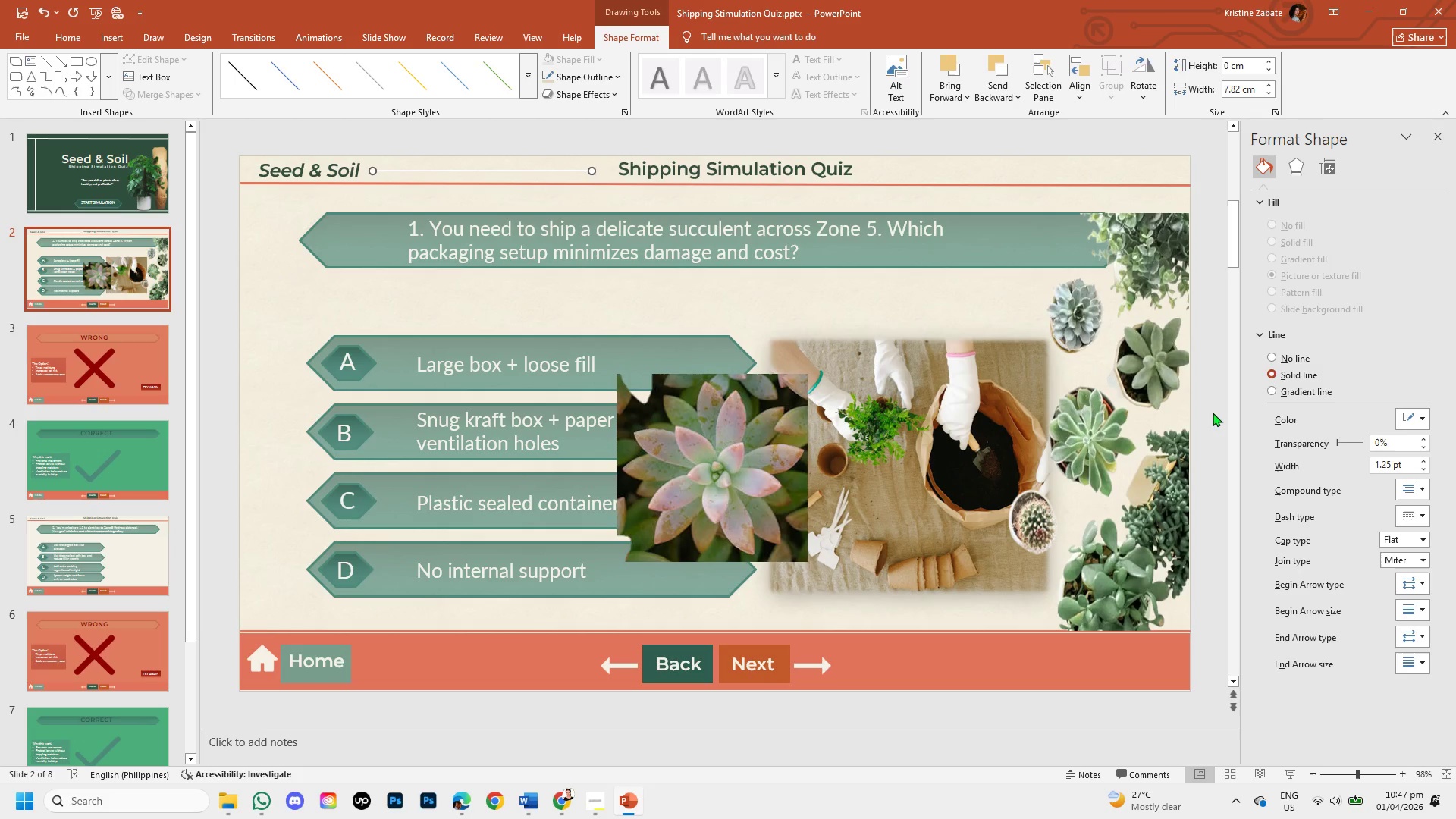 
left_click([1213, 410])
 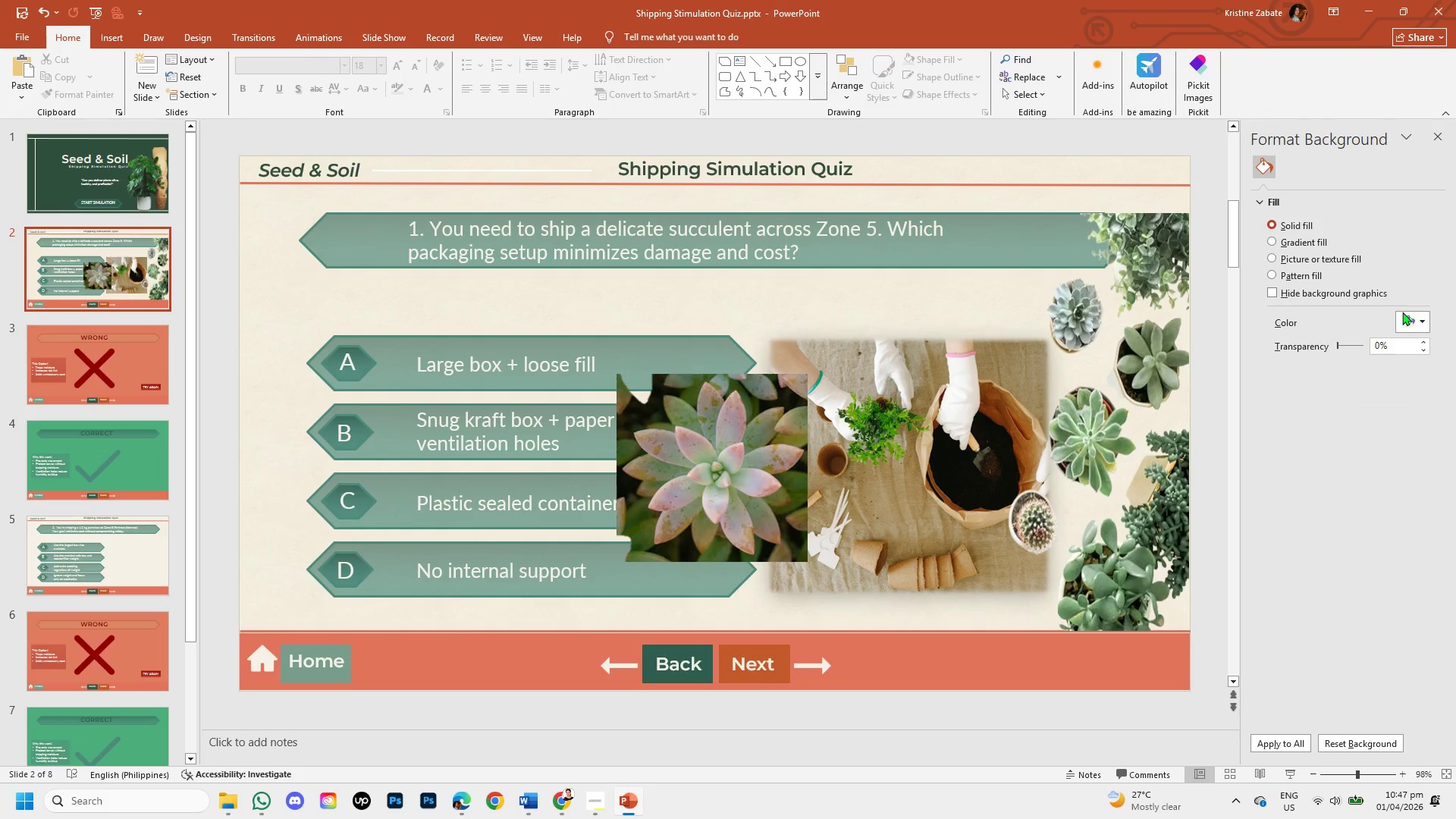 
left_click([1416, 319])
 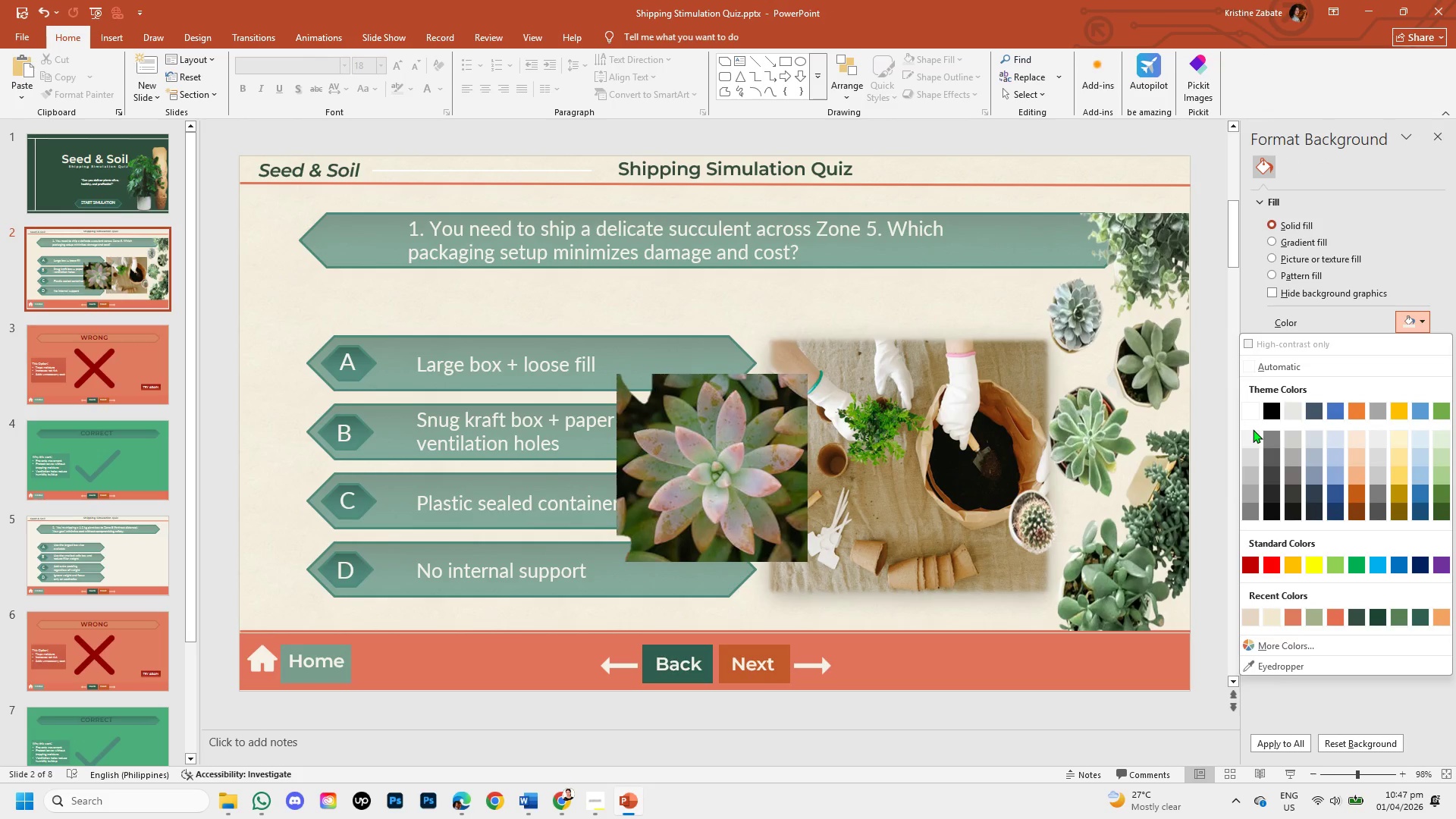 
left_click([1253, 436])
 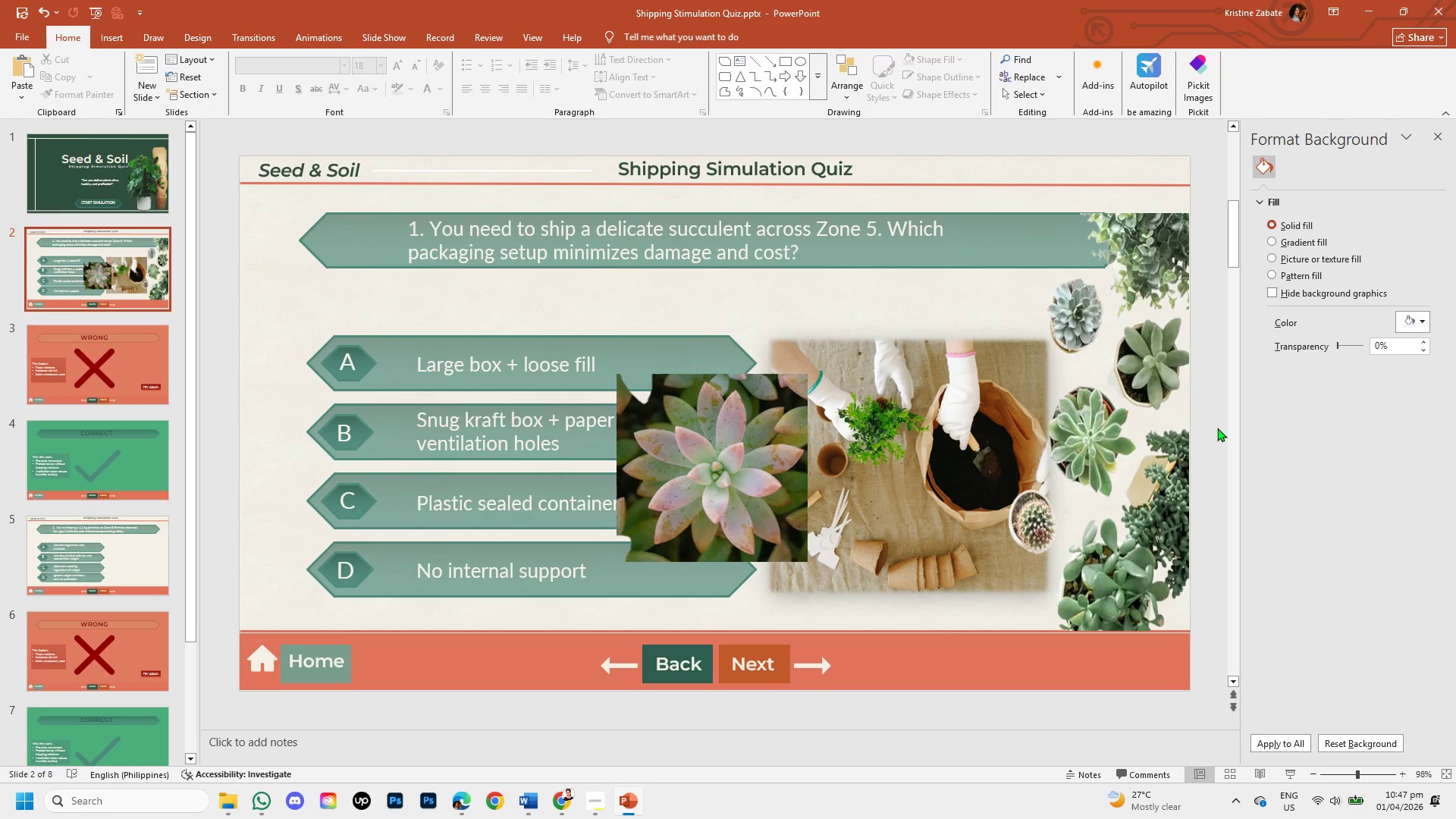 
left_click([1216, 428])
 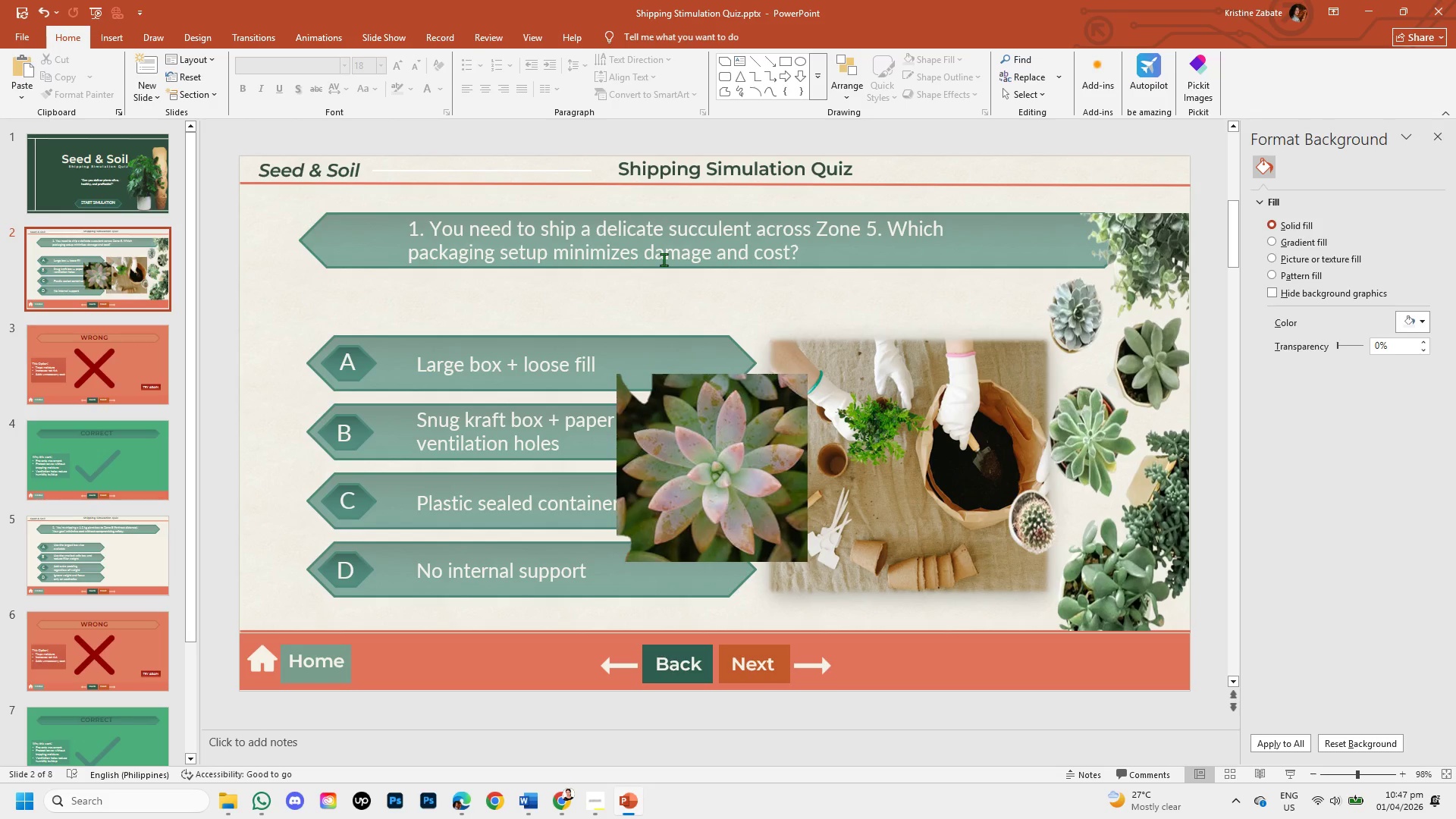 
key(Control+Z)
 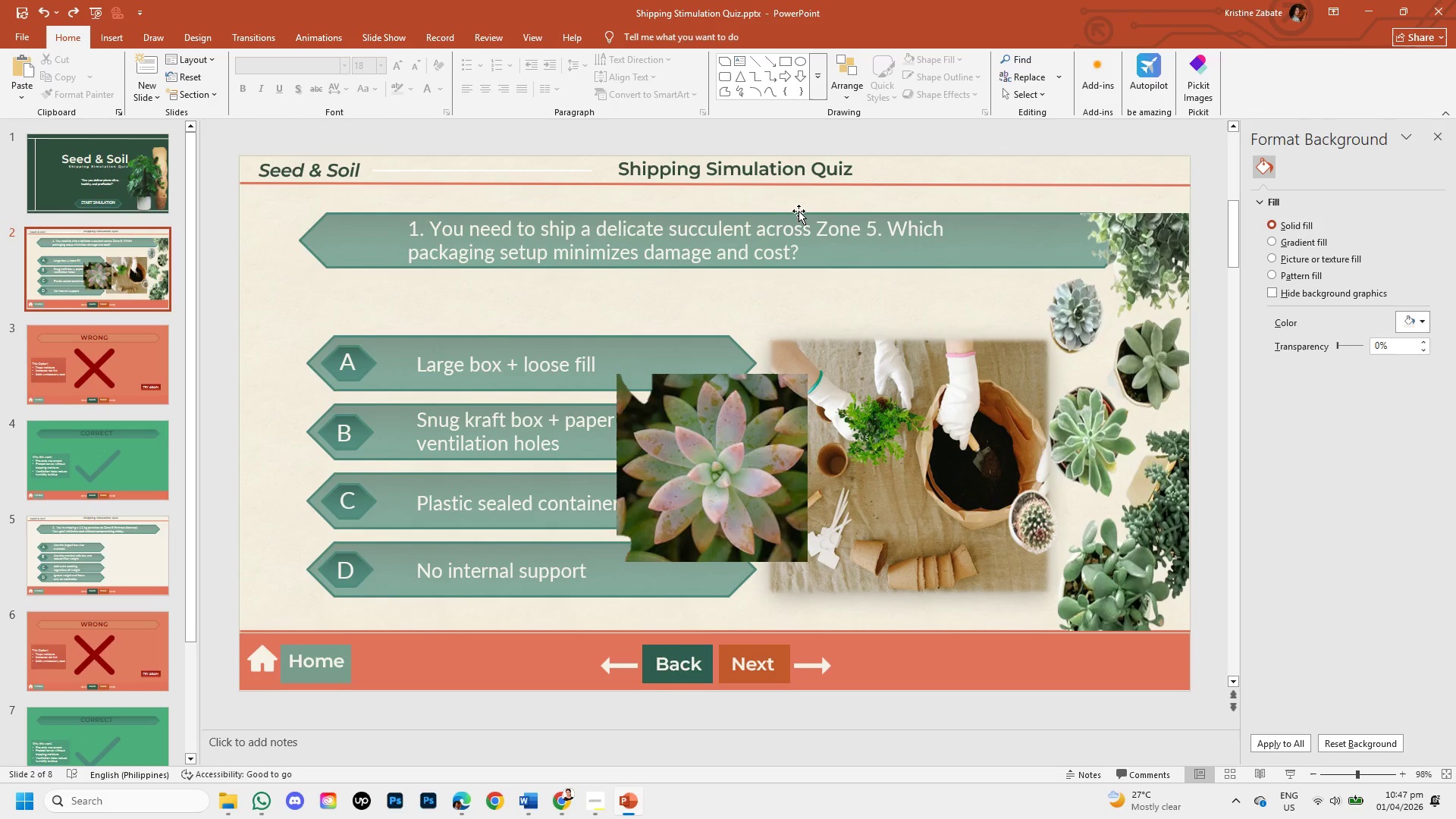 
key(Control+Z)
 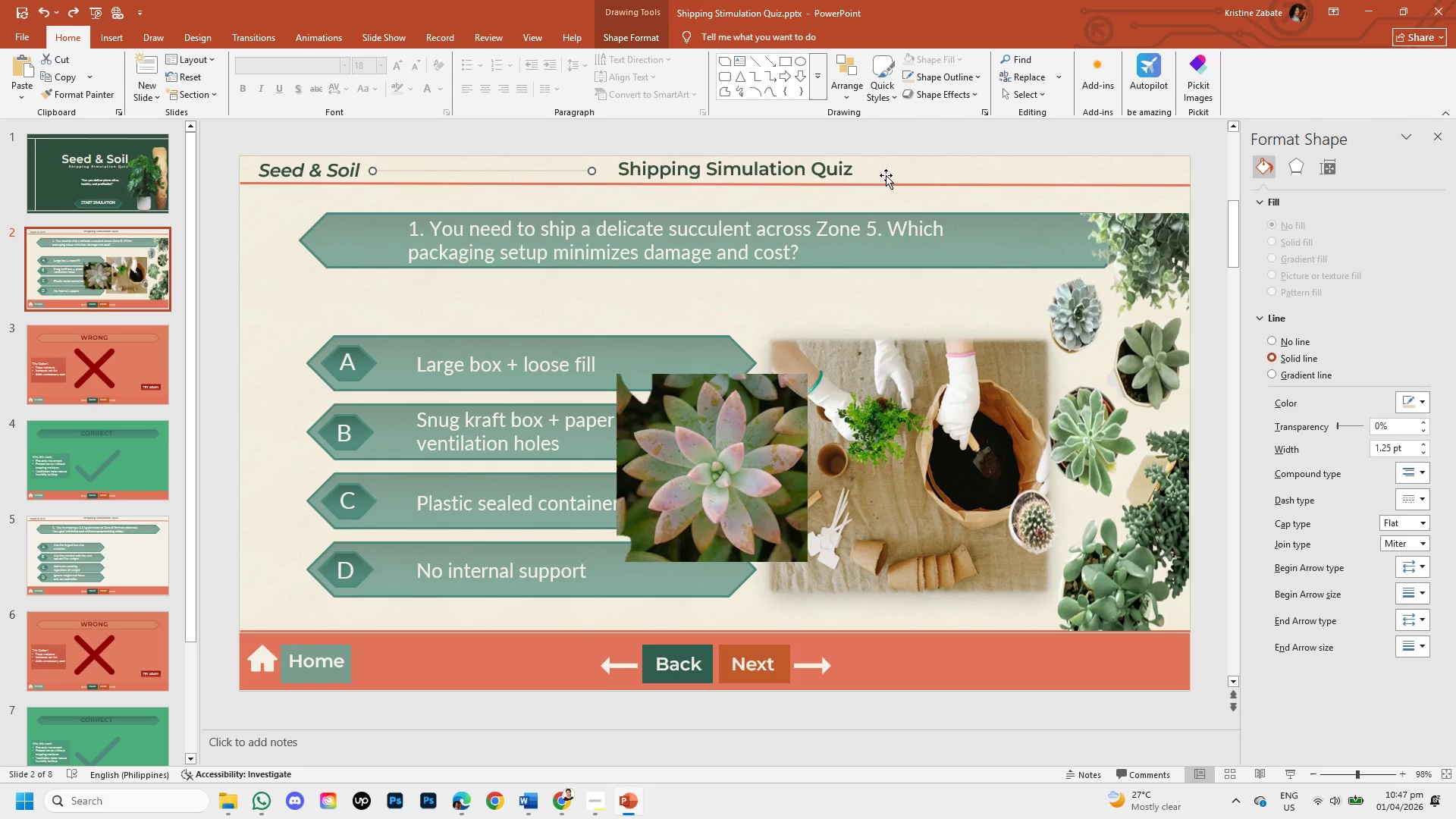 
left_click([894, 170])
 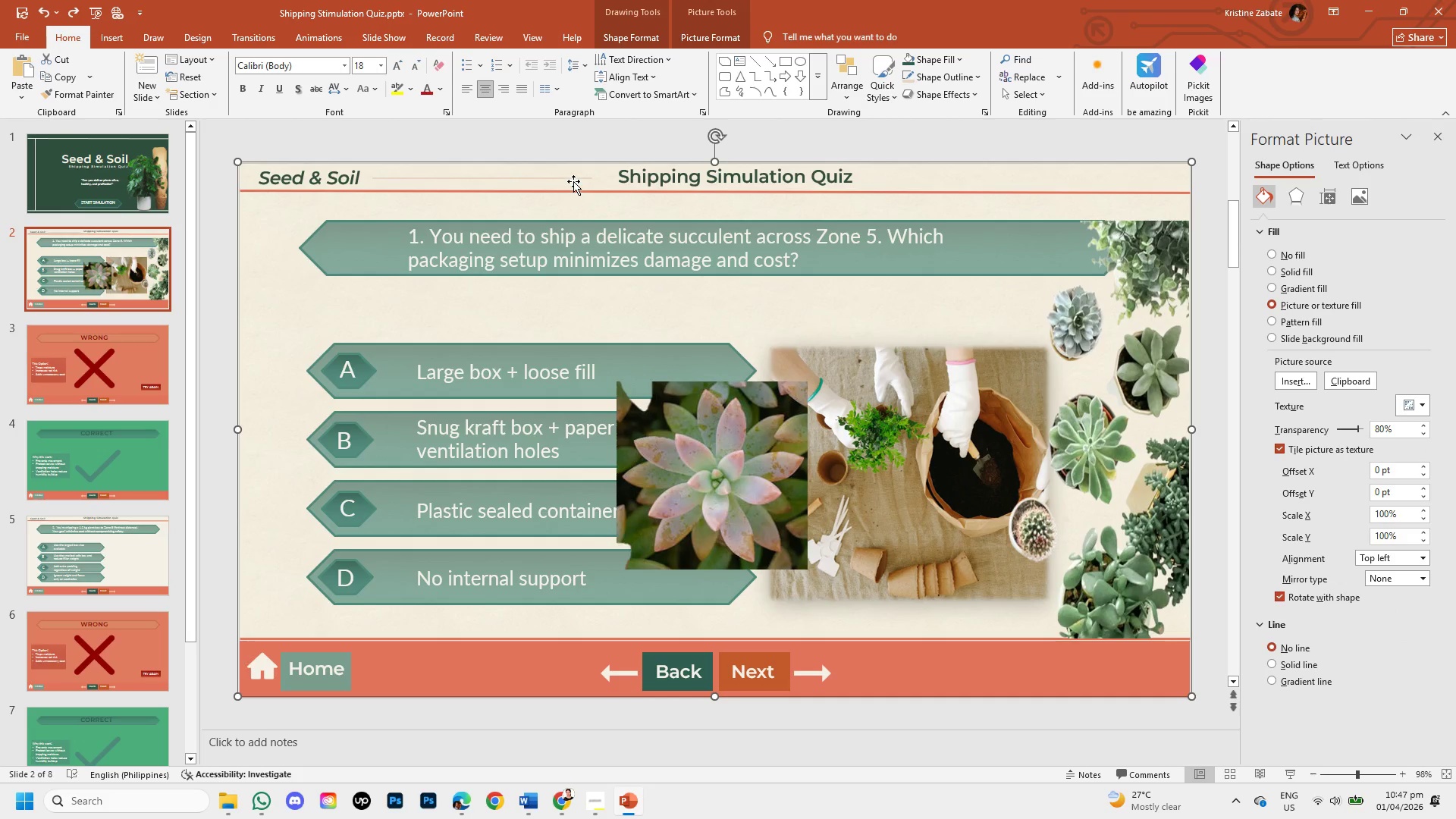 
left_click([573, 180])
 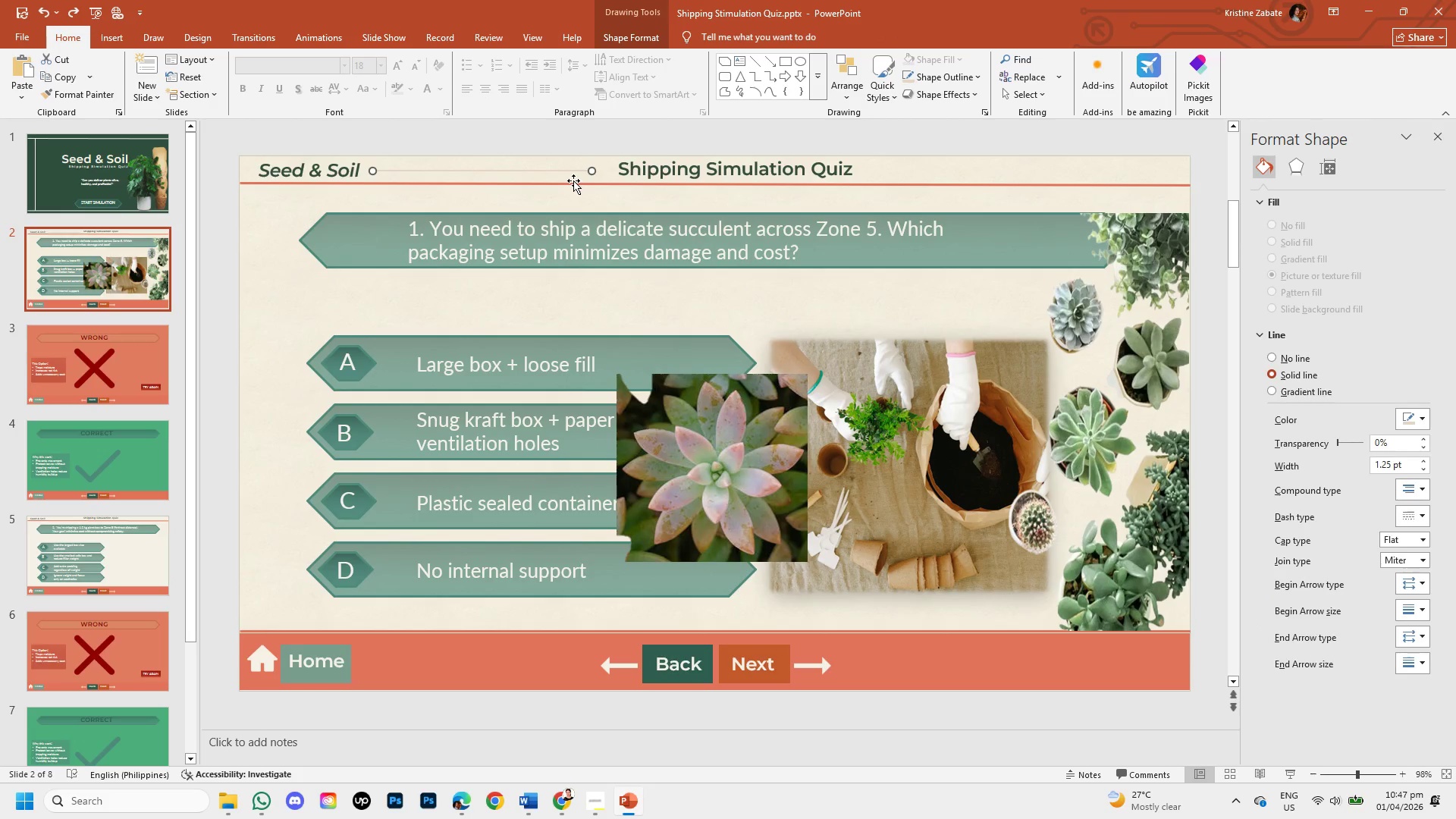 
key(Control+C)
 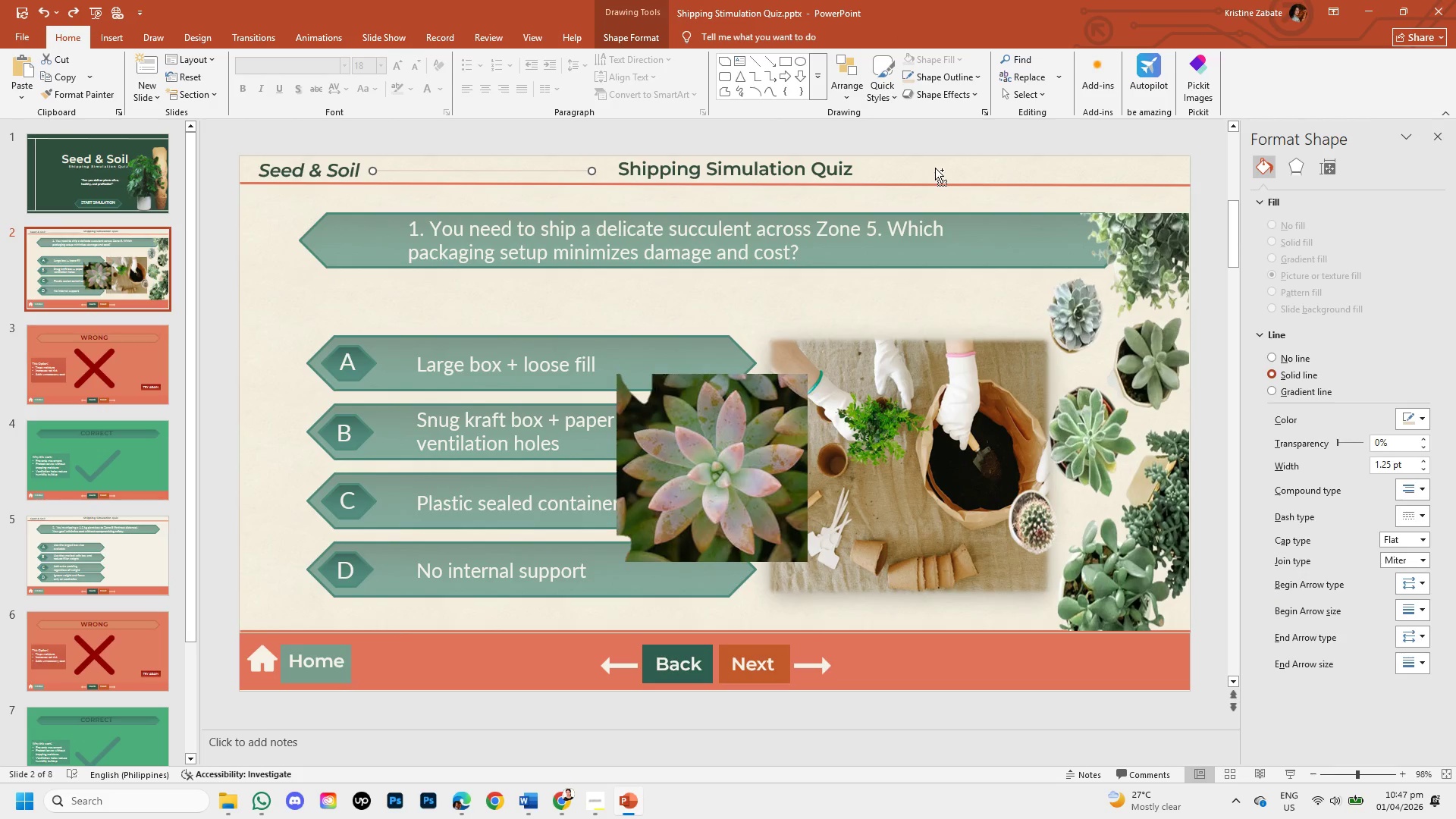 
key(Control+V)
 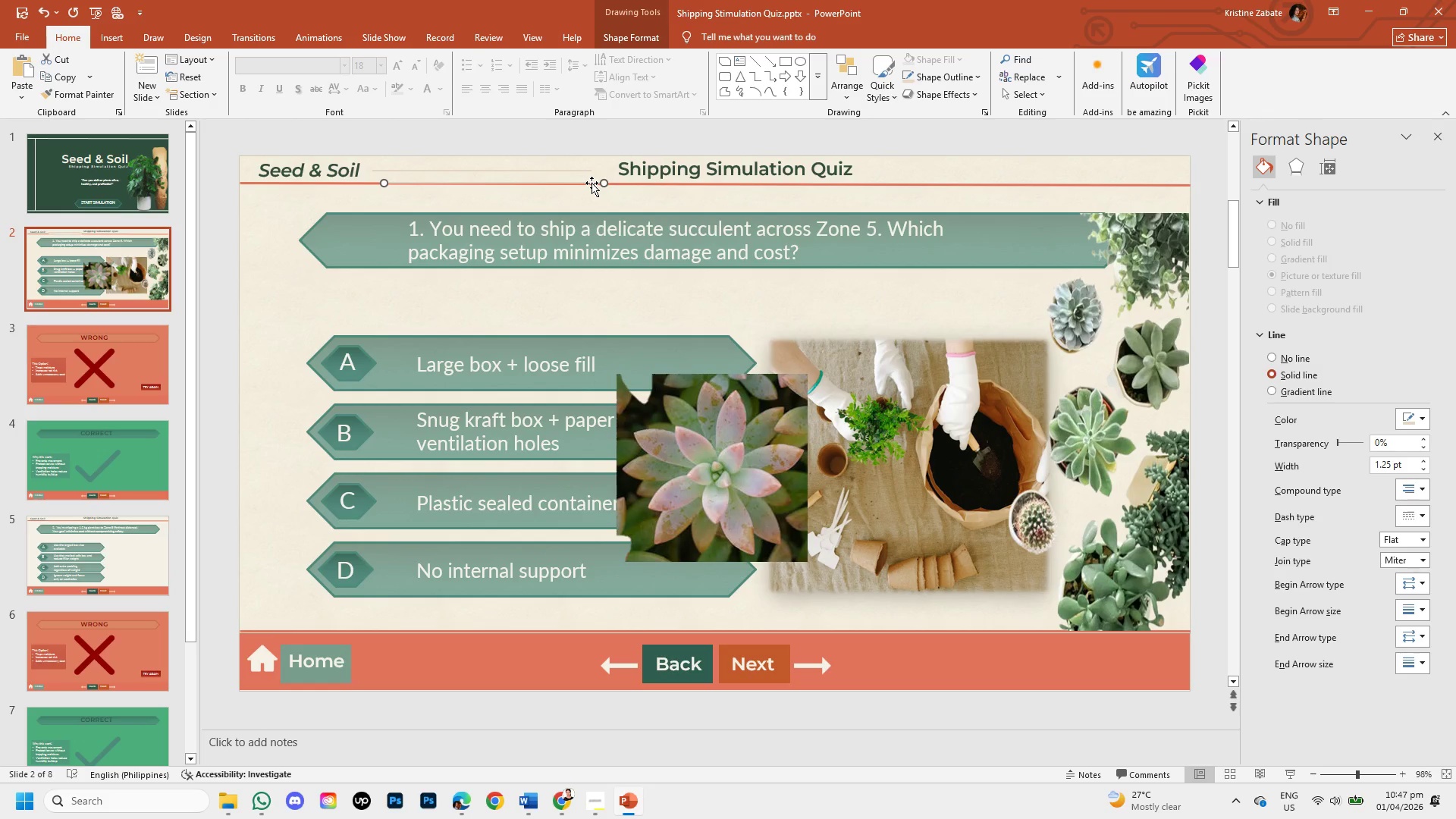 
left_click_drag(start_coordinate=[592, 183], to_coordinate=[1067, 176])
 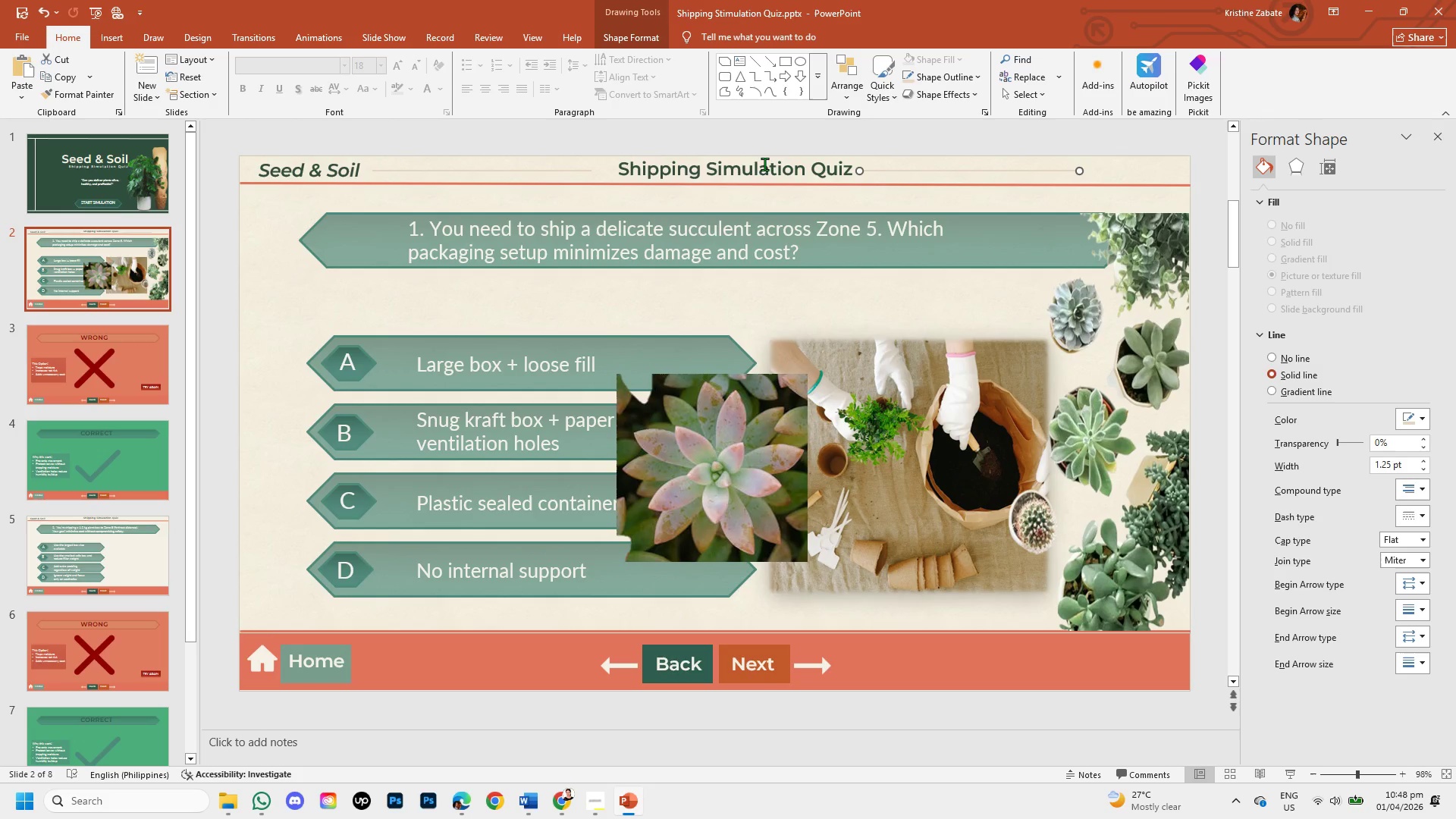 
left_click([583, 171])
 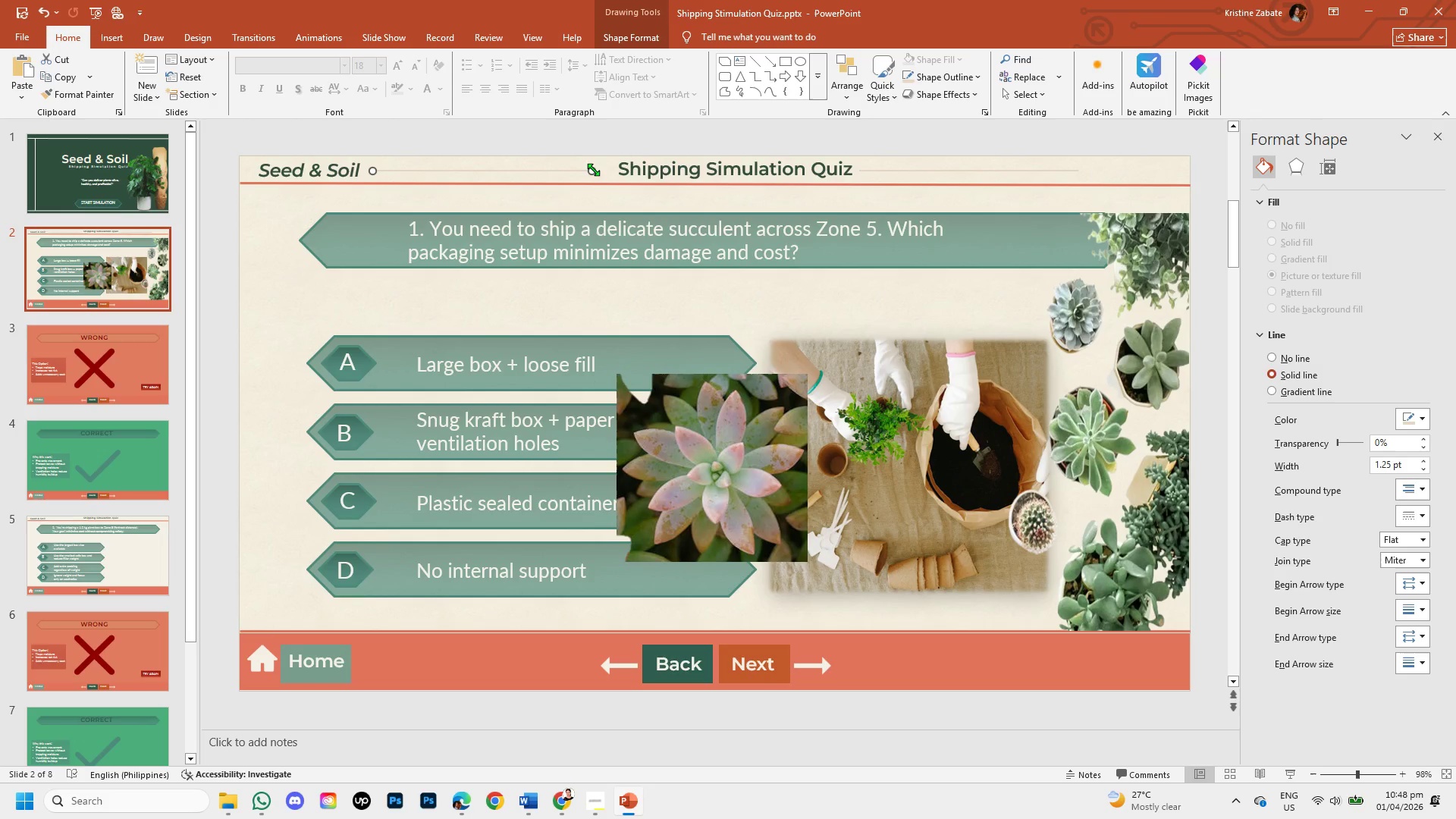 
left_click_drag(start_coordinate=[593, 169], to_coordinate=[566, 171])
 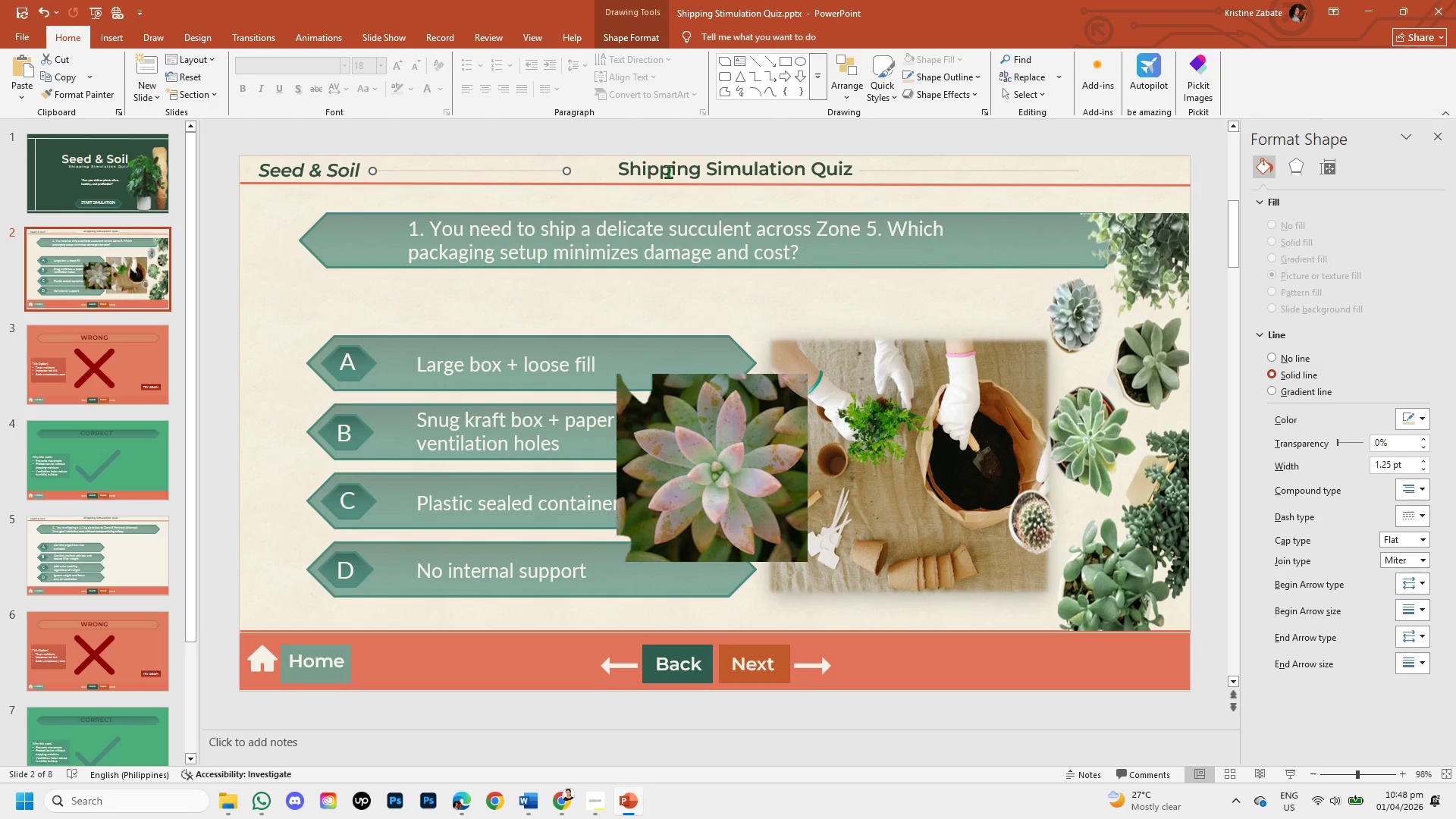 
left_click([668, 171])
 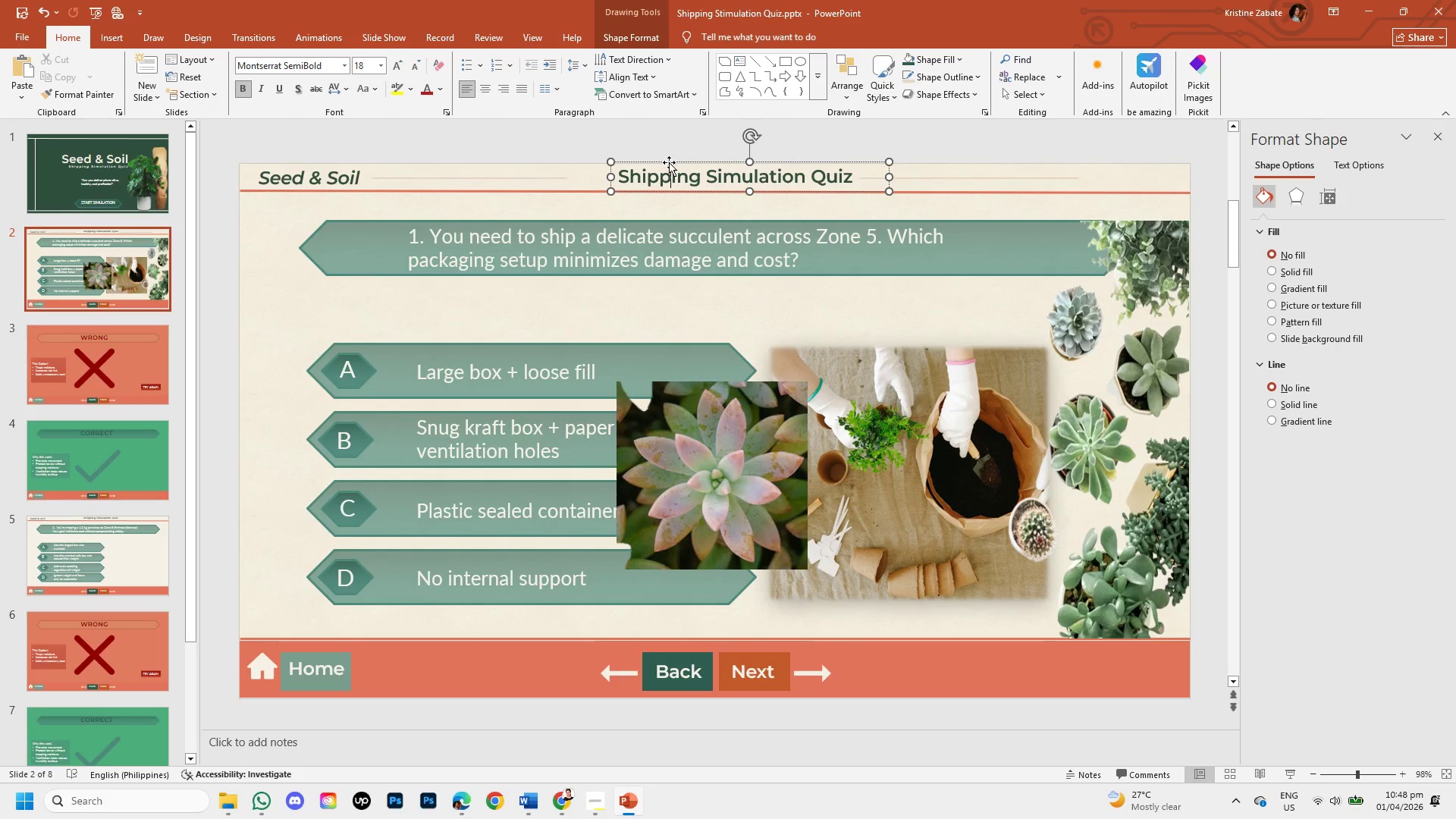 
left_click_drag(start_coordinate=[669, 162], to_coordinate=[630, 164])
 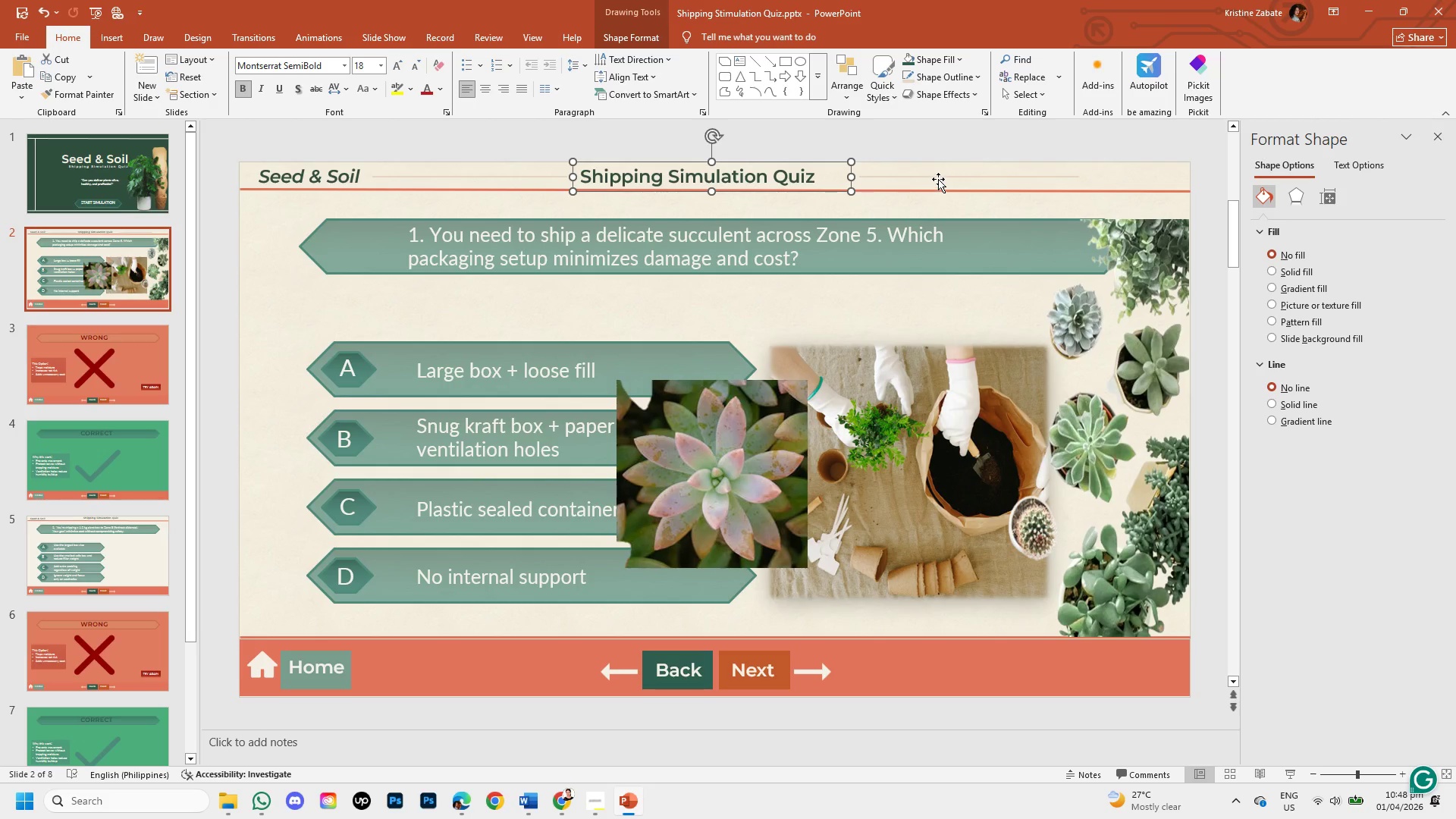 
left_click([938, 179])
 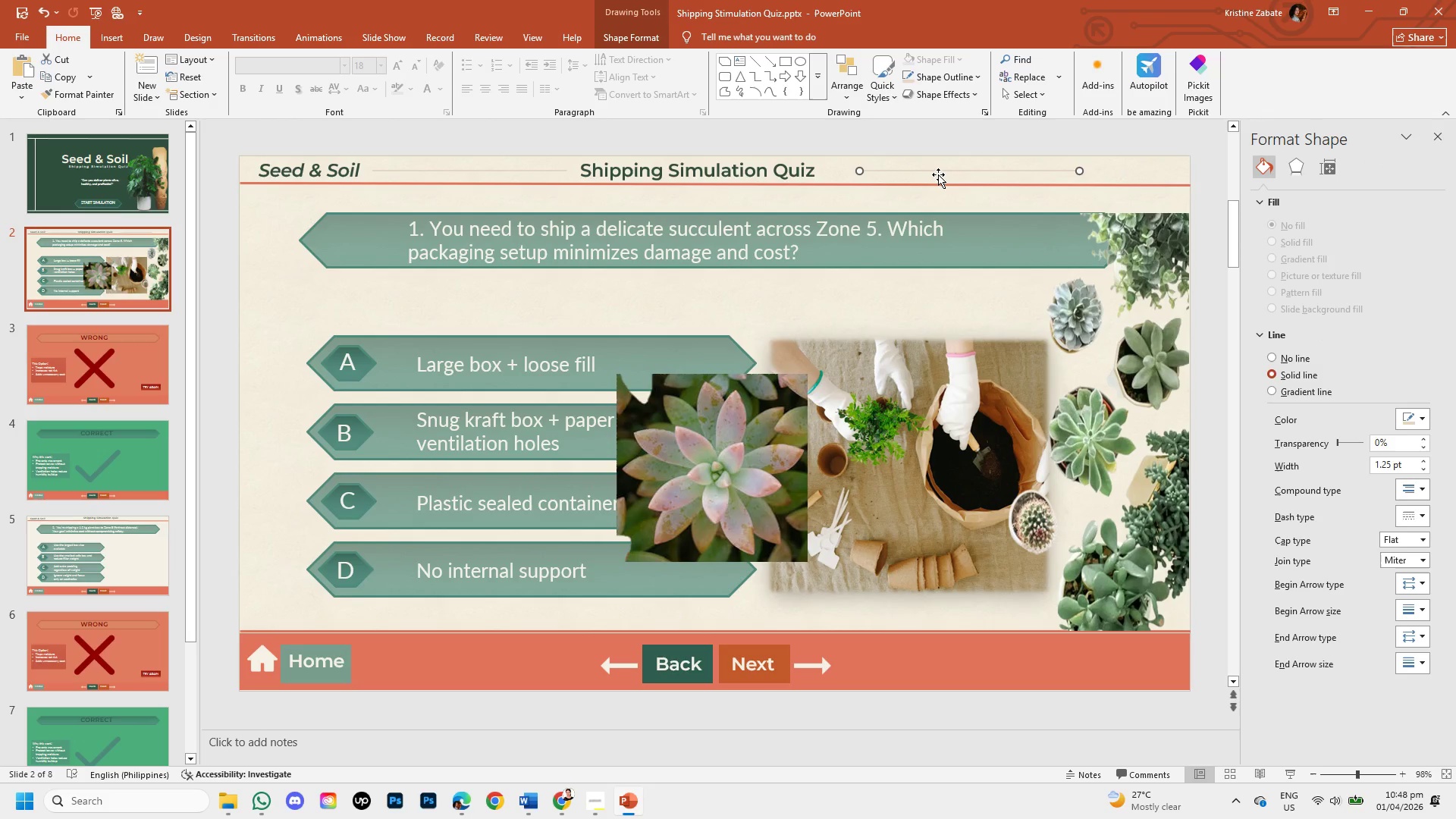 
left_click_drag(start_coordinate=[938, 174], to_coordinate=[902, 174])
 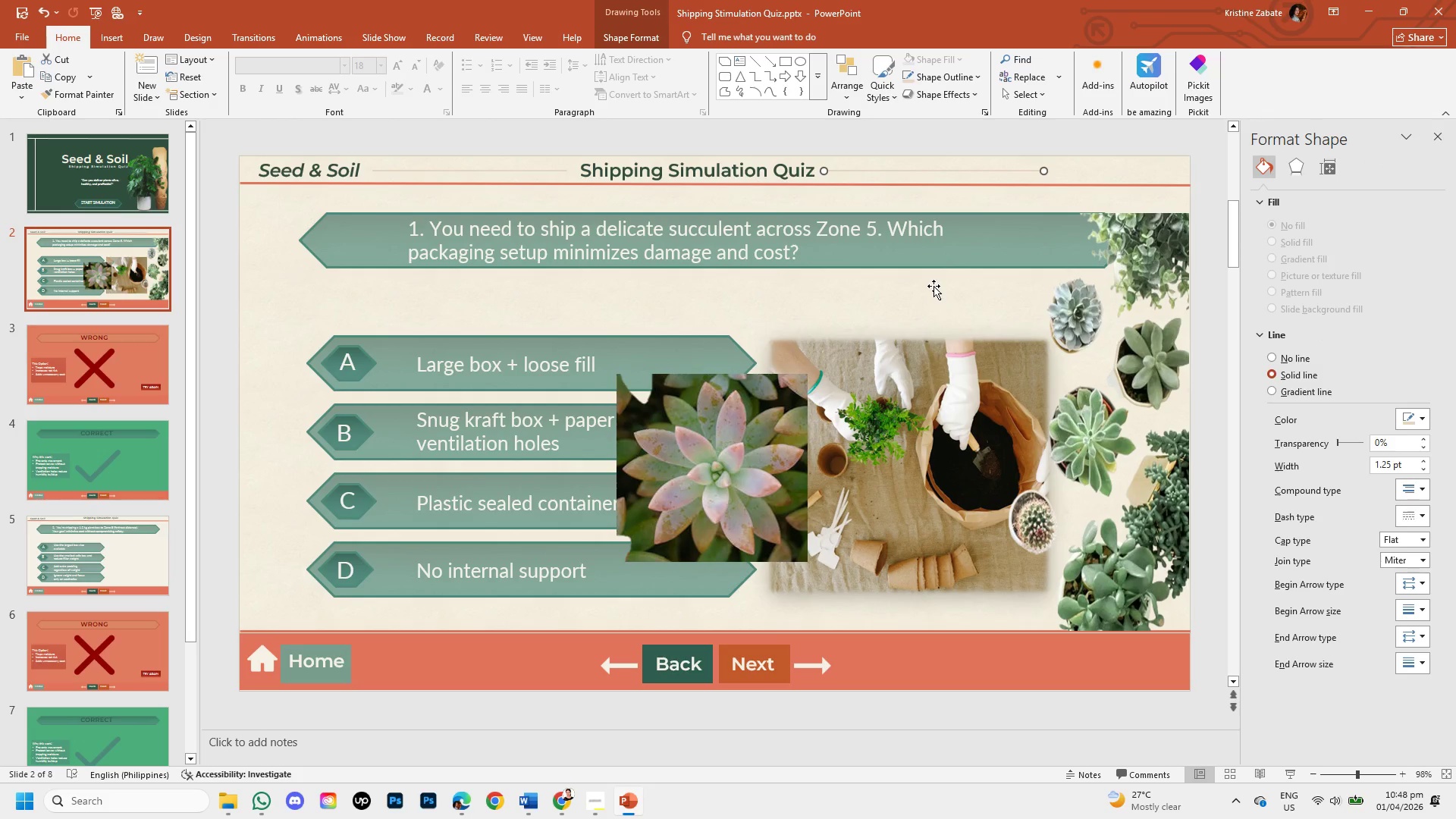 
left_click([934, 286])
 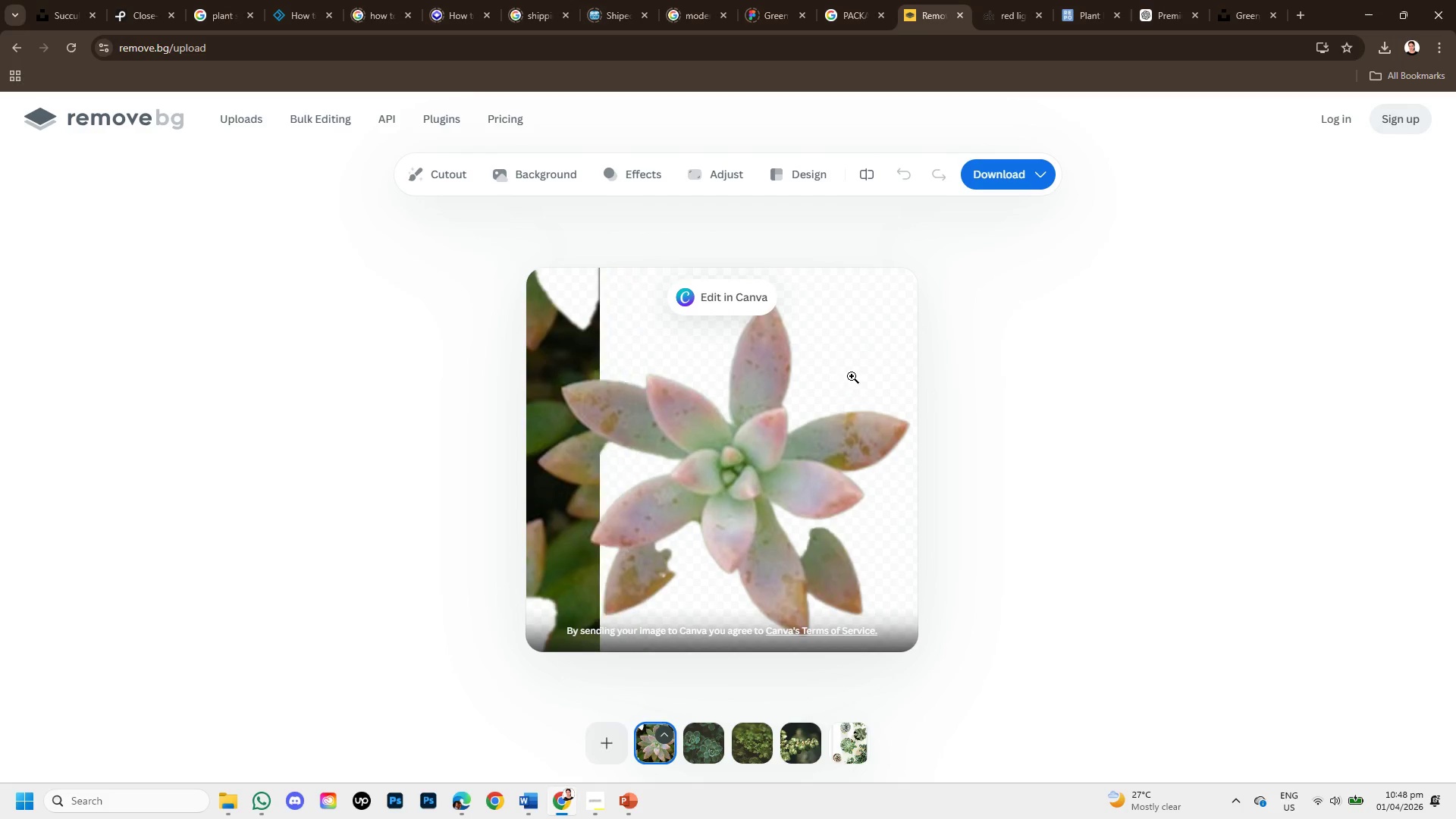 
wait(8.17)
 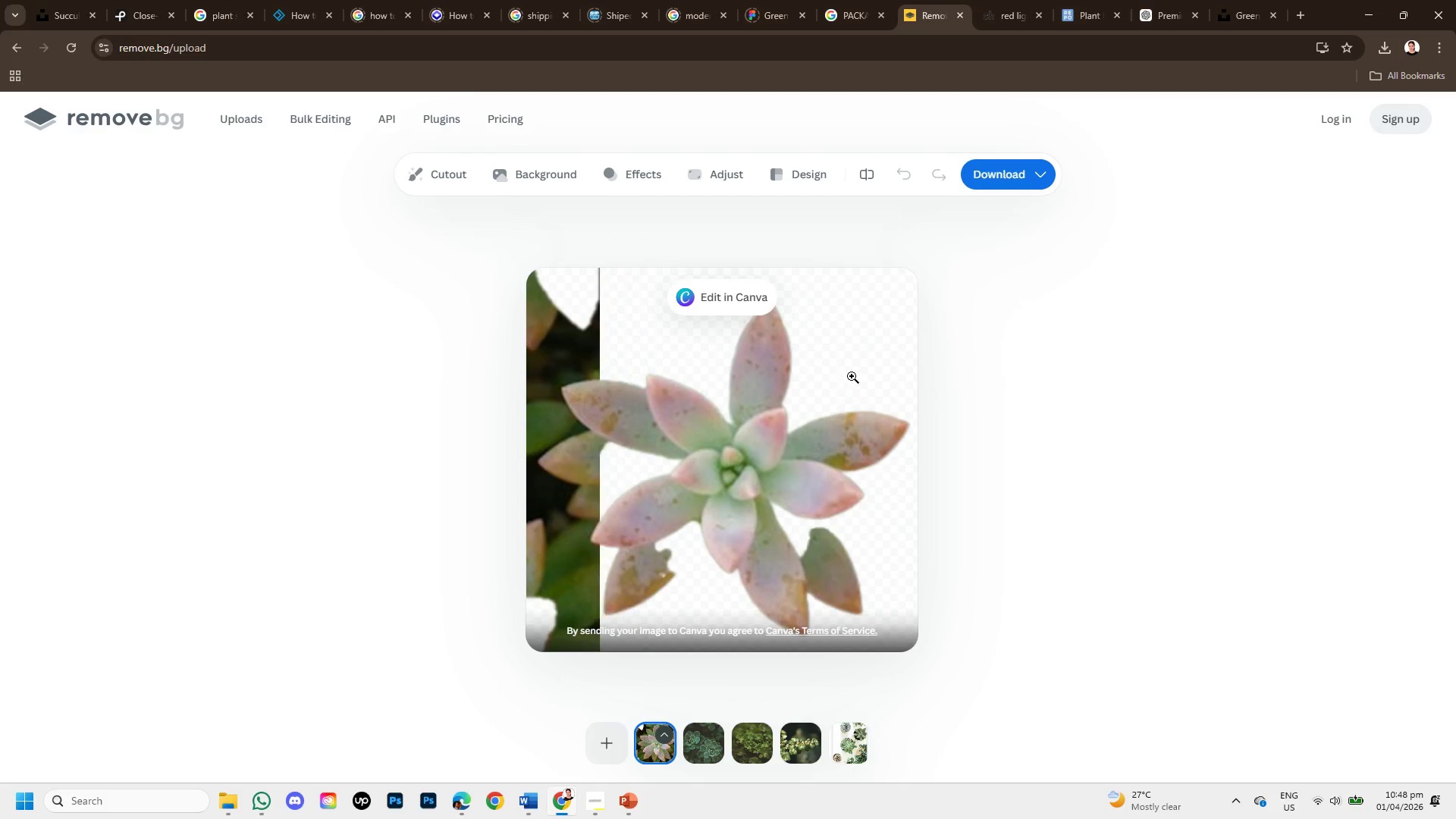 
left_click([997, 176])
 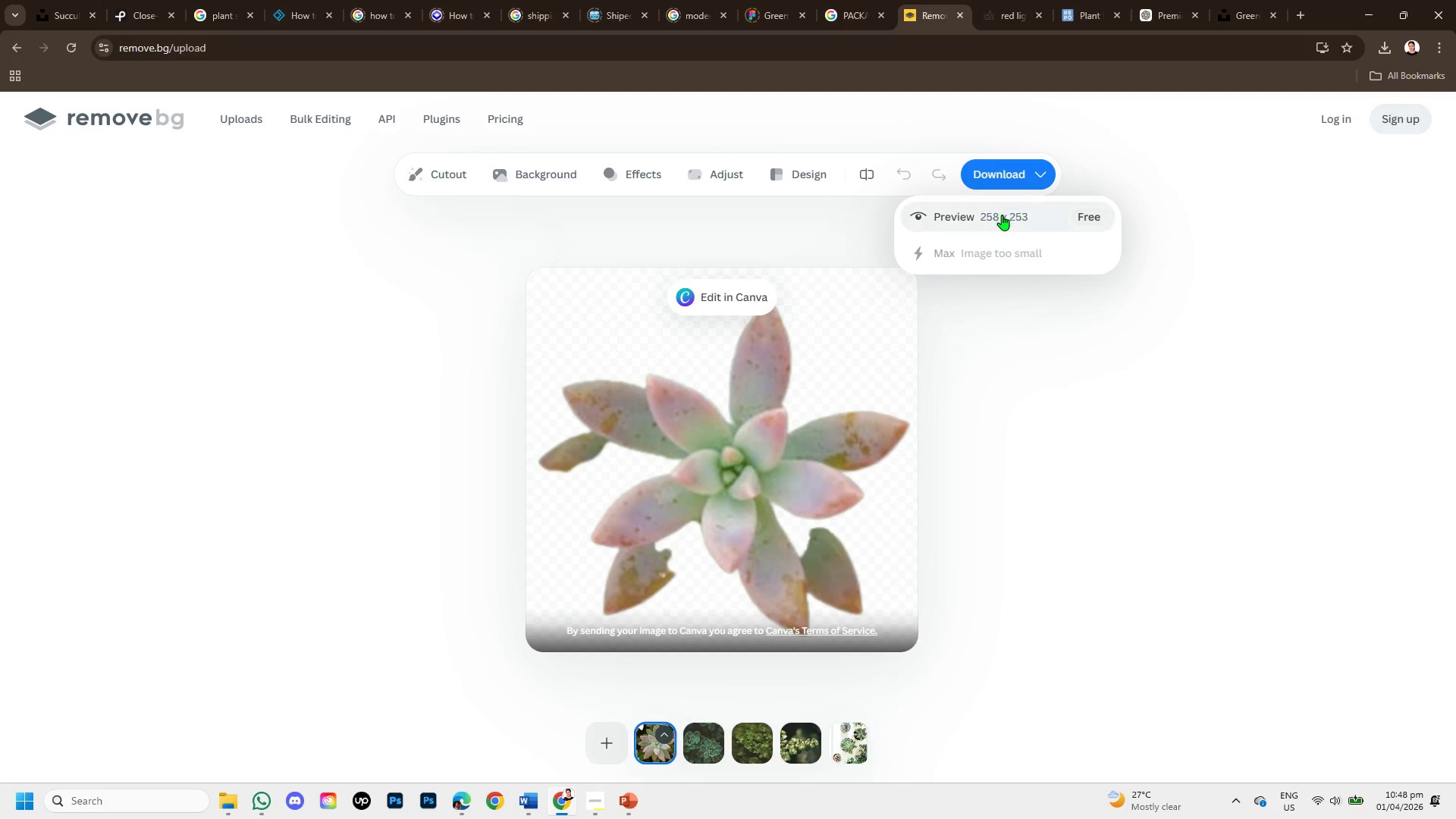 
left_click([1002, 215])
 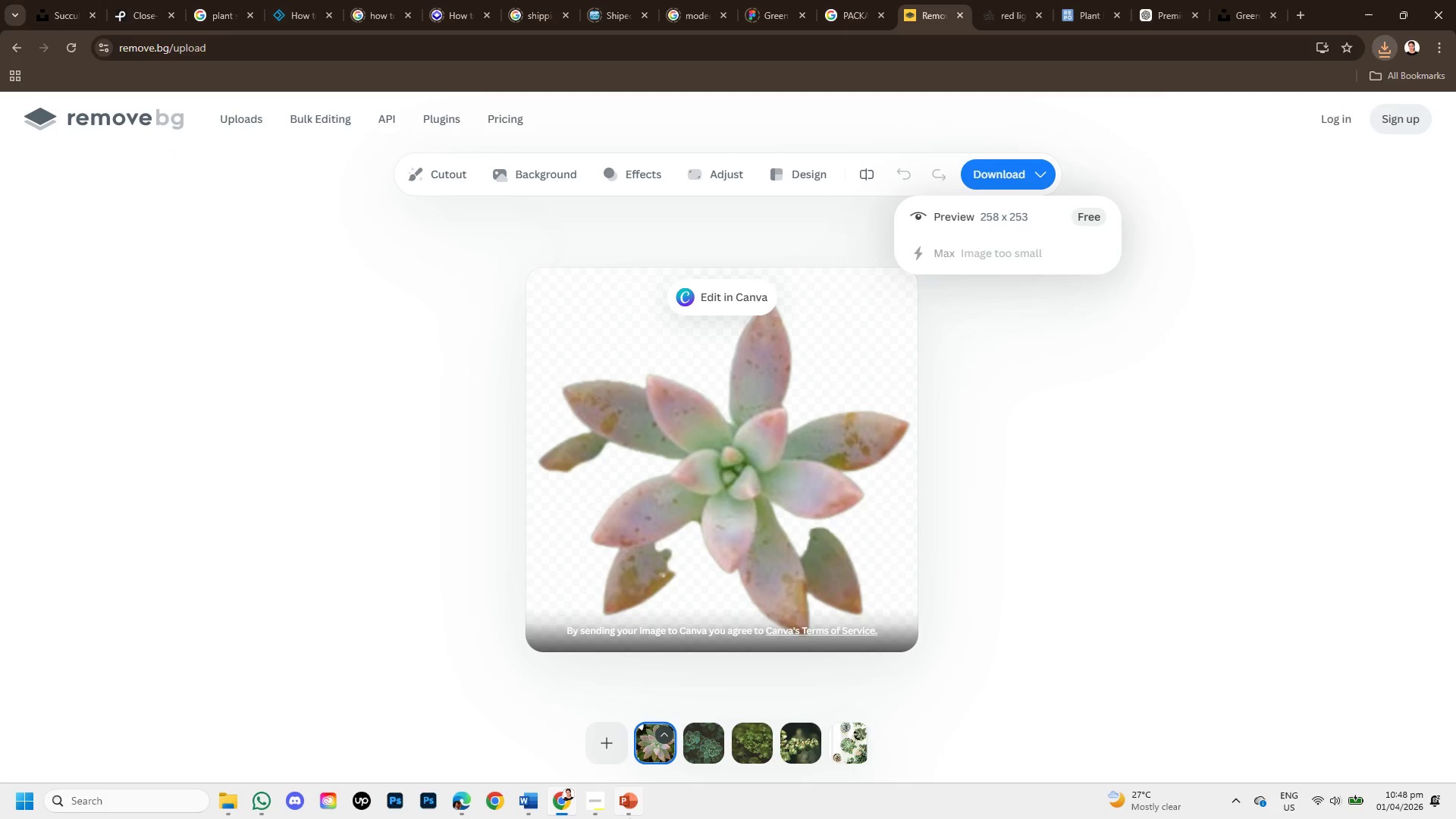 
left_click([638, 799])
 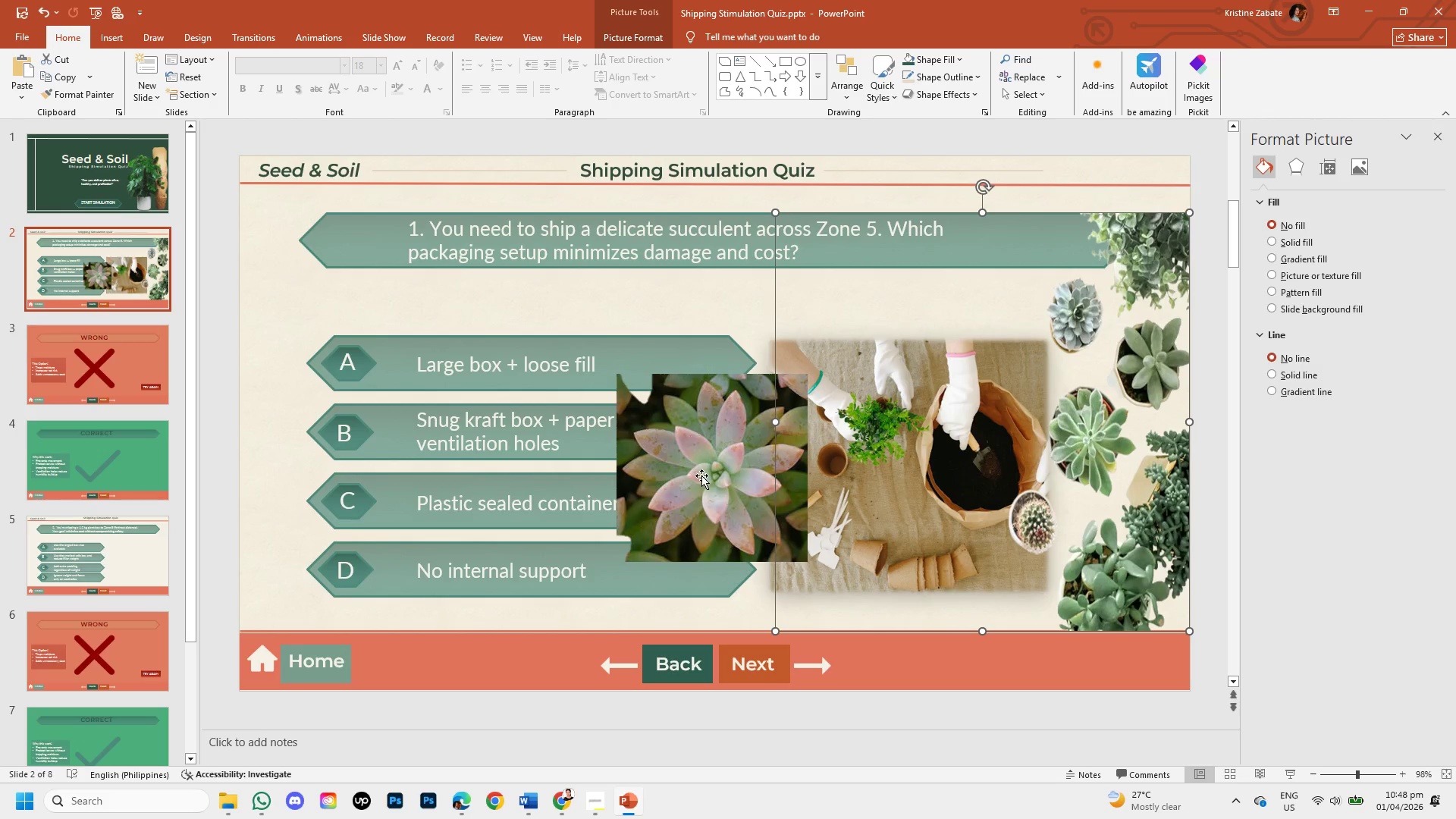 
left_click([701, 475])
 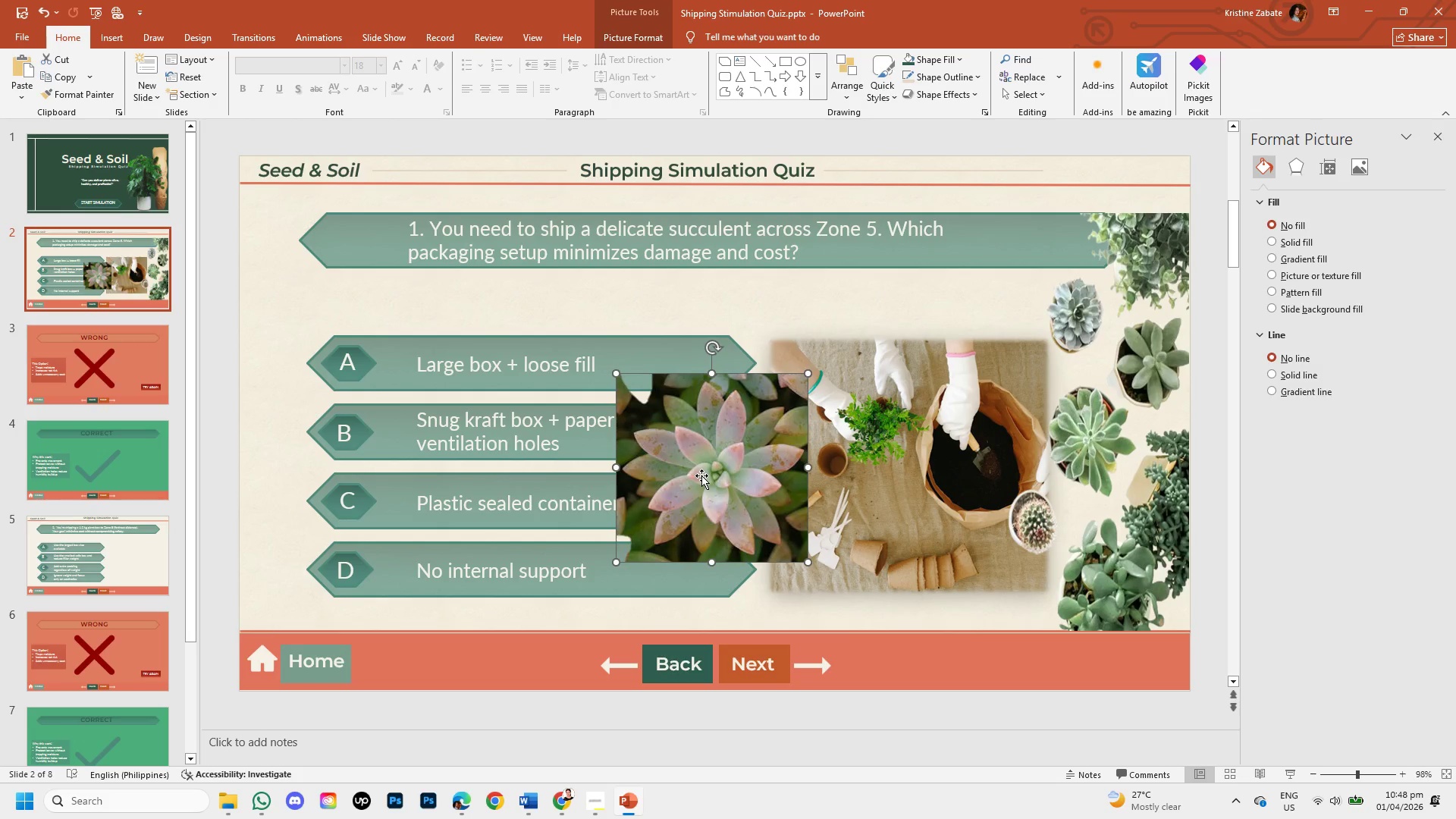 
key(Backspace)
 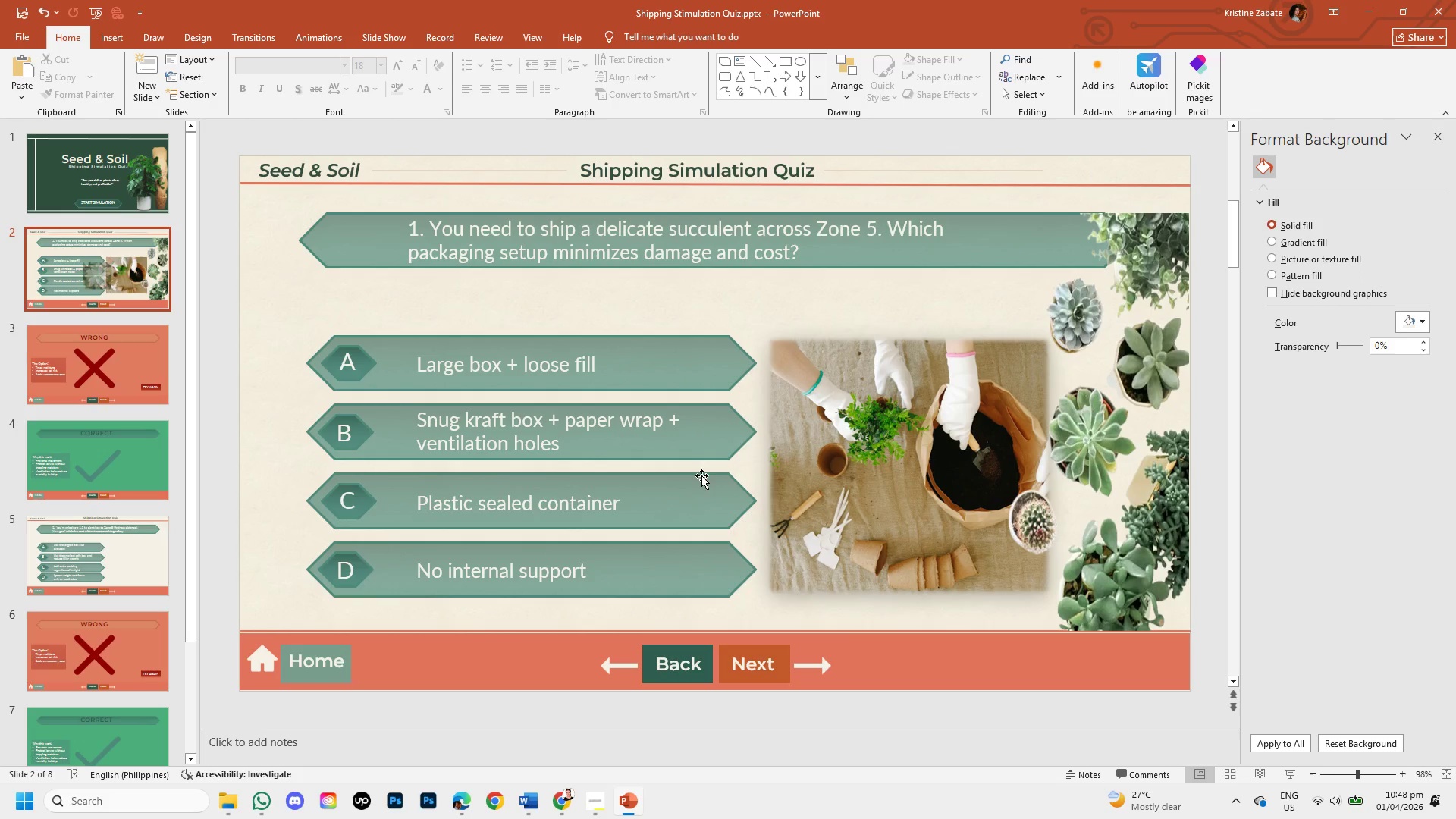 
hold_key(key=ControlLeft, duration=1.0)
 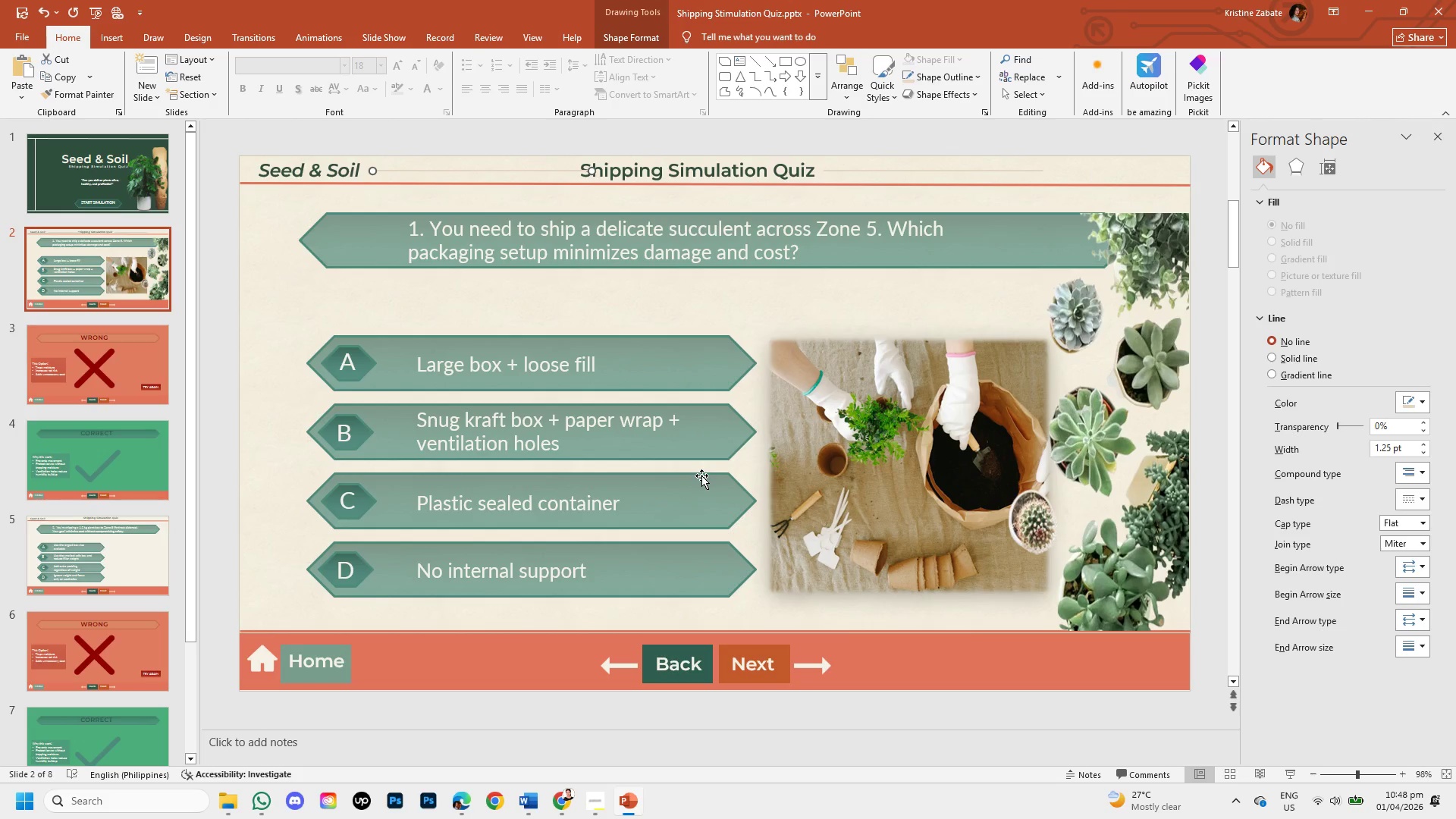 
left_click([99, 40])
 